 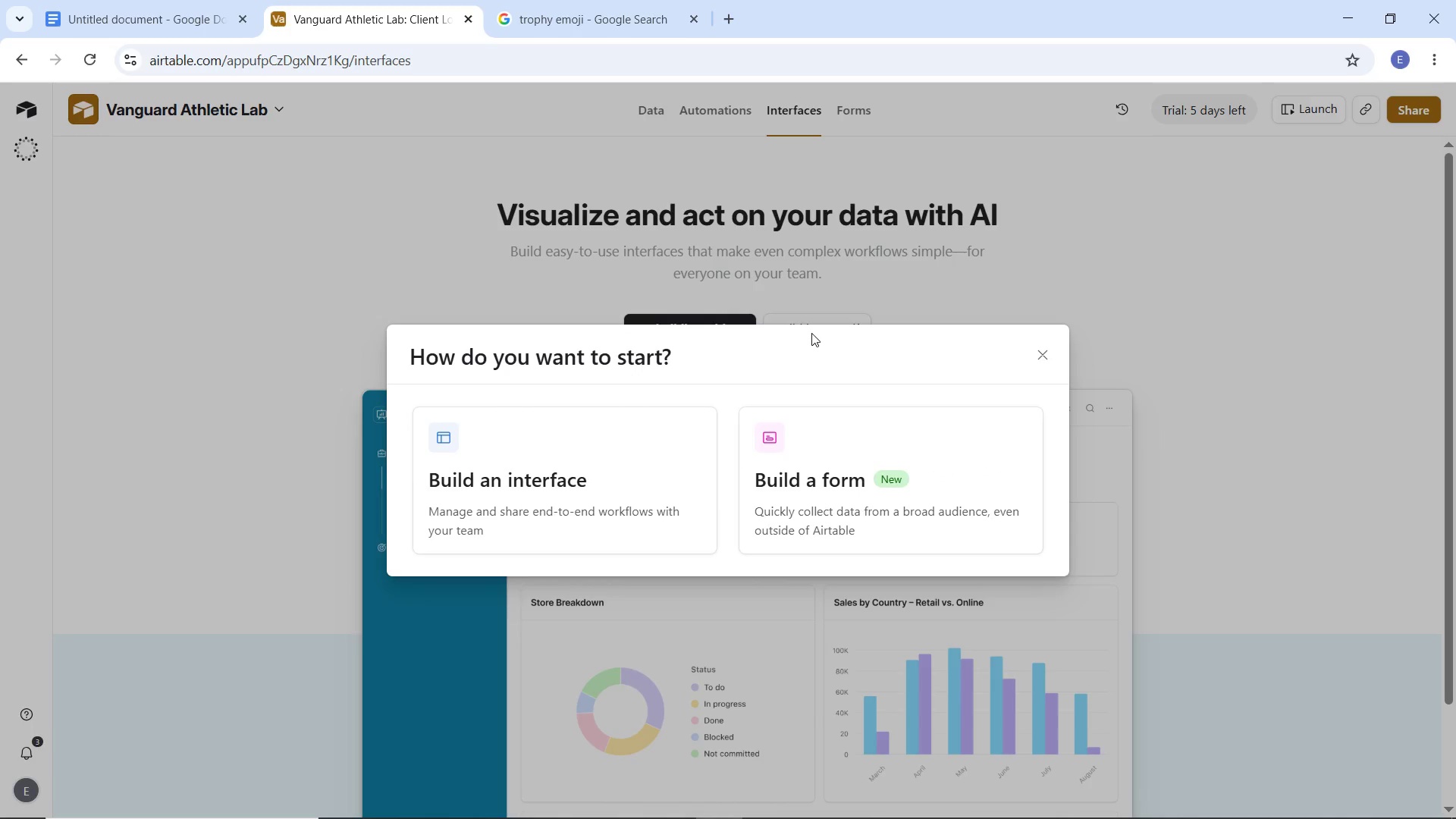 
left_click([652, 496])
 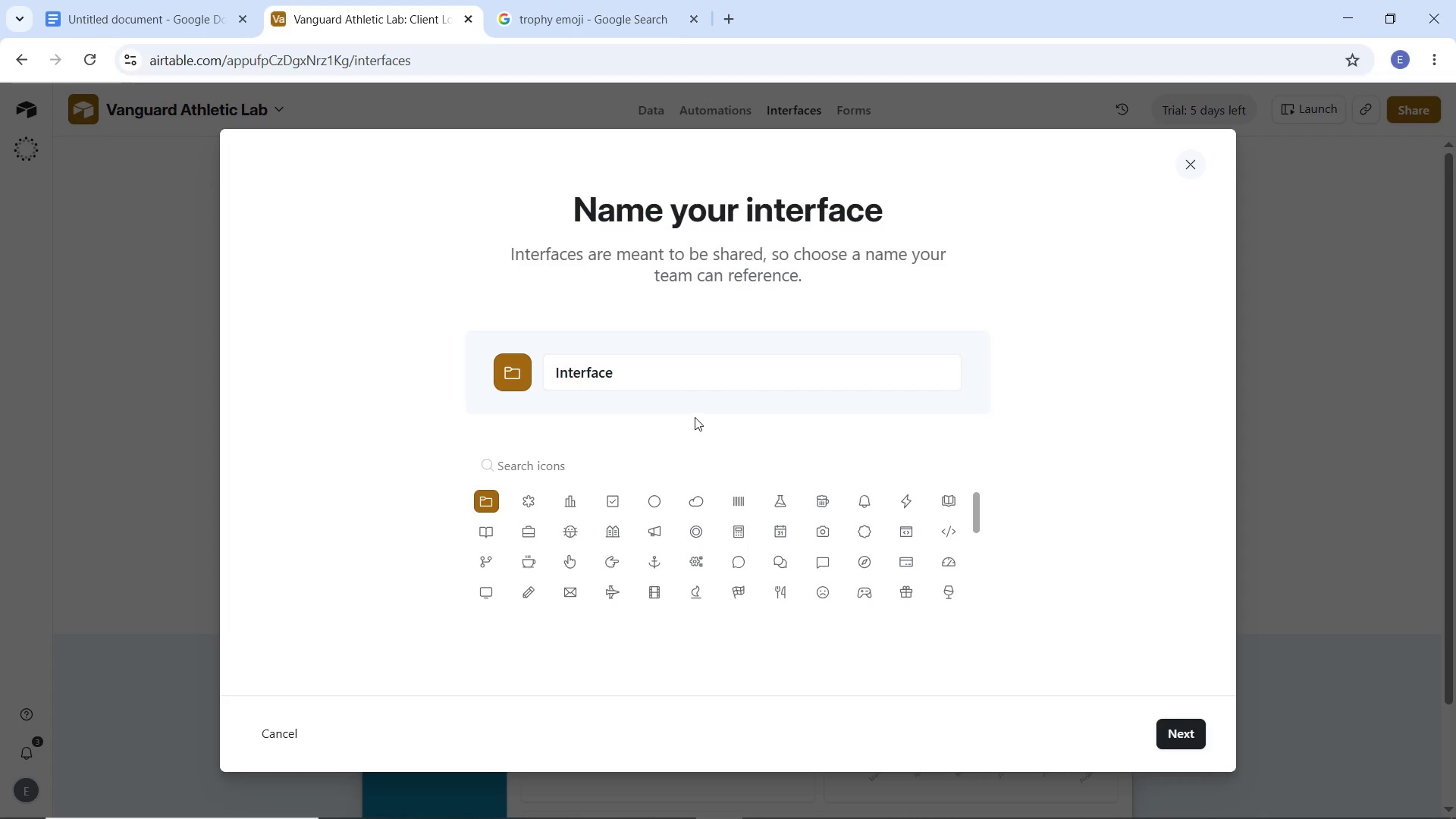 
left_click_drag(start_coordinate=[643, 375], to_coordinate=[526, 366])
 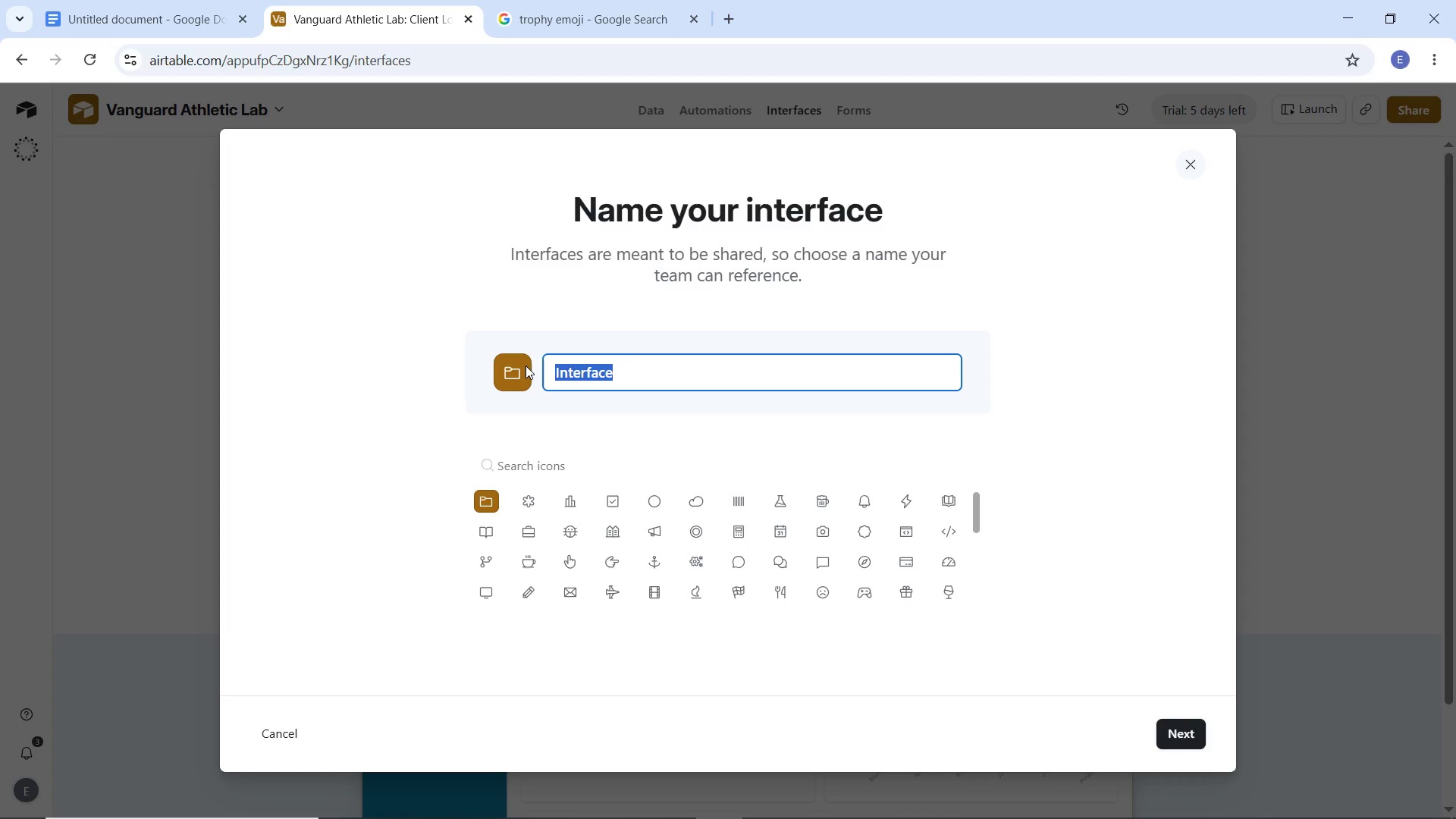 
type(Trainer Performance )
 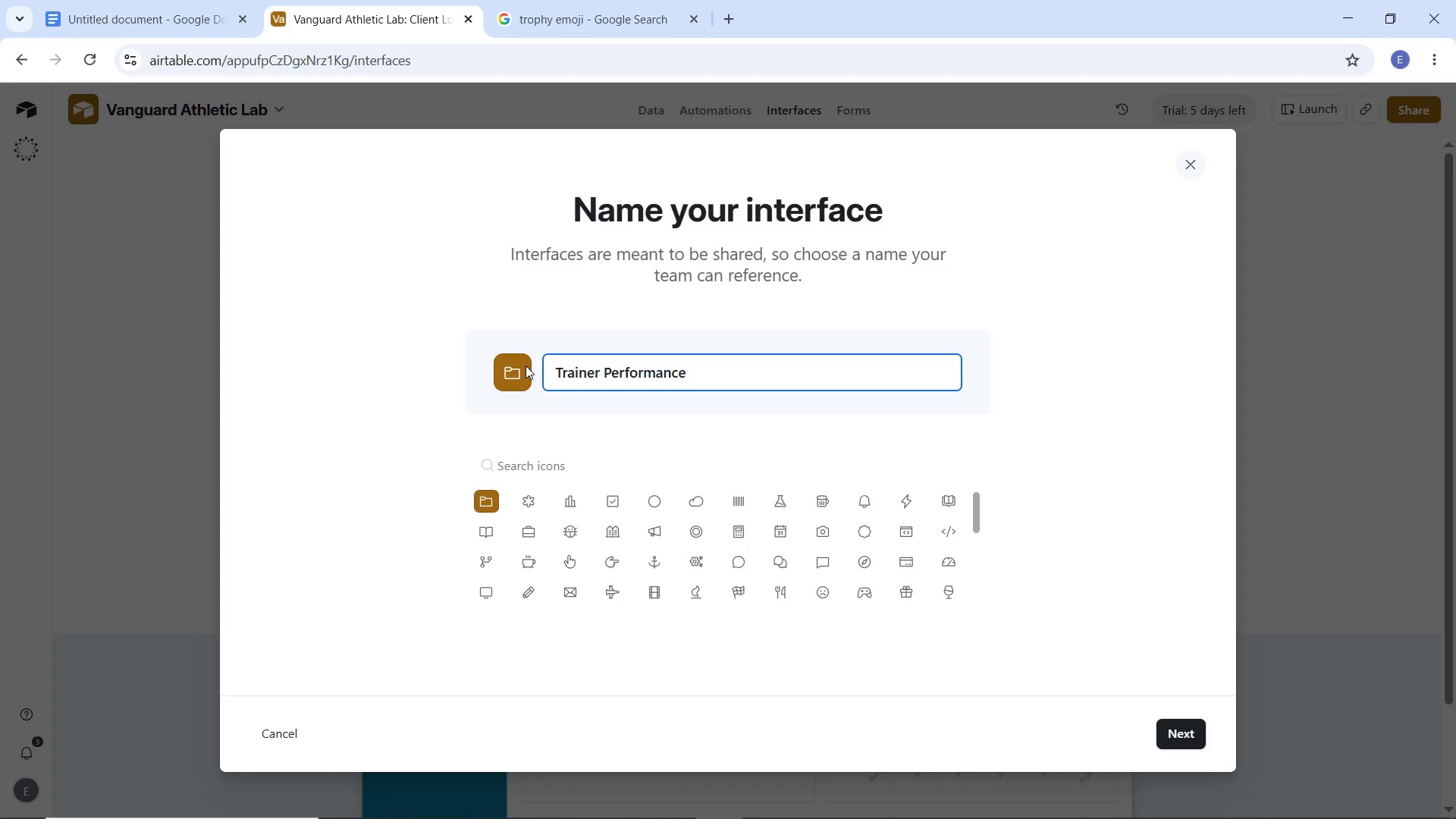 
type(Dashboard)
 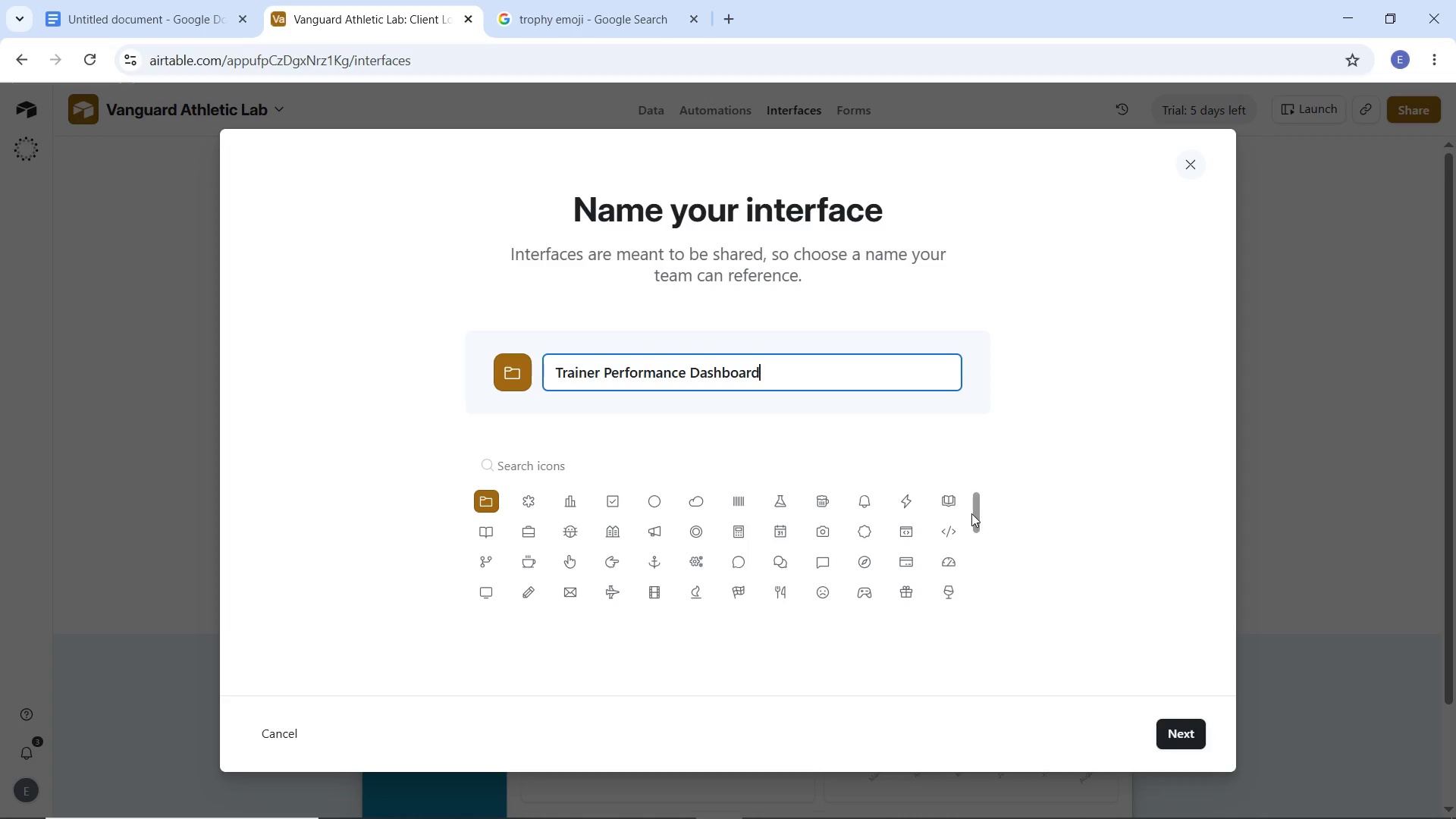 
left_click_drag(start_coordinate=[975, 522], to_coordinate=[984, 513])
 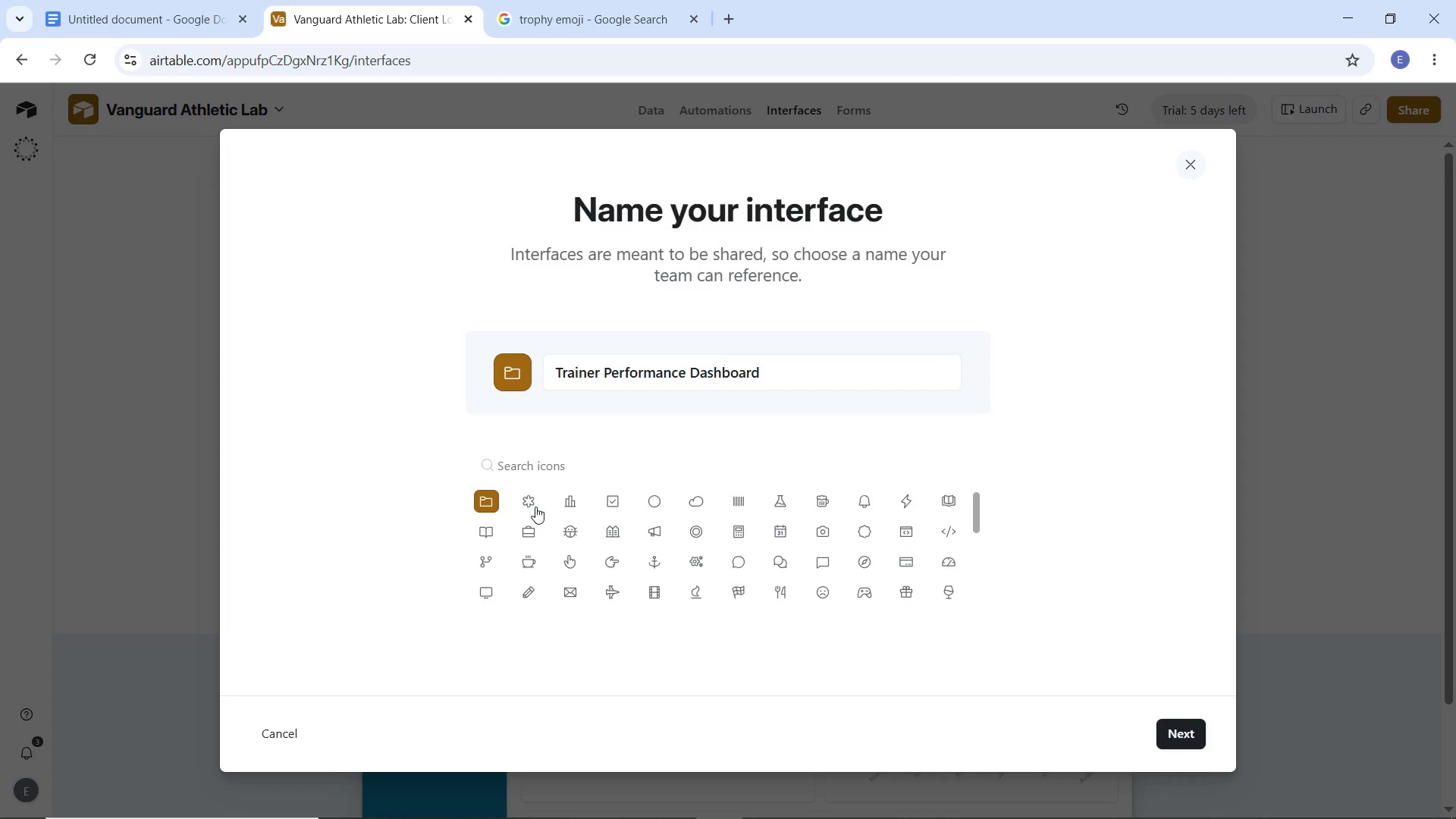 
left_click([529, 504])
 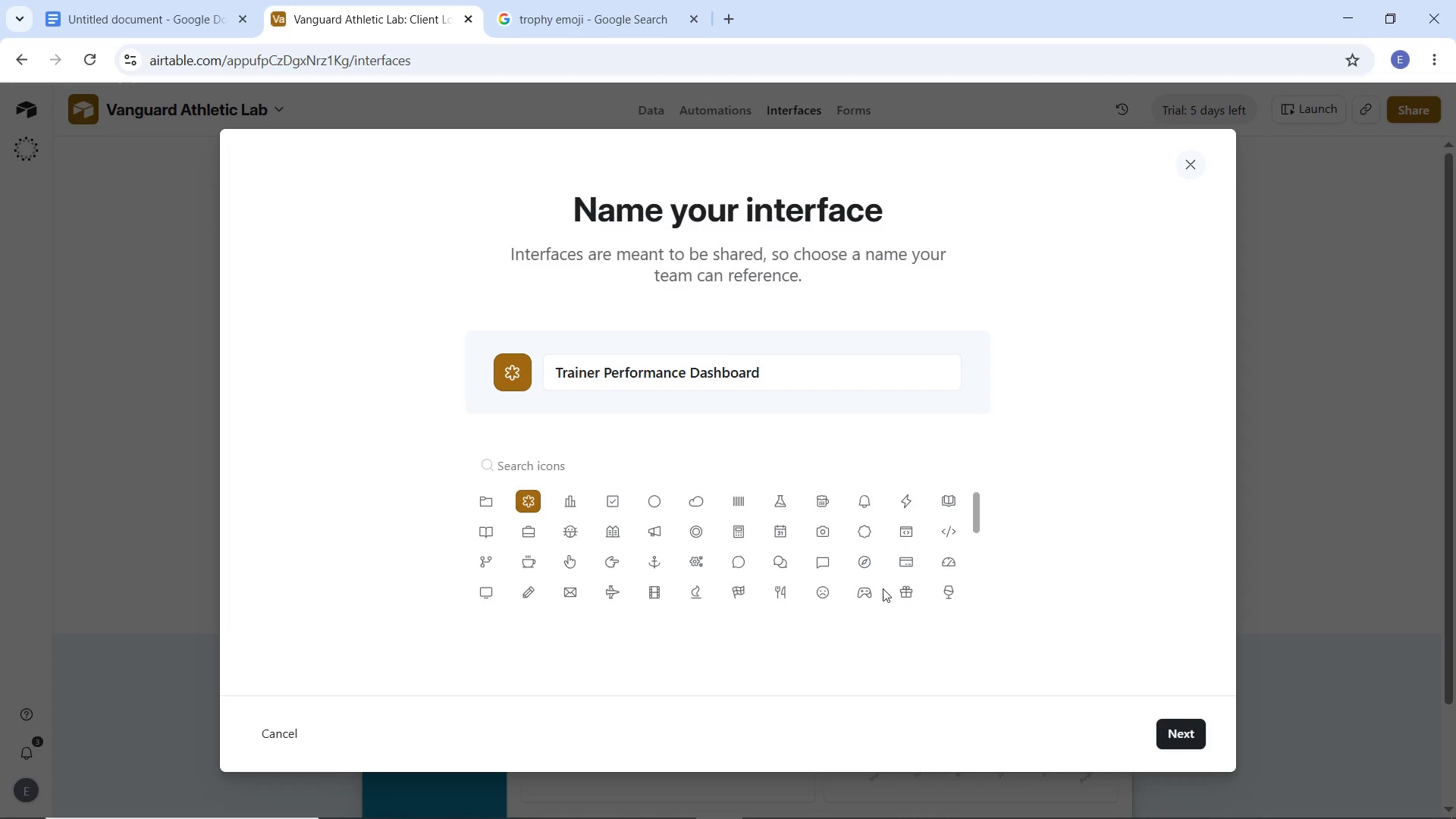 
left_click([1175, 730])
 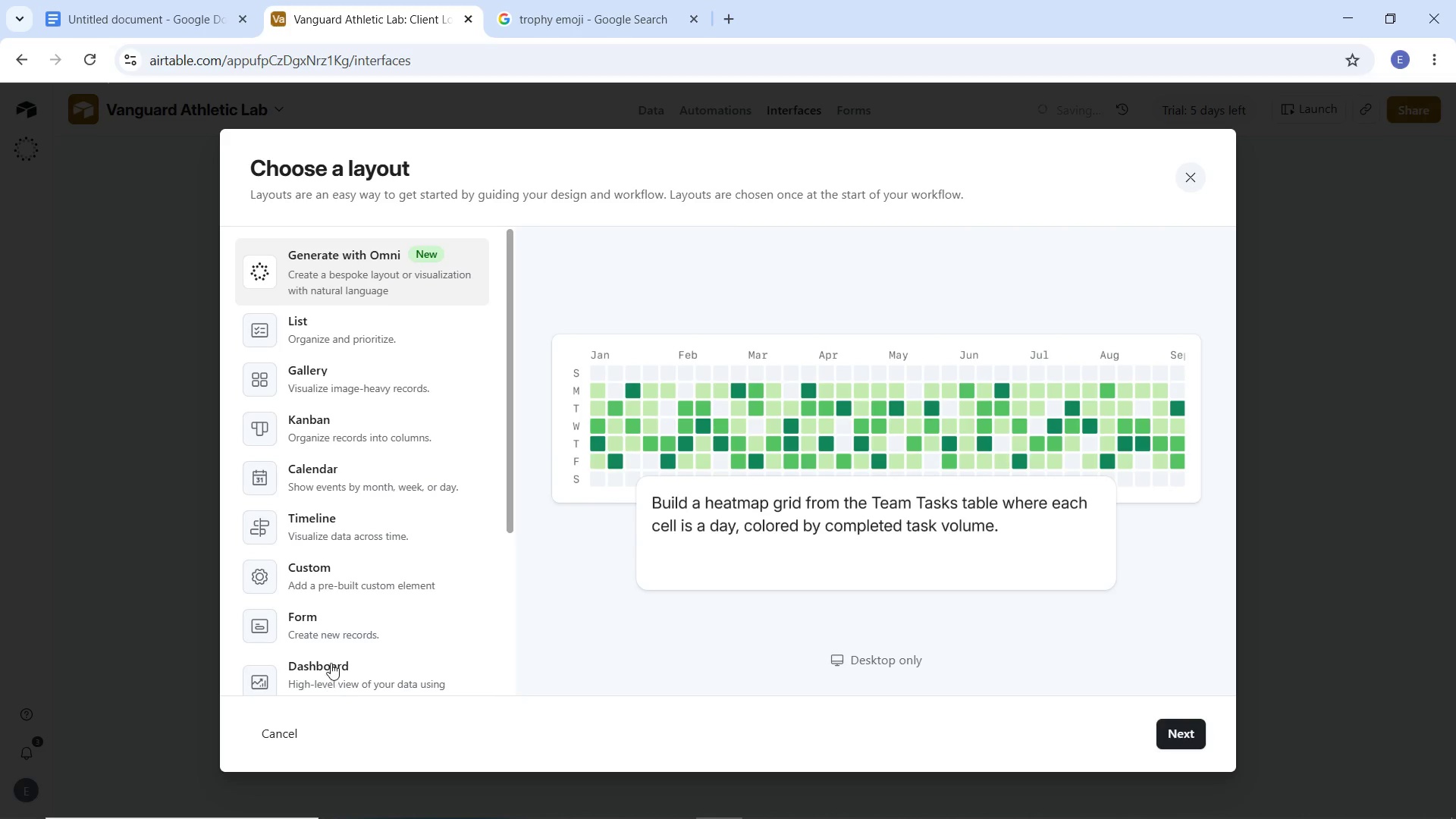 
scroll: coordinate [378, 566], scroll_direction: down, amount: 5.0
 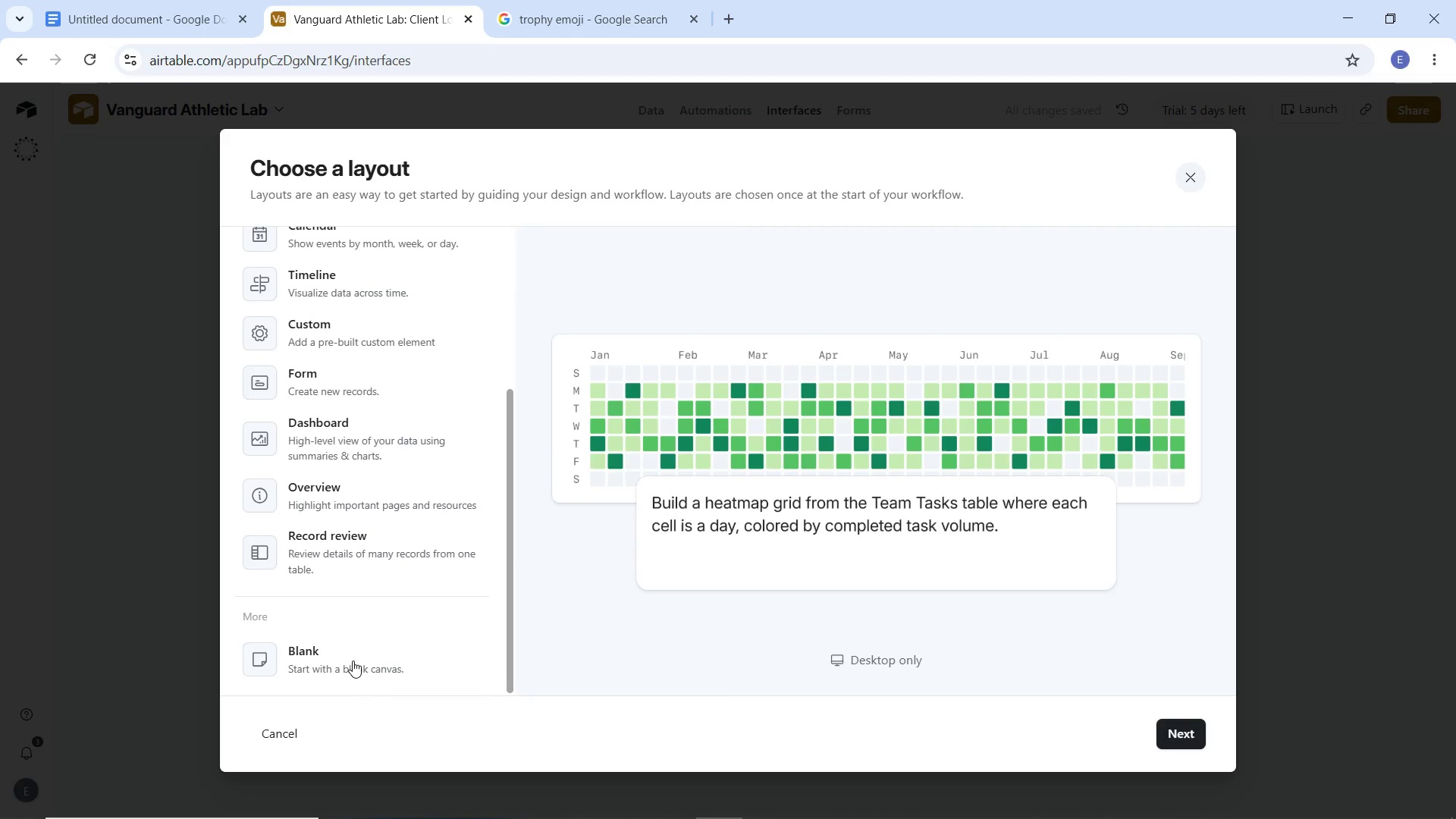 
left_click([353, 661])
 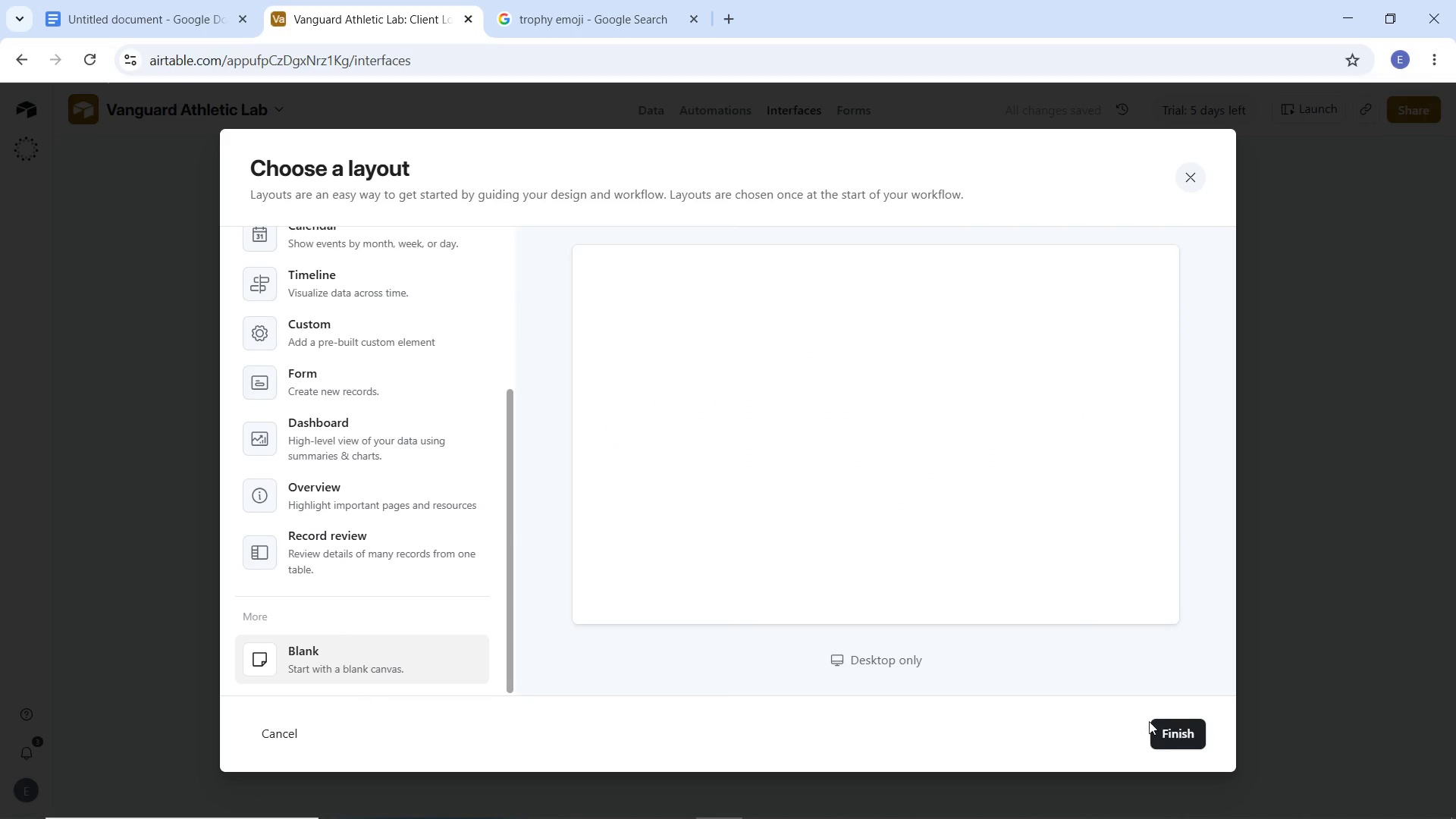 
left_click([1160, 730])
 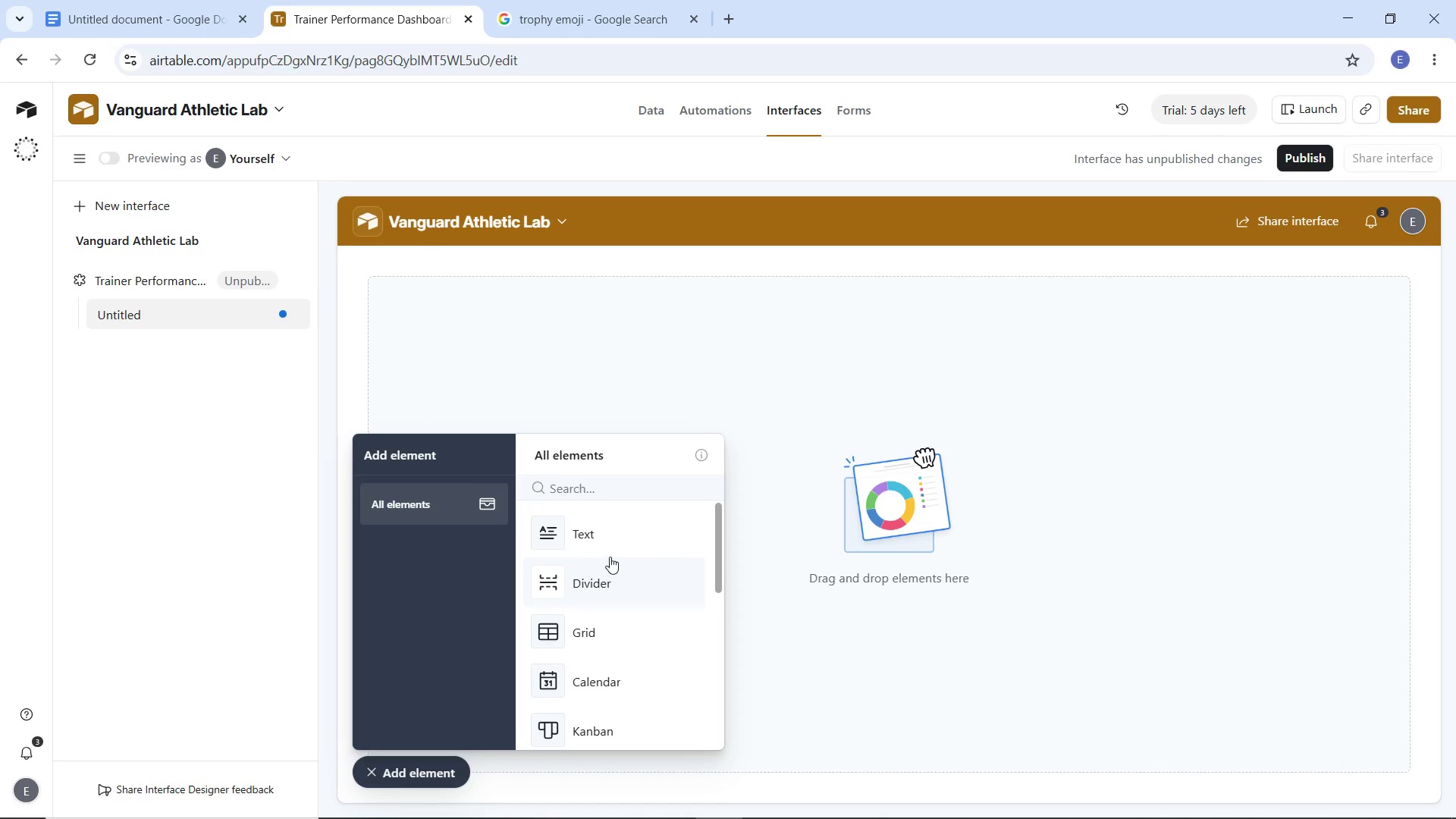 
wait(15.38)
 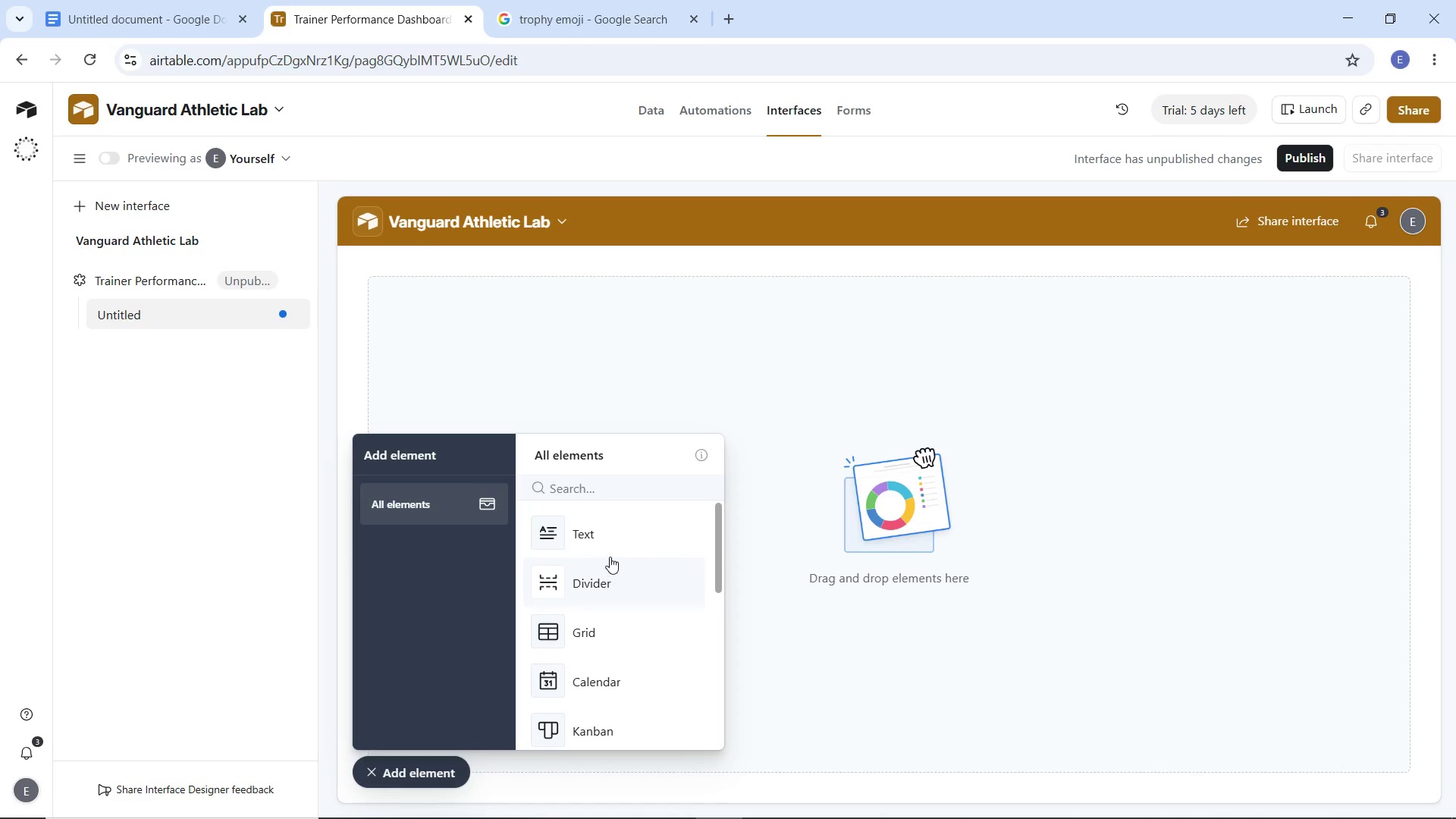 
left_click([362, 254])
 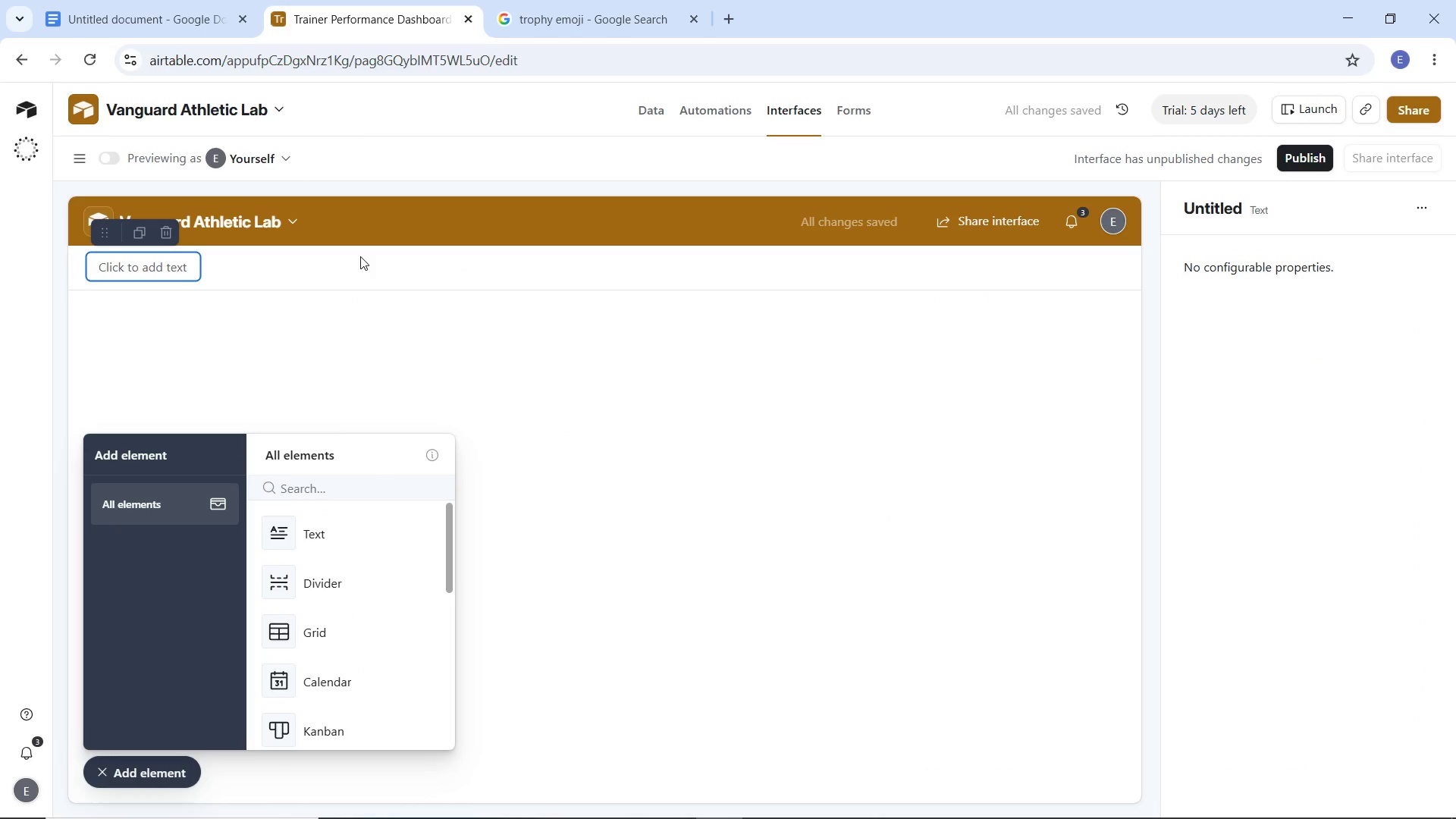 
left_click([171, 273])
 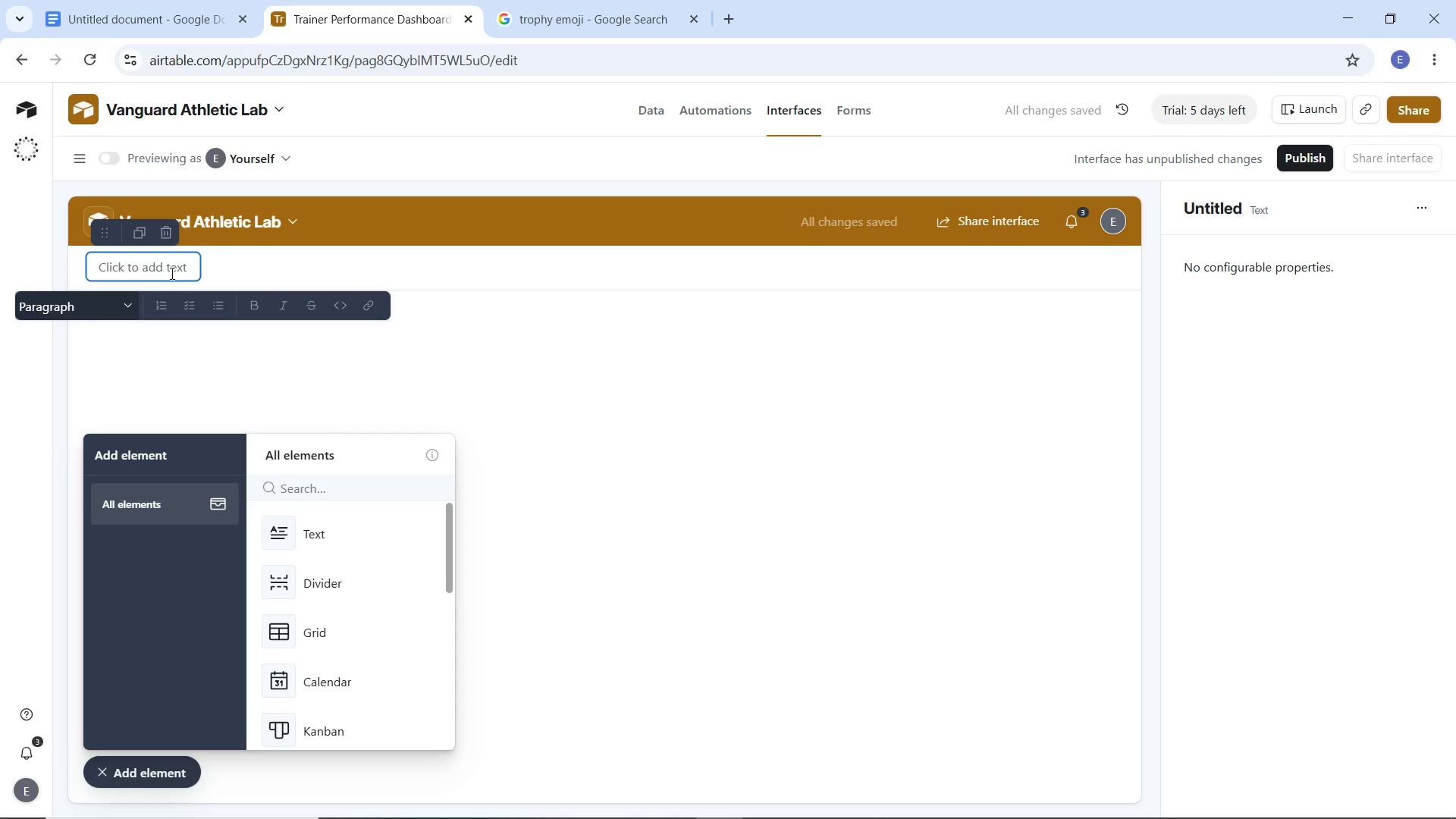 
type(Vanguard Athletic Lab - Elite Program Overview)
 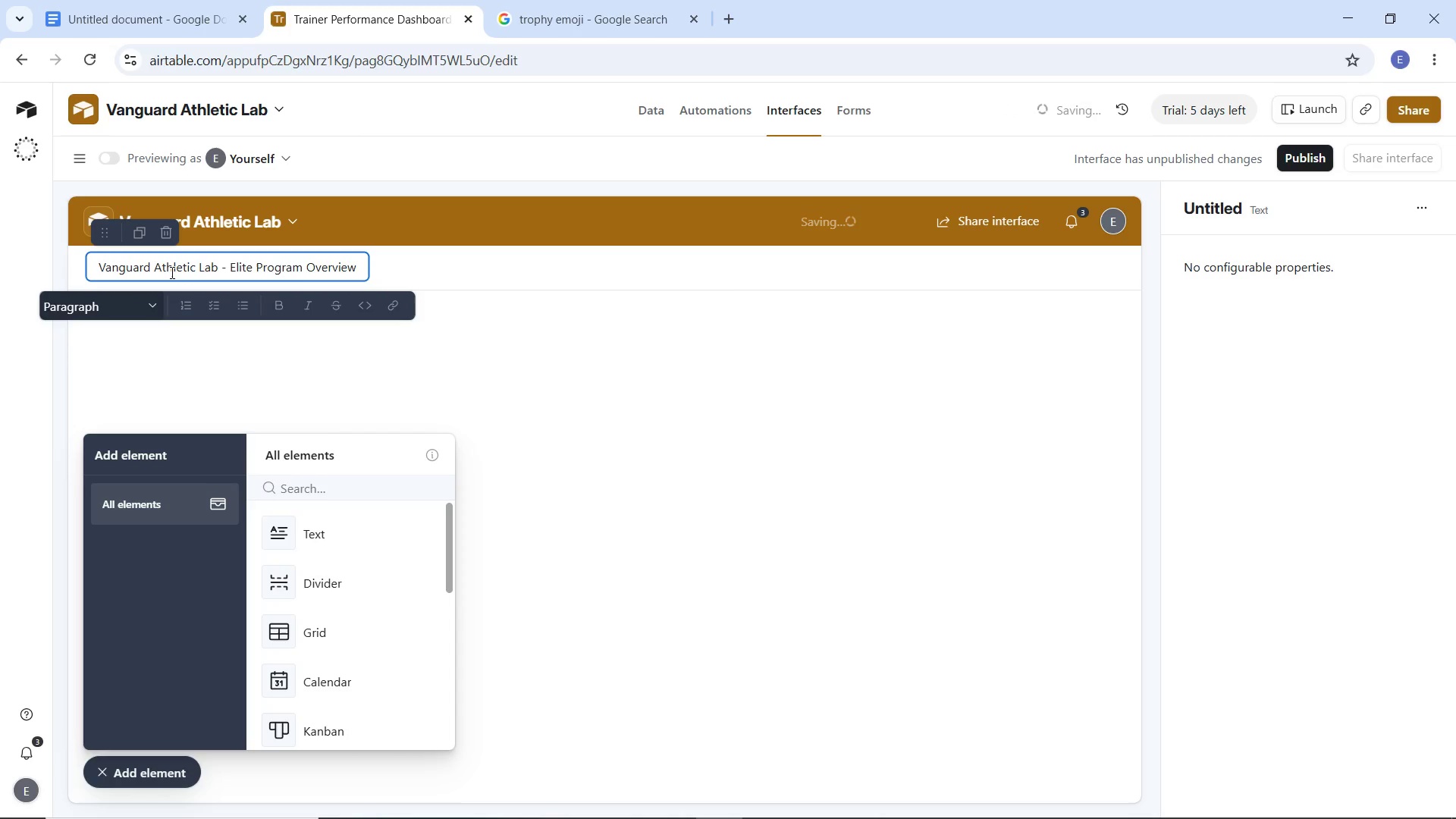 
left_click([116, 298])
 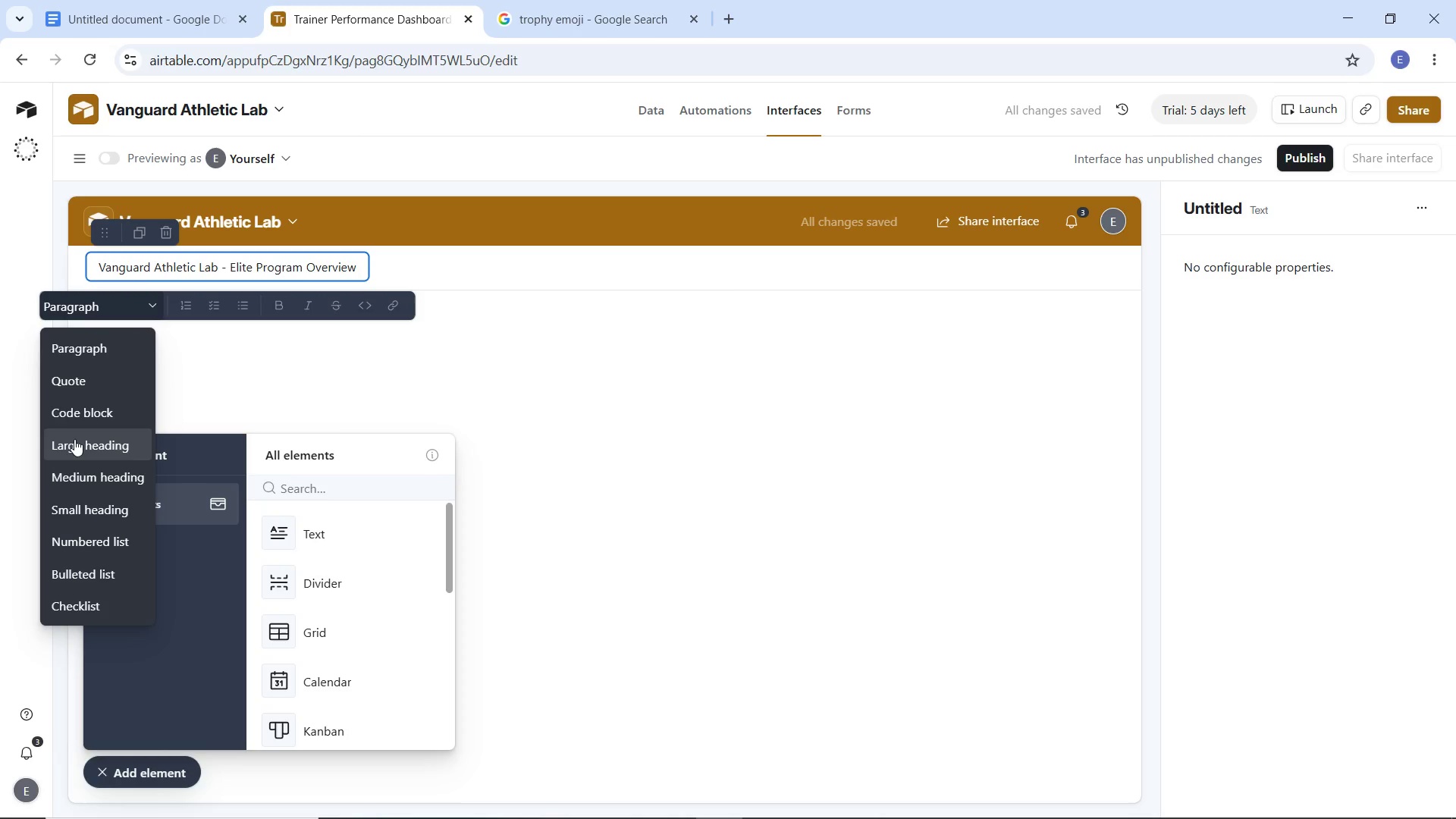 
left_click([74, 446])
 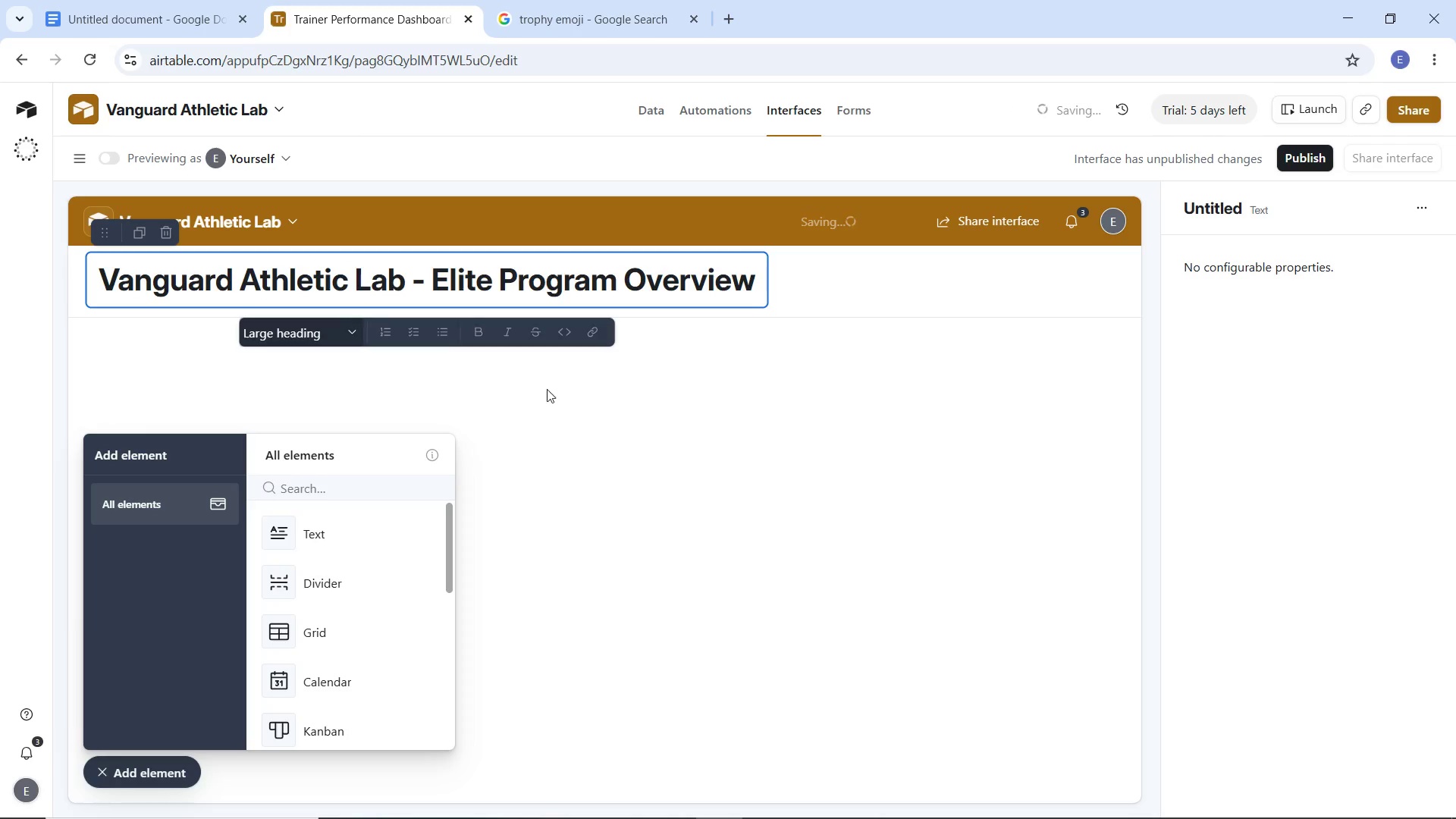 
left_click([567, 392])
 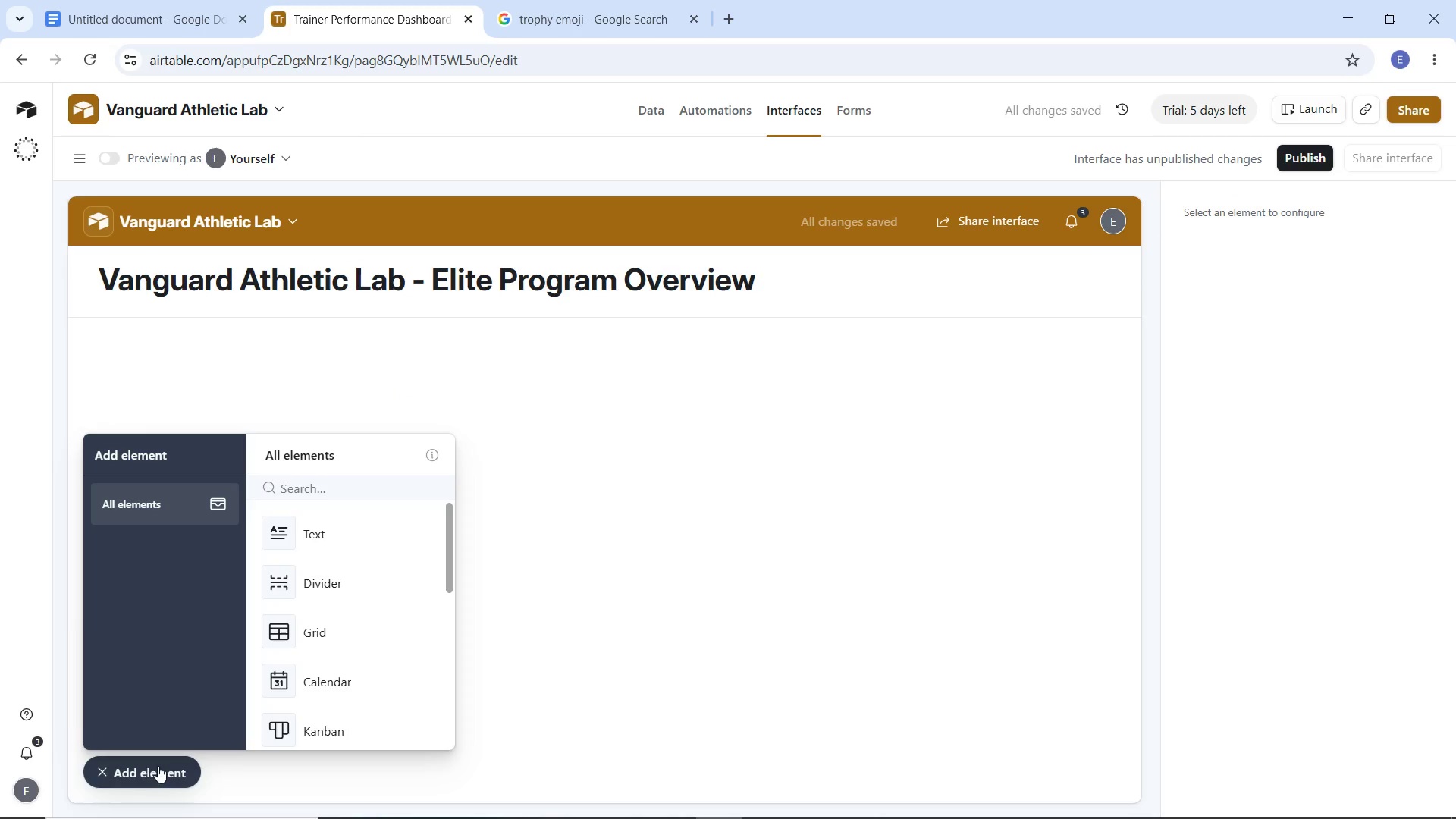 
left_click([155, 774])
 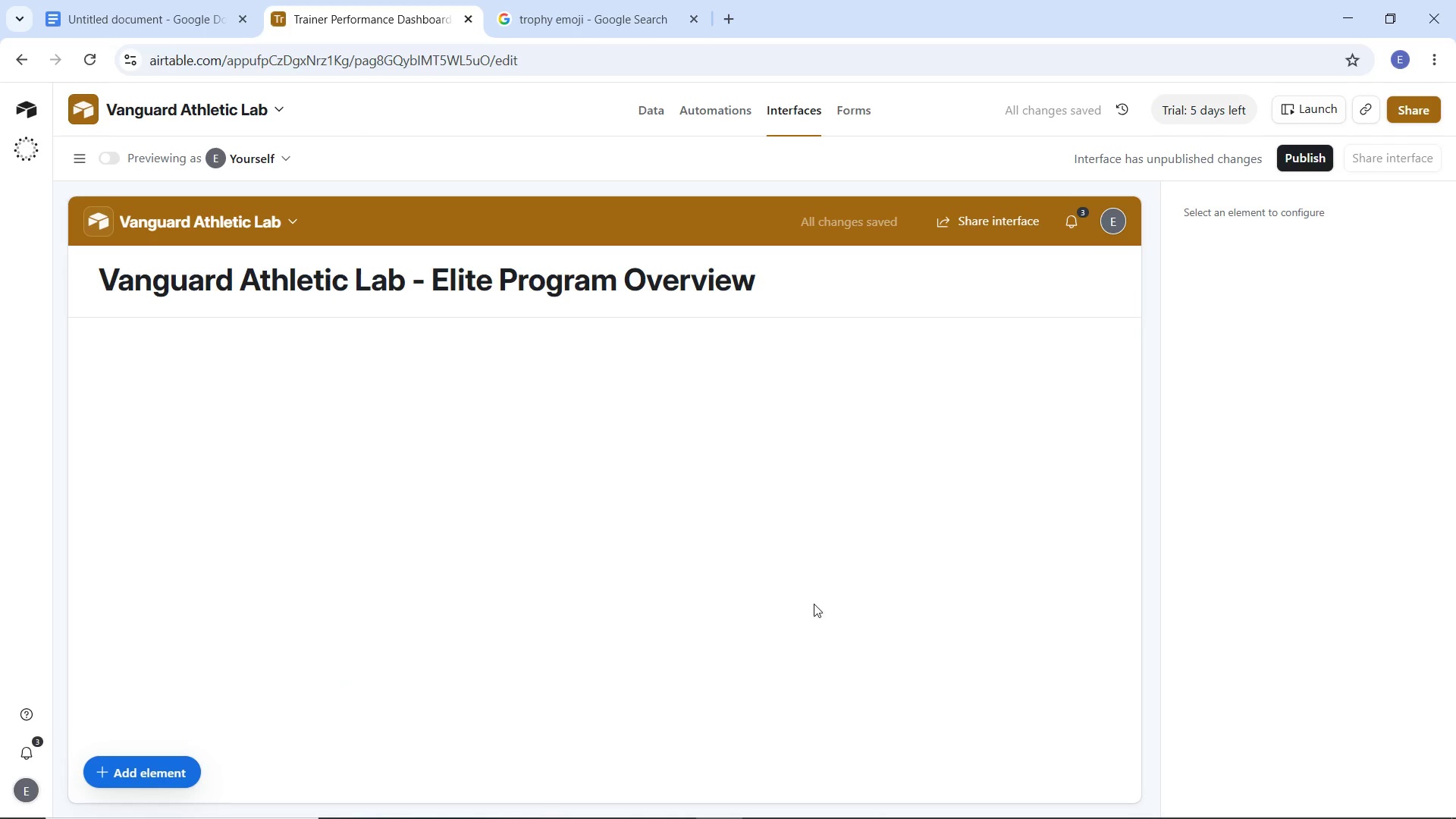 
wait(8.16)
 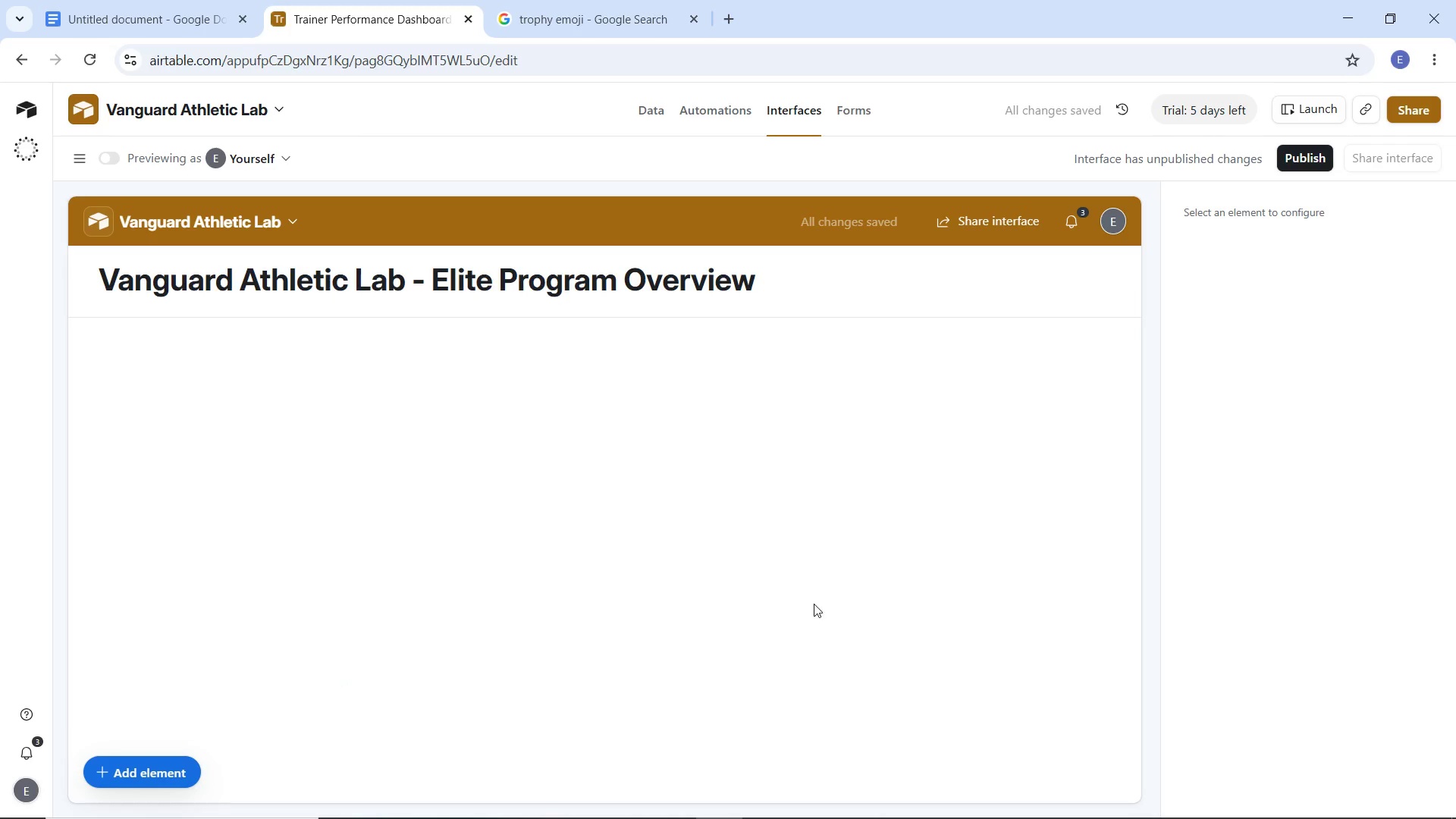 
scroll: coordinate [350, 620], scroll_direction: down, amount: 4.0
 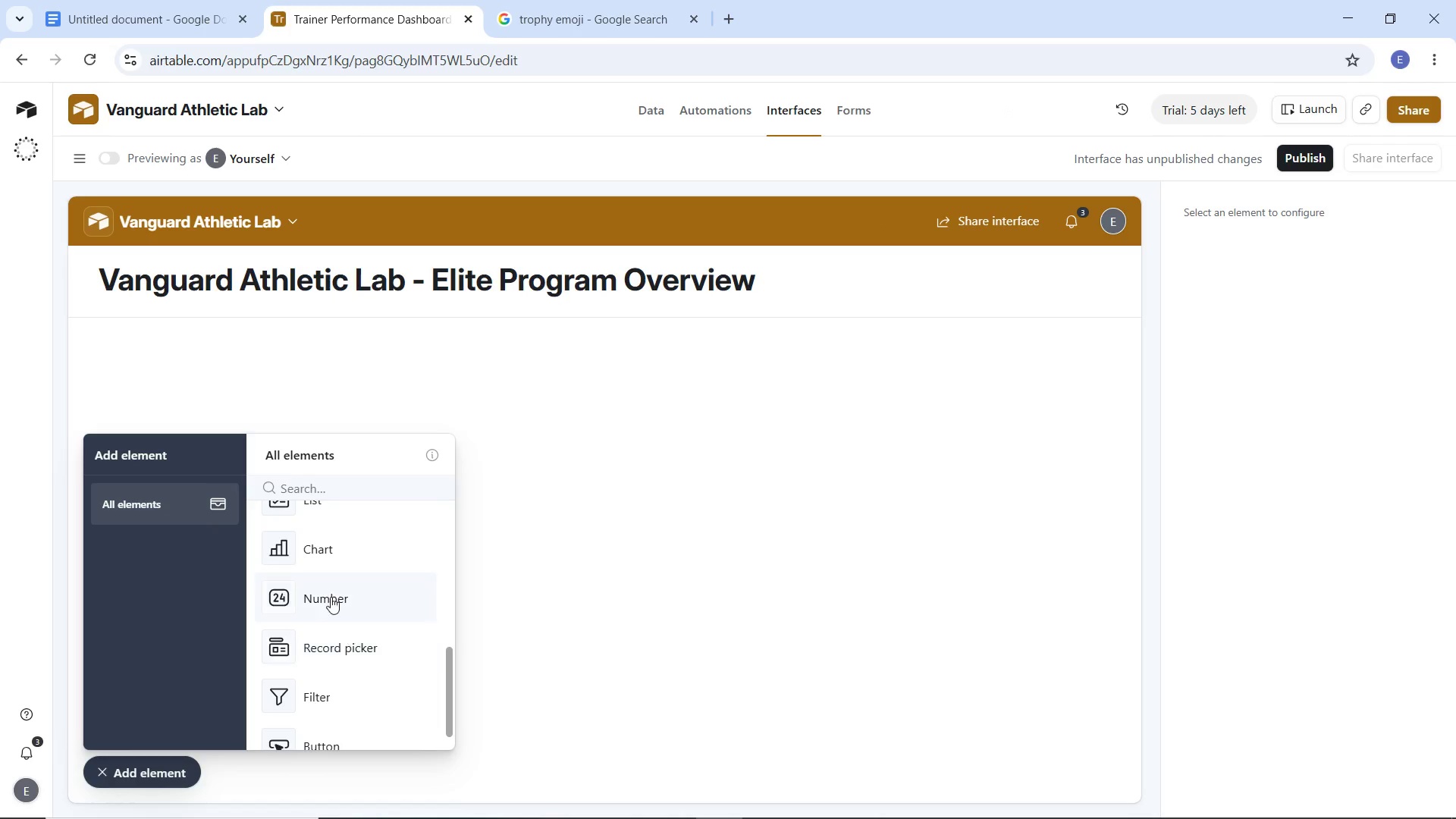 
left_click([331, 597])
 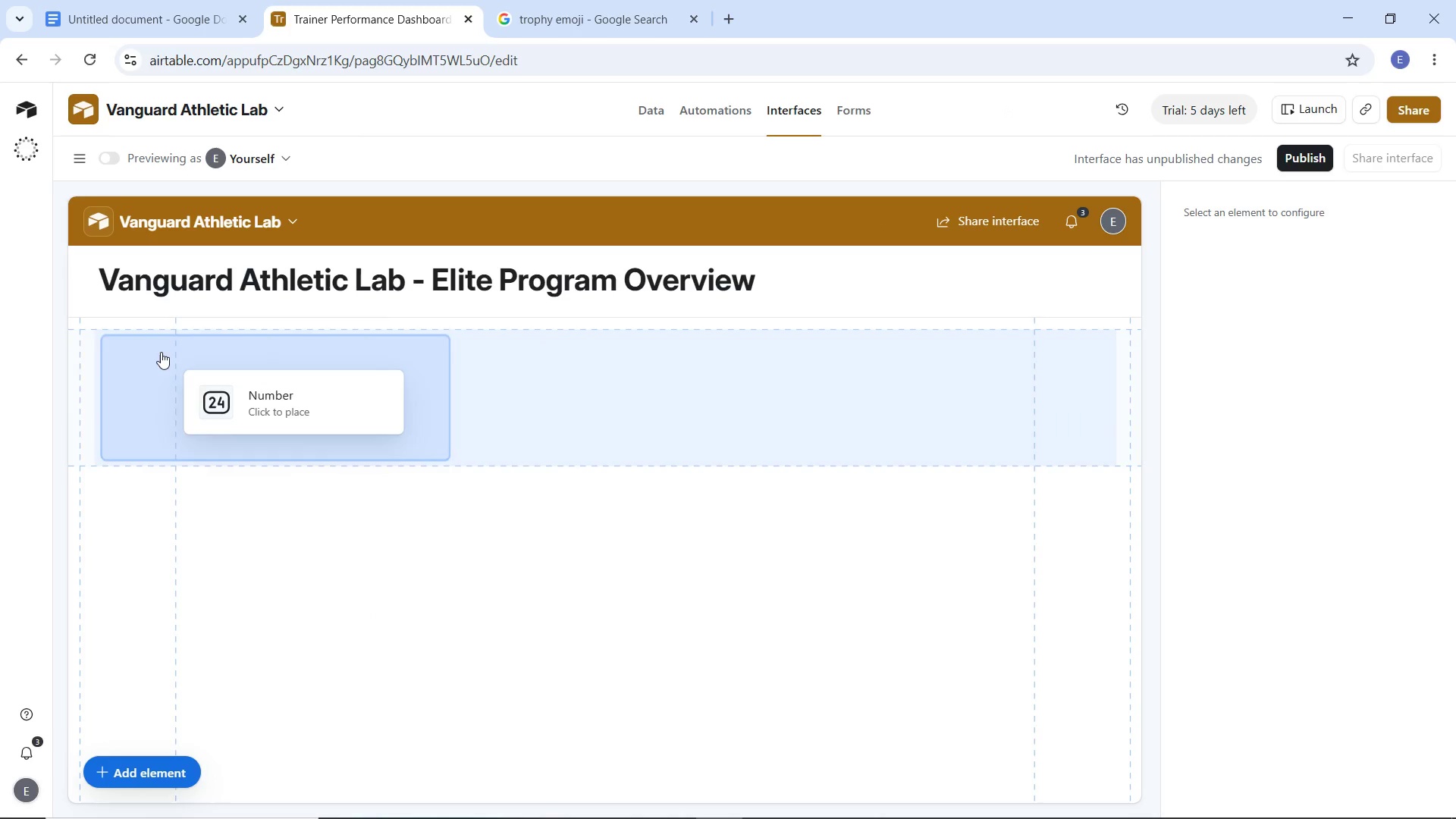 
left_click([149, 346])
 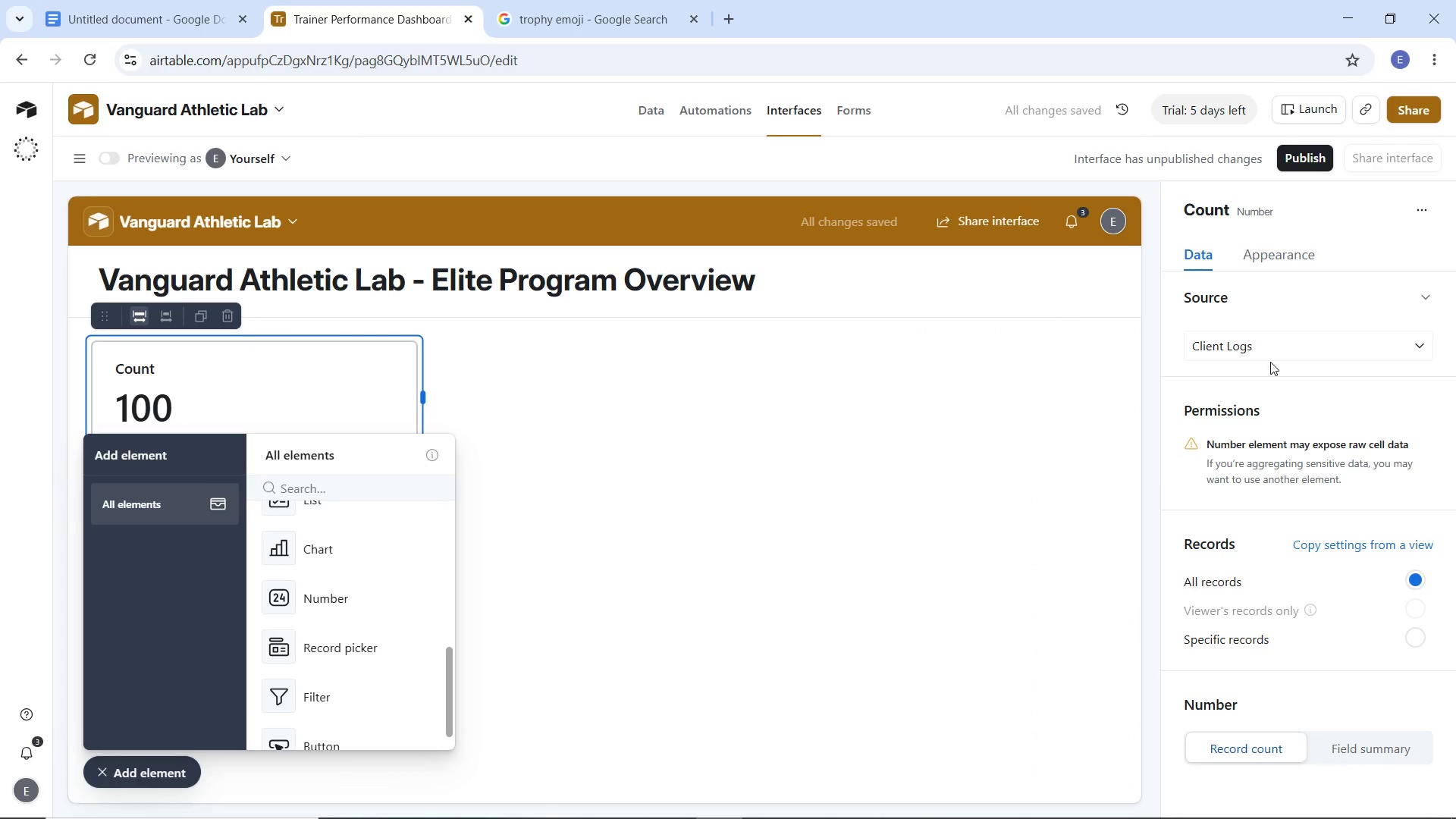 
wait(6.92)
 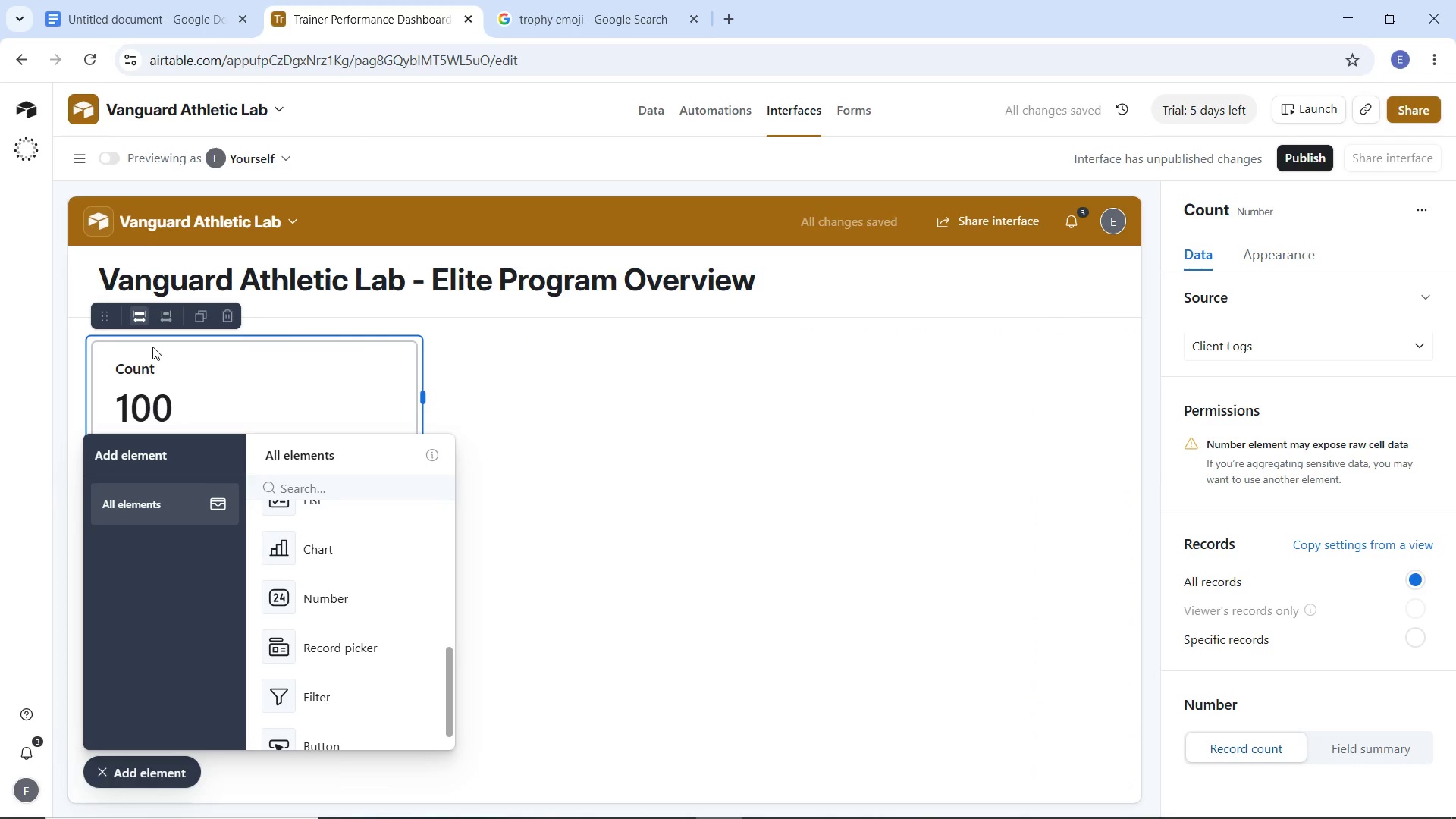 
scroll: coordinate [1262, 531], scroll_direction: down, amount: 2.0
 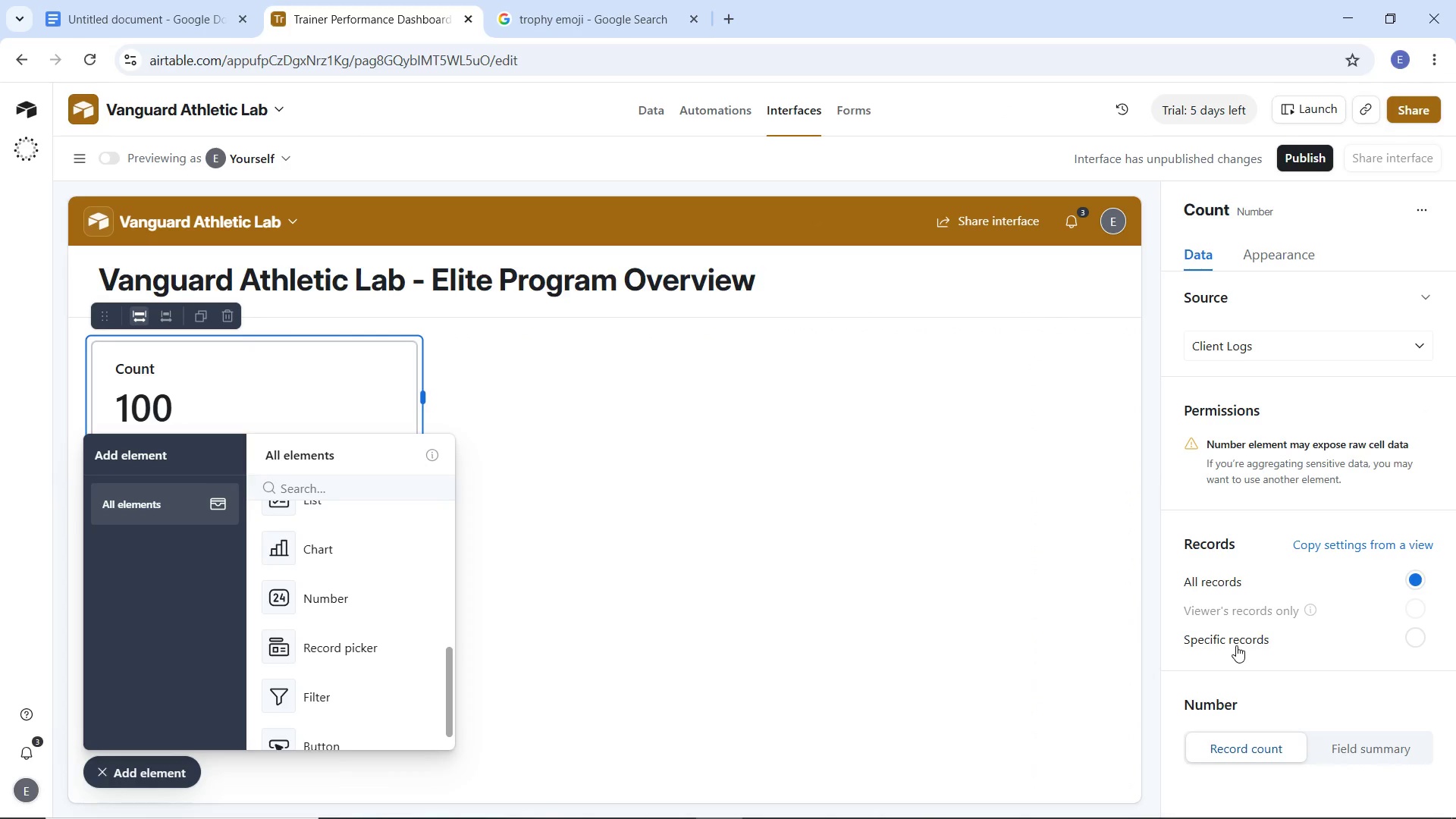 
left_click([1236, 645])
 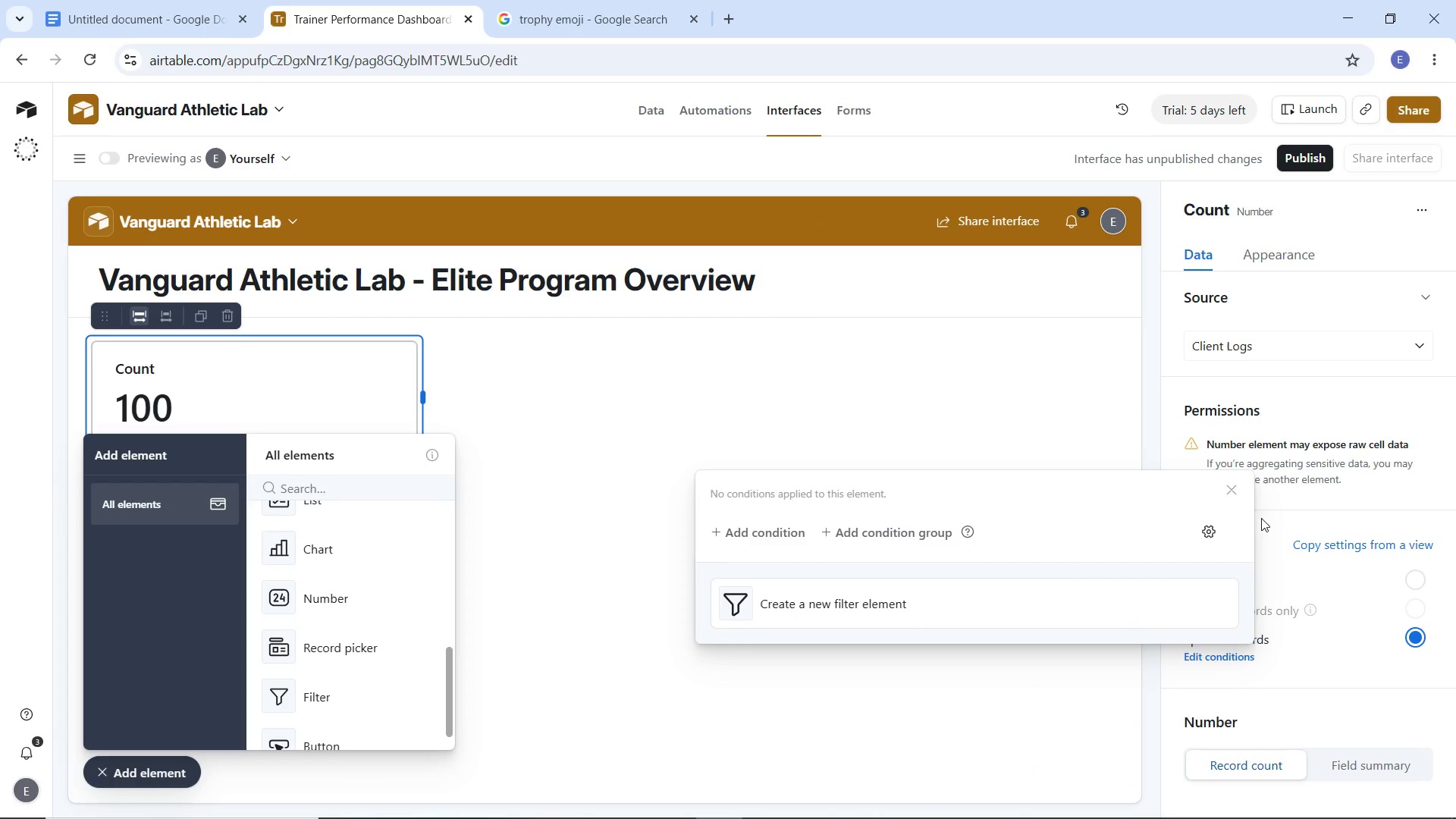 
scroll: coordinate [1262, 516], scroll_direction: down, amount: 2.0
 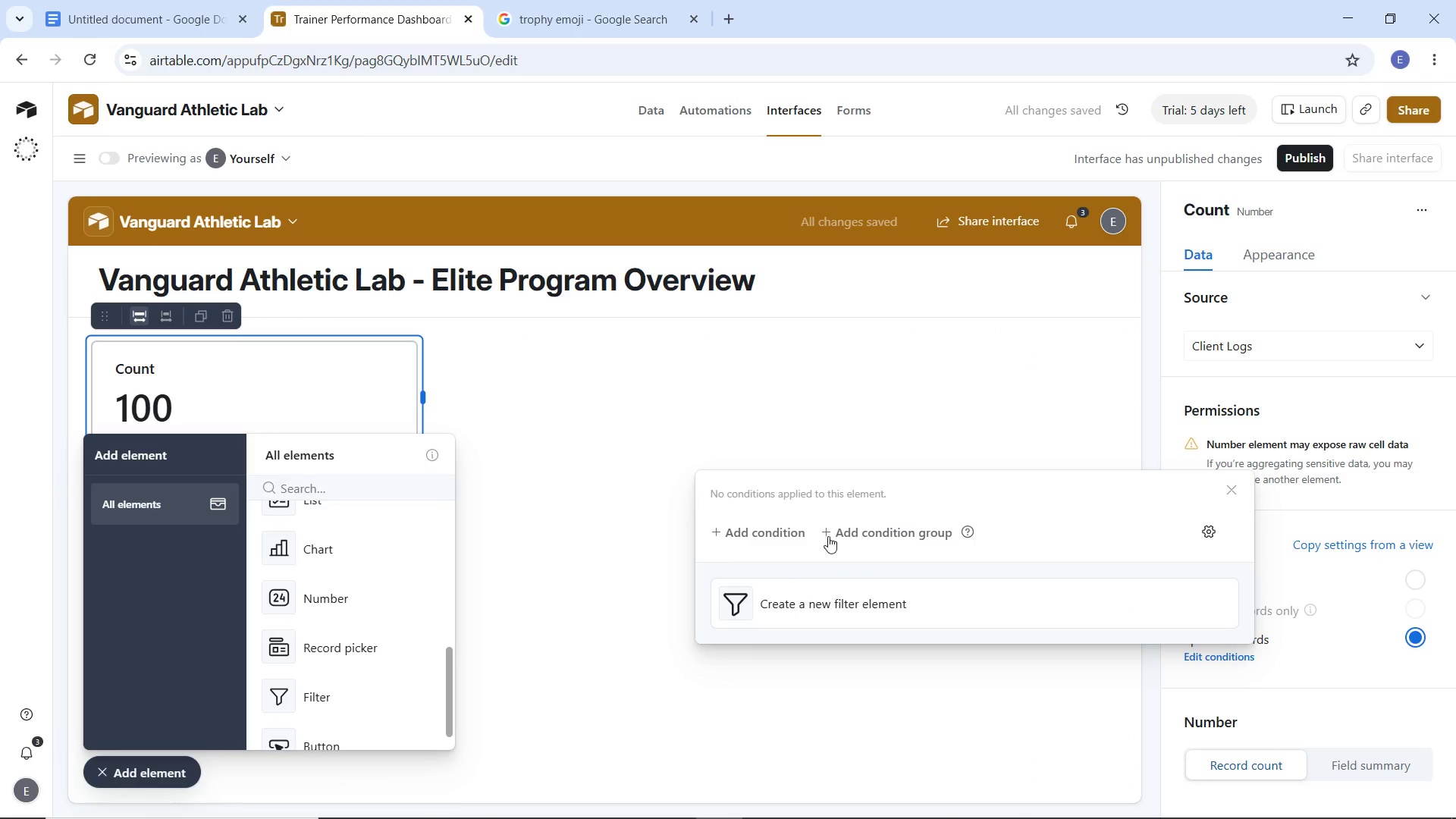 
wait(8.16)
 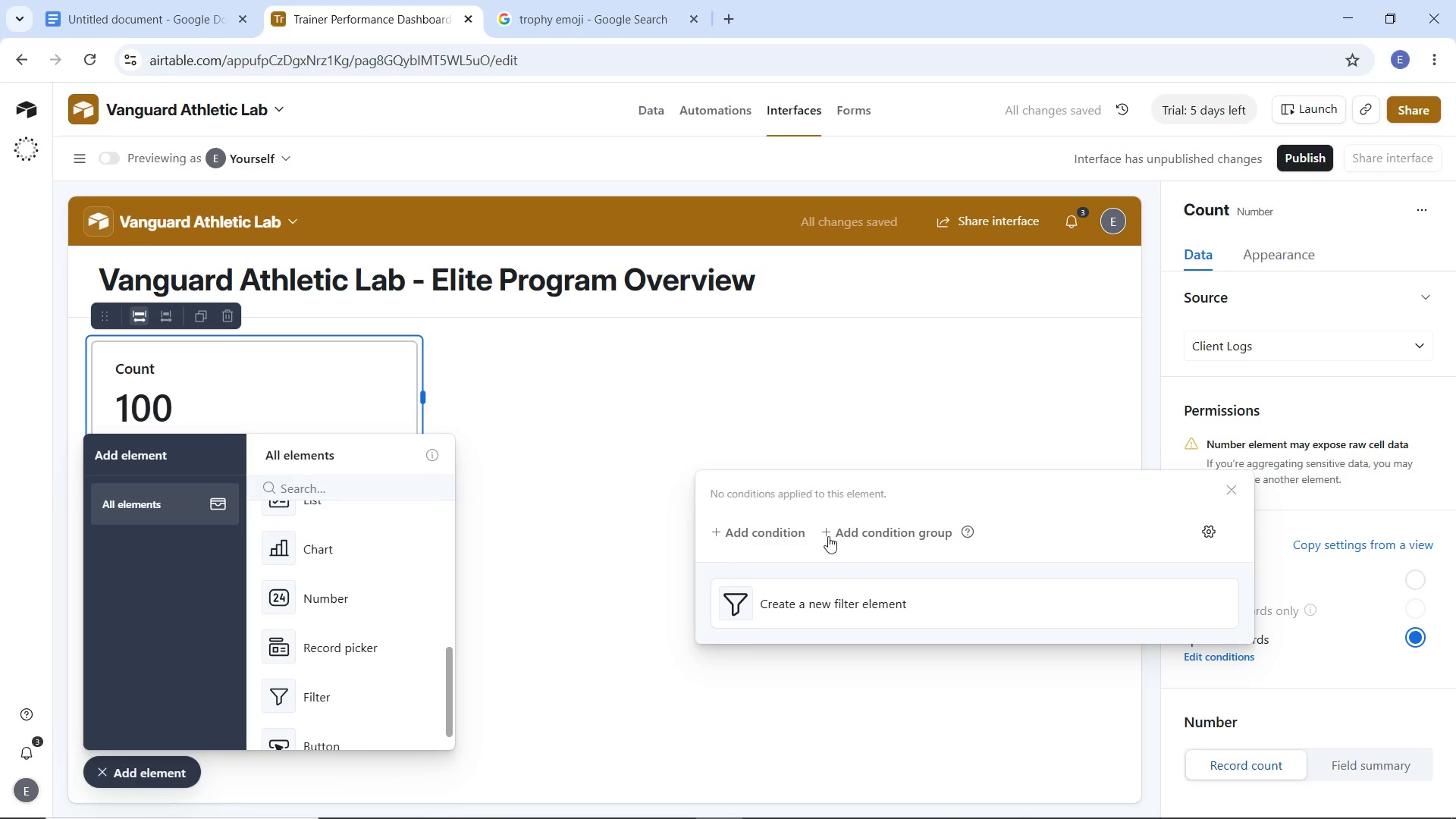 
left_click([761, 534])
 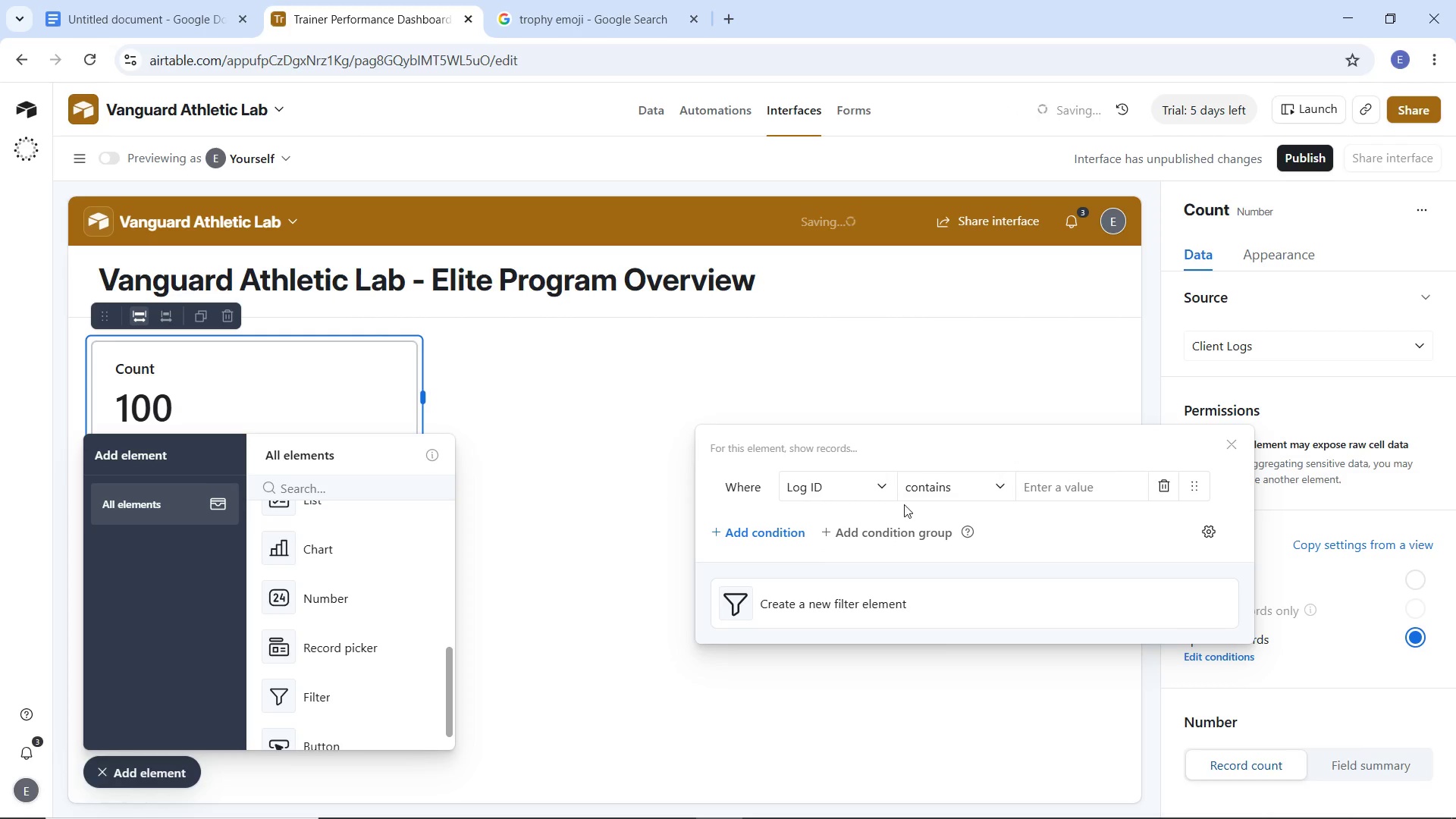 
left_click([844, 489])
 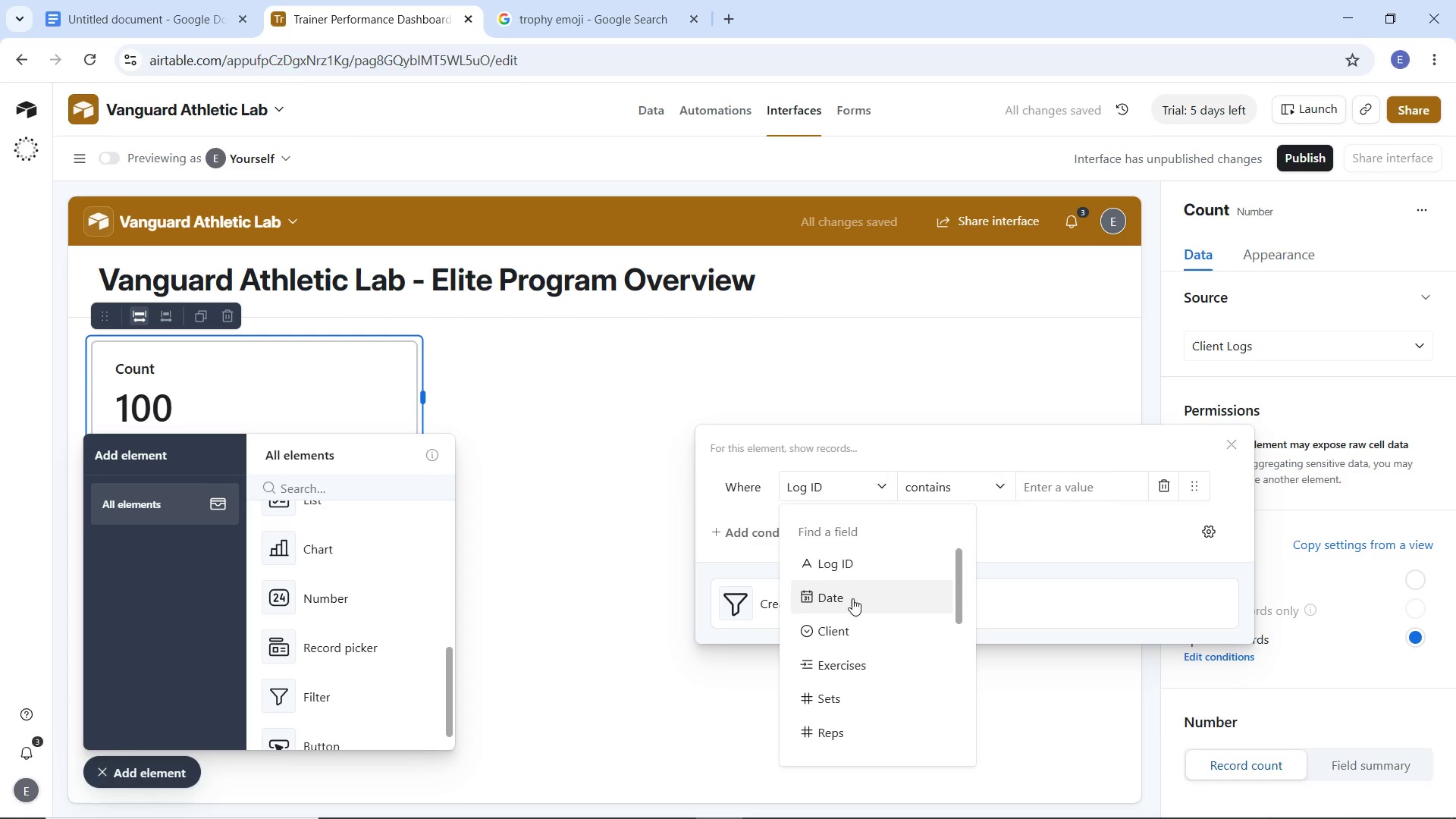 
scroll: coordinate [853, 609], scroll_direction: down, amount: 4.0
 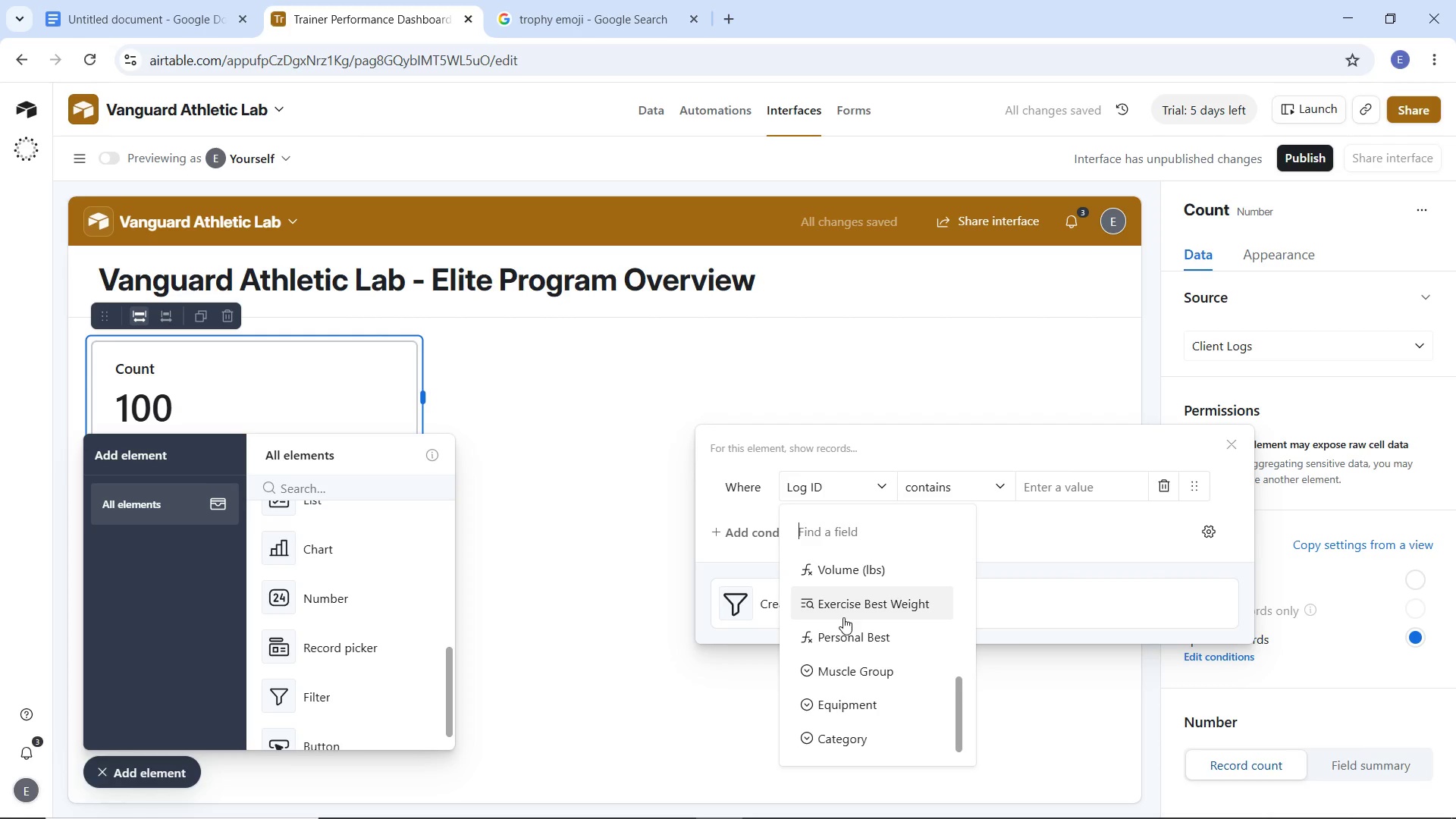 
scroll: coordinate [843, 617], scroll_direction: up, amount: 2.0
 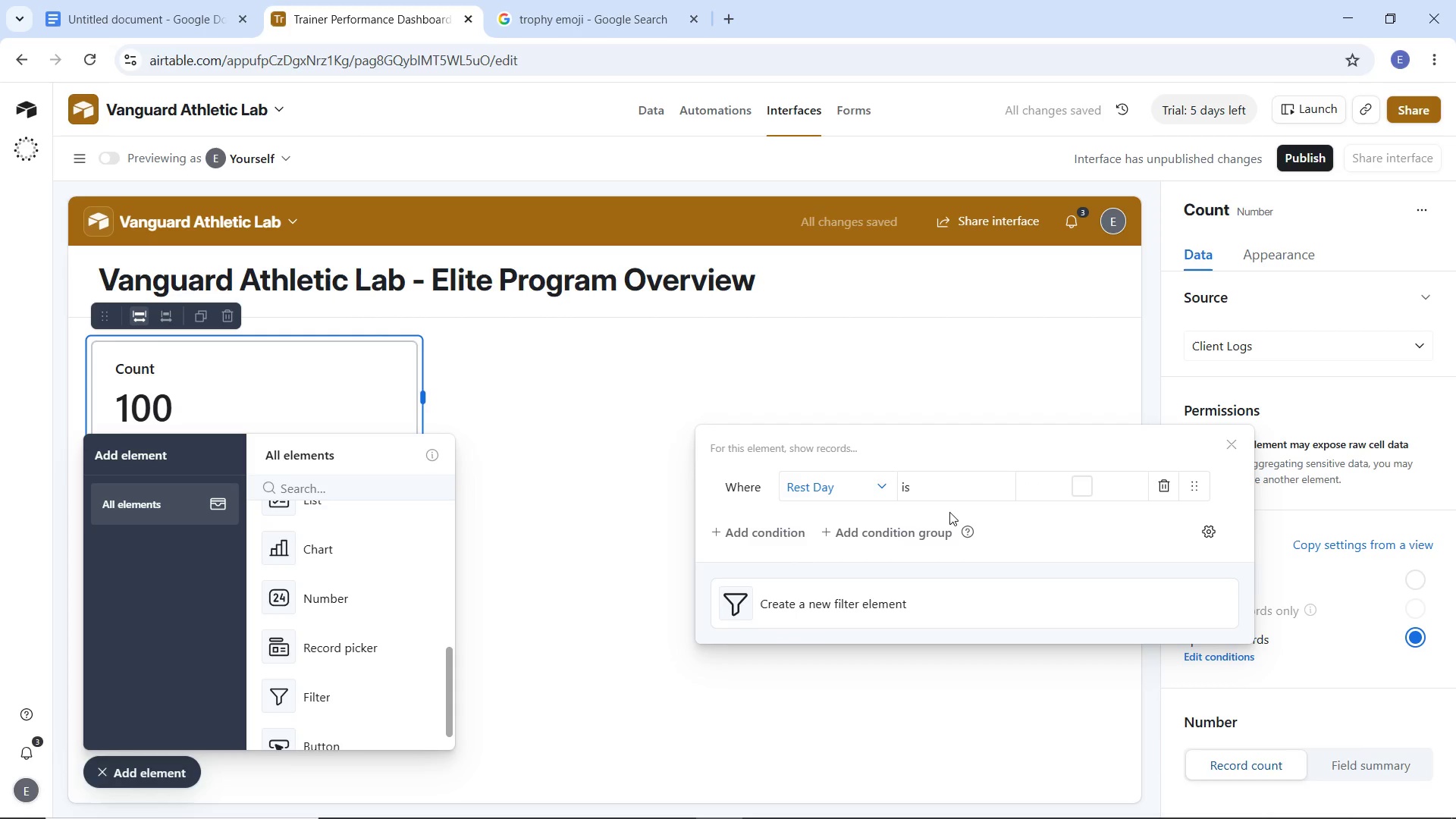 
left_click([955, 494])
 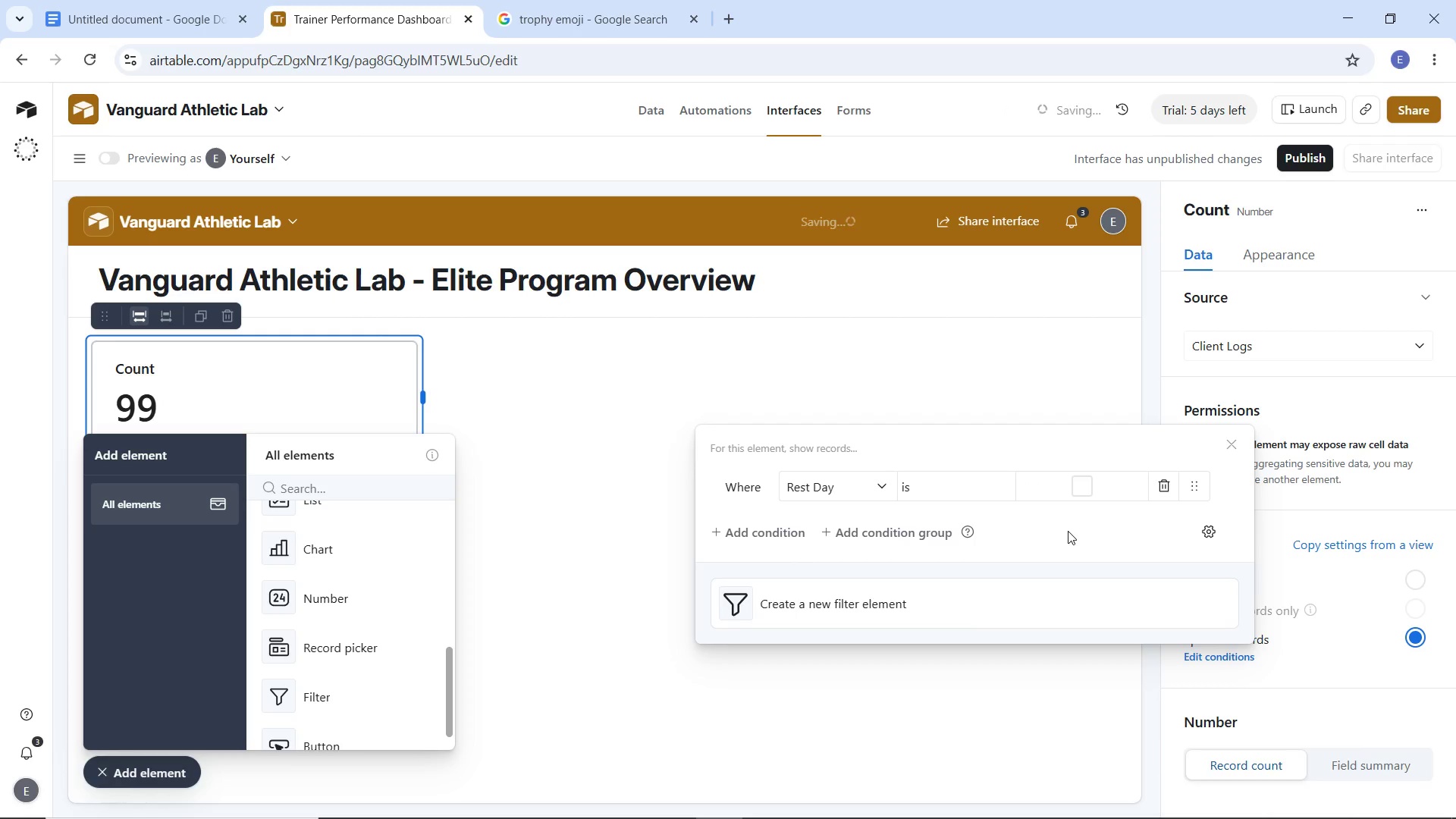 
left_click([1068, 531])
 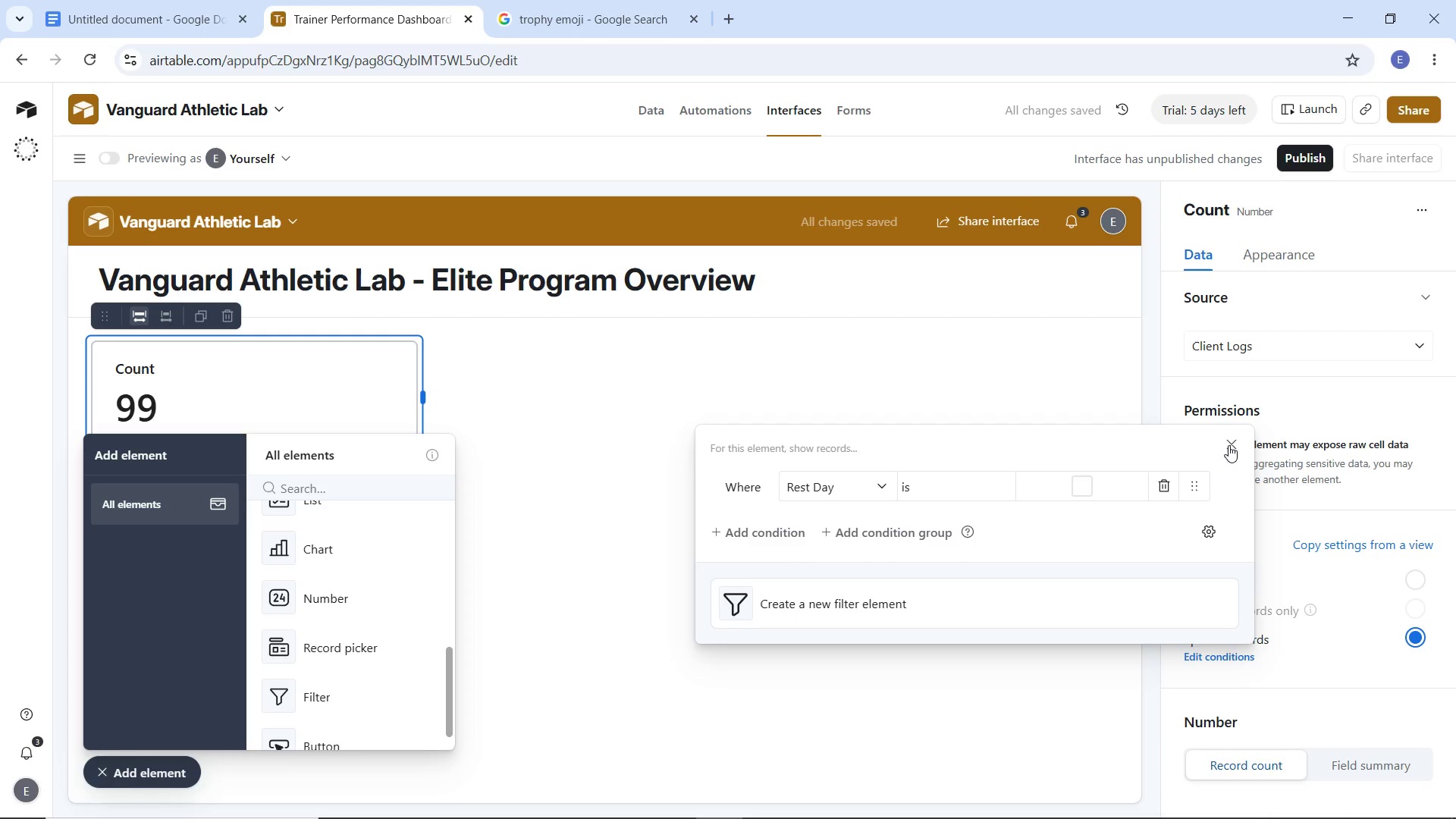 
left_click([1228, 444])
 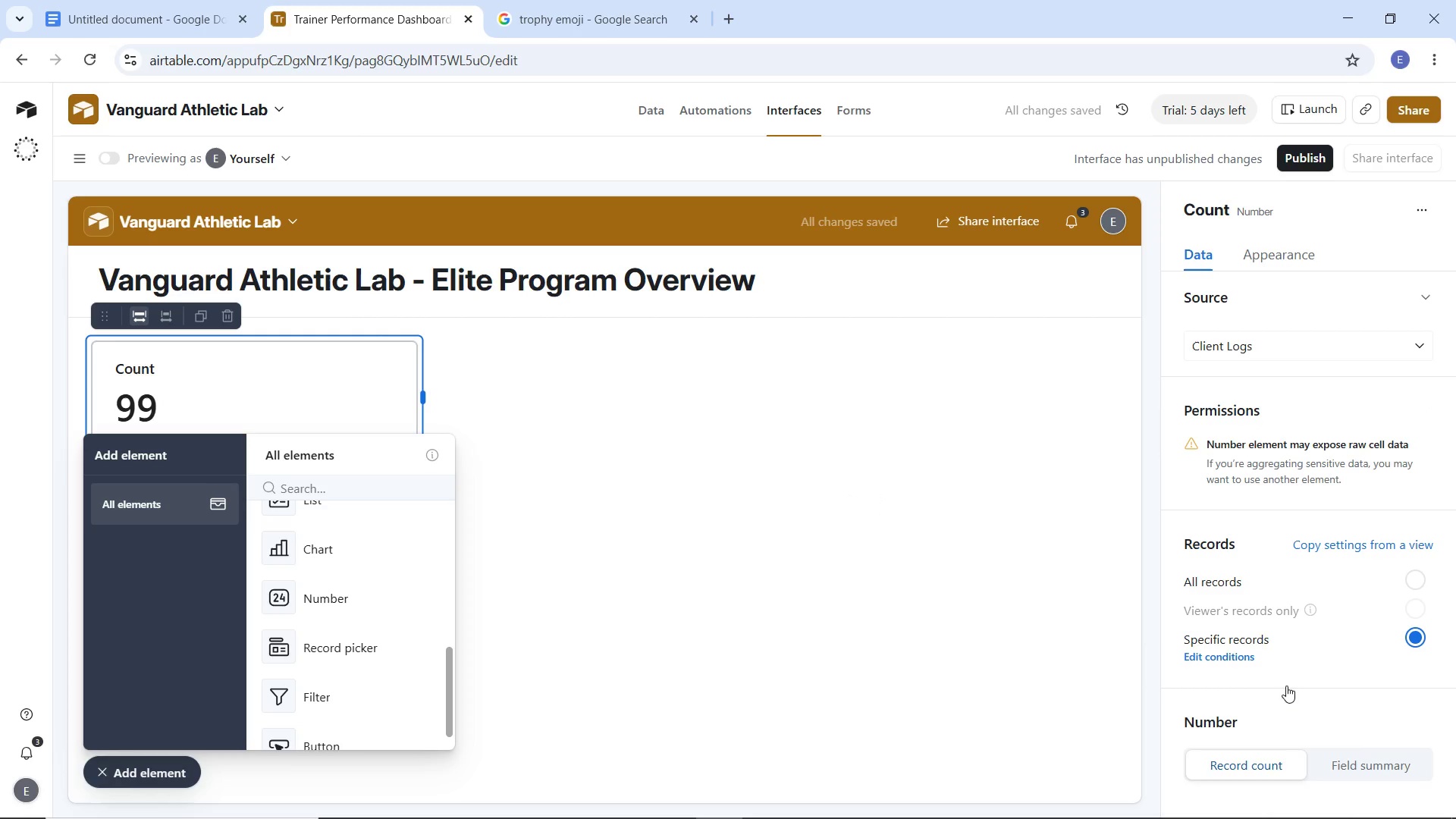 
scroll: coordinate [1323, 709], scroll_direction: down, amount: 2.0
 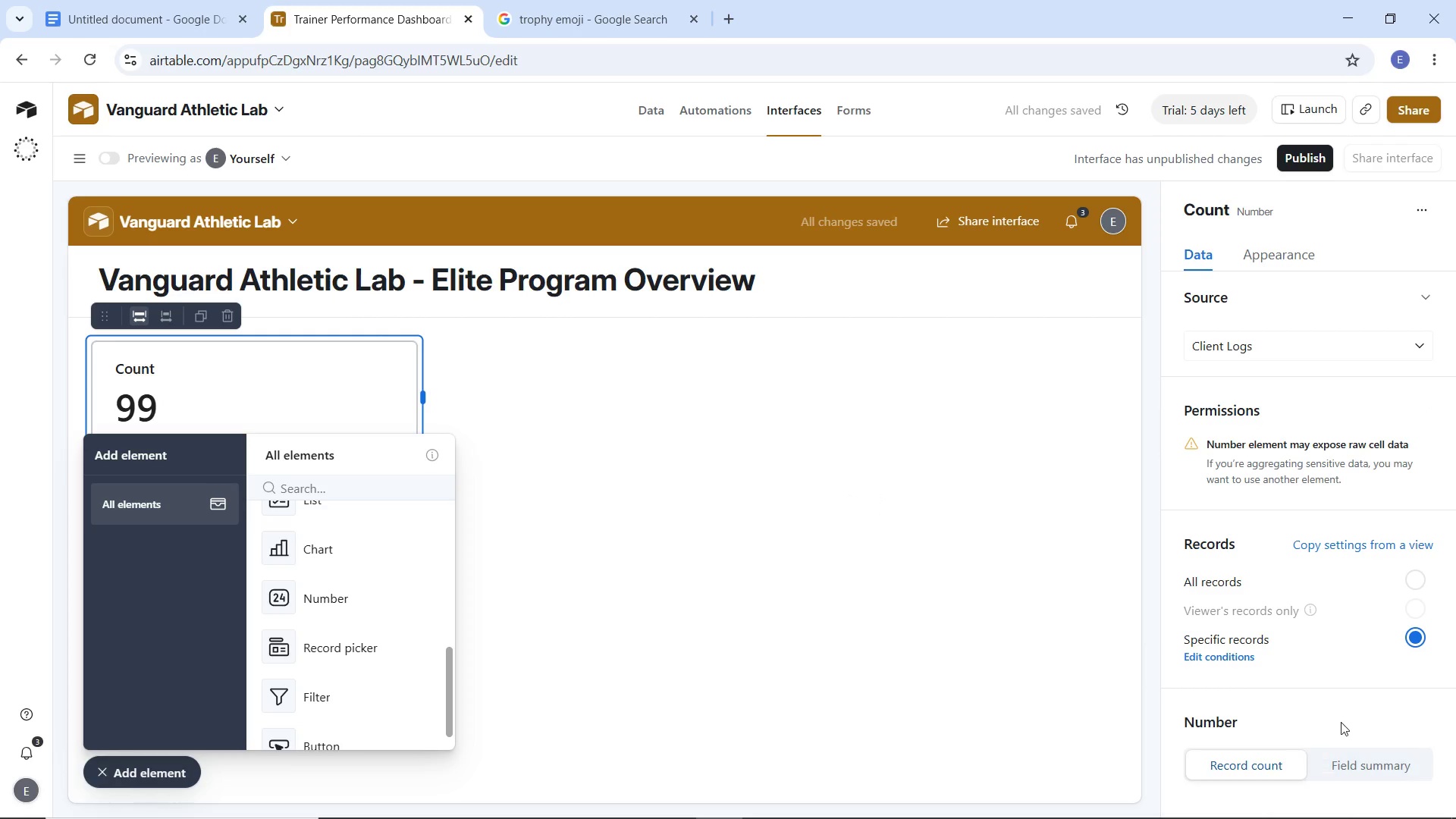 
left_click([1356, 764])
 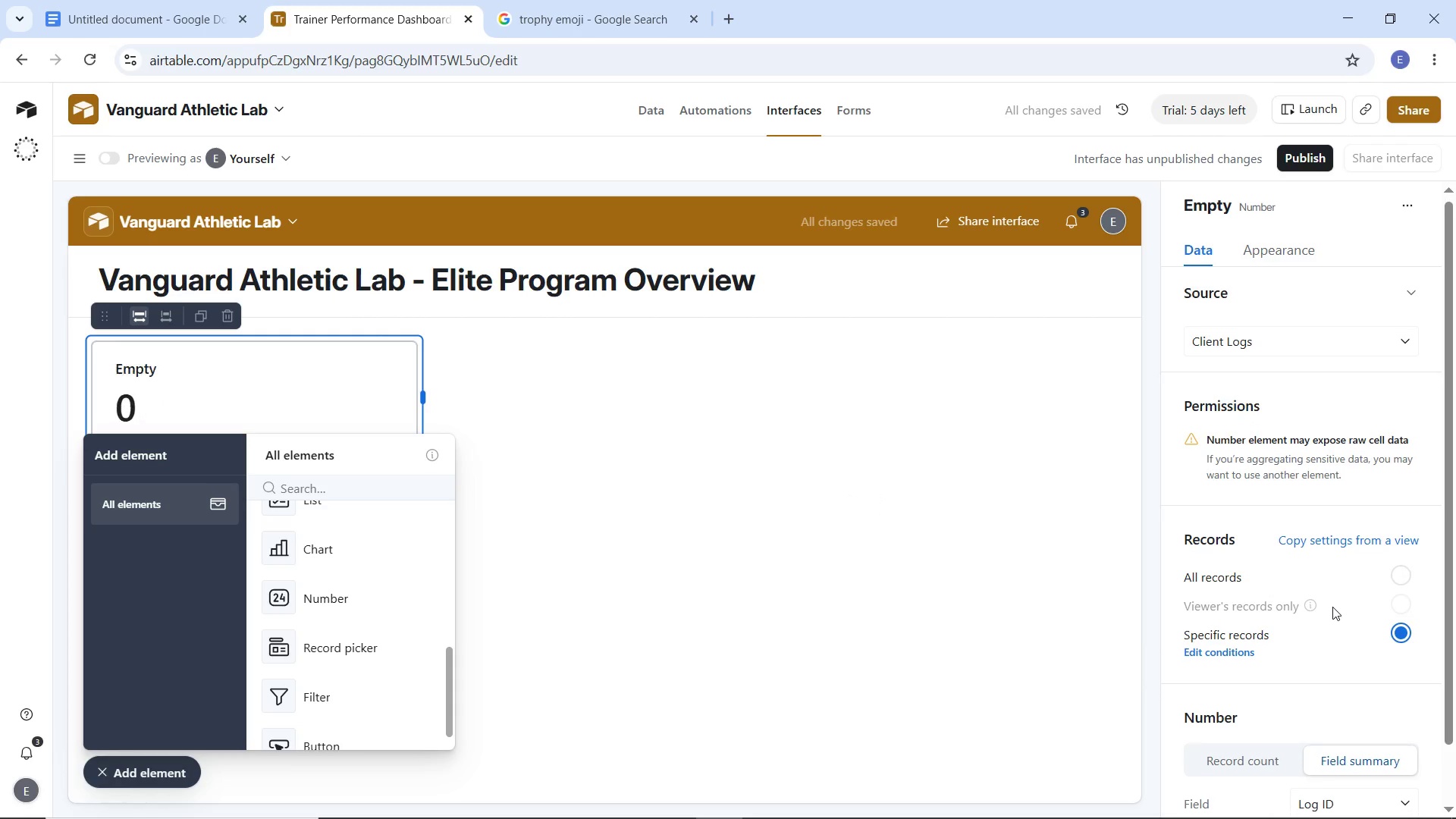 
scroll: coordinate [1332, 610], scroll_direction: down, amount: 8.0
 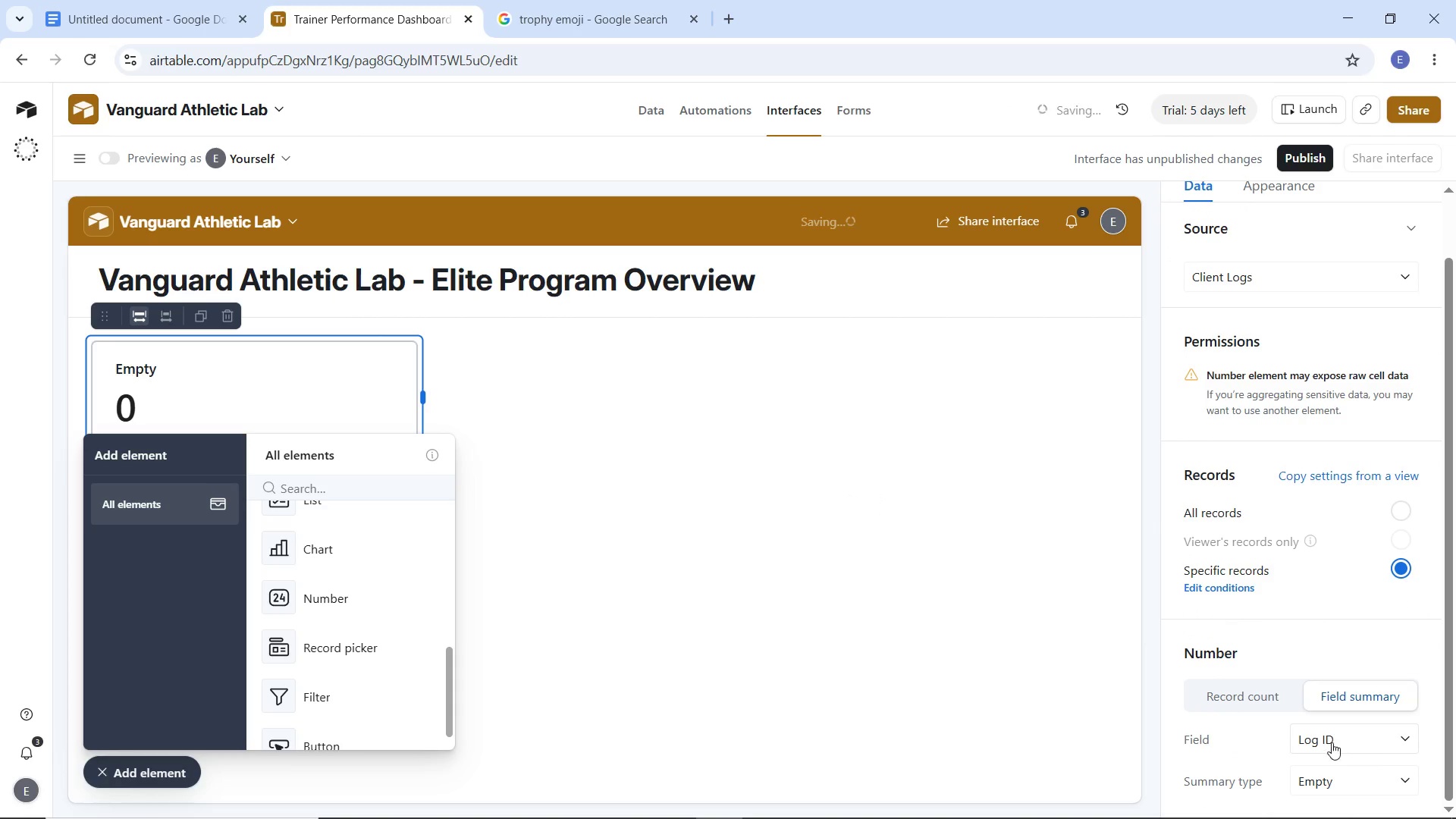 
left_click([1331, 741])
 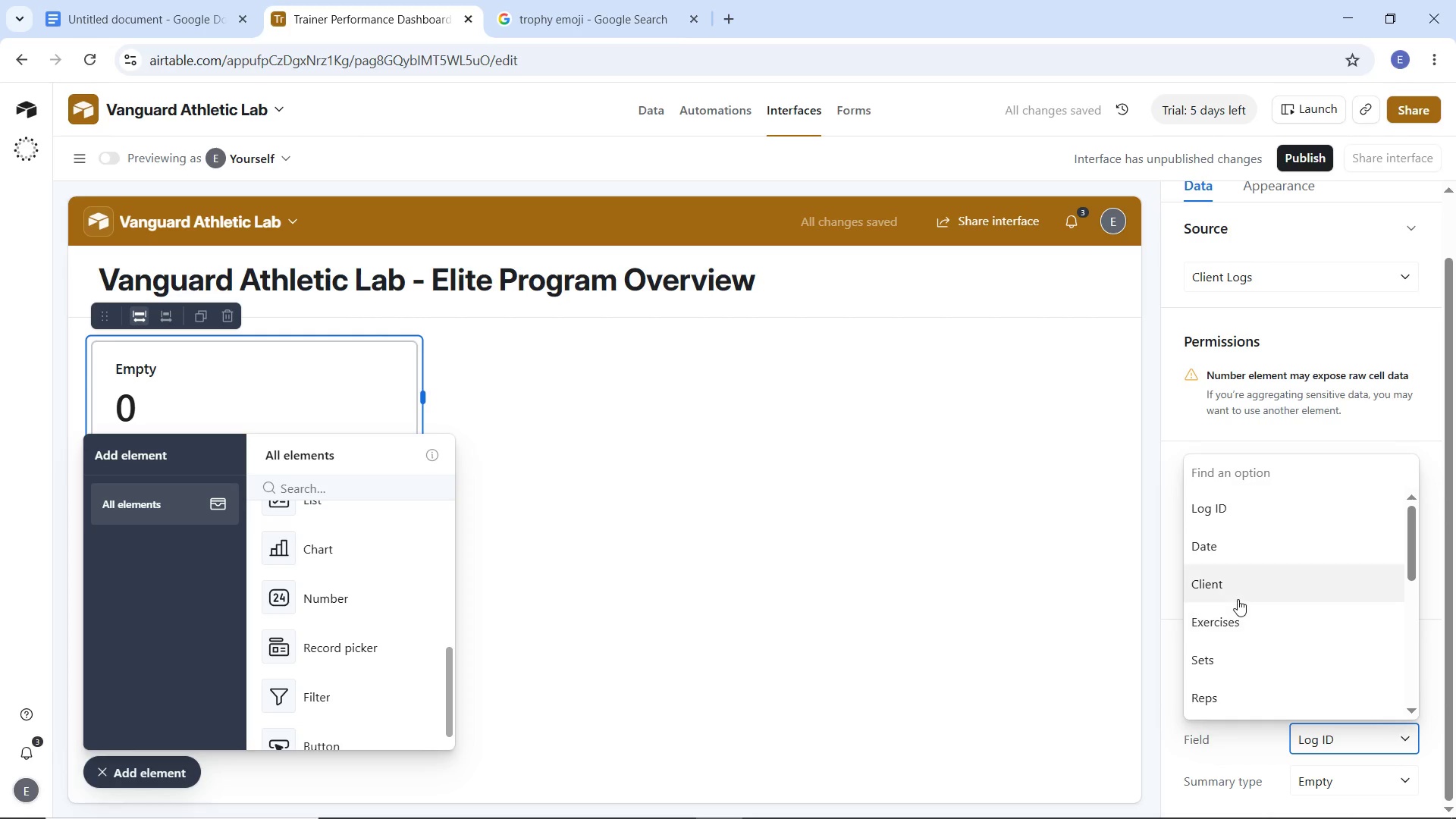 
scroll: coordinate [1231, 637], scroll_direction: down, amount: 1.0
 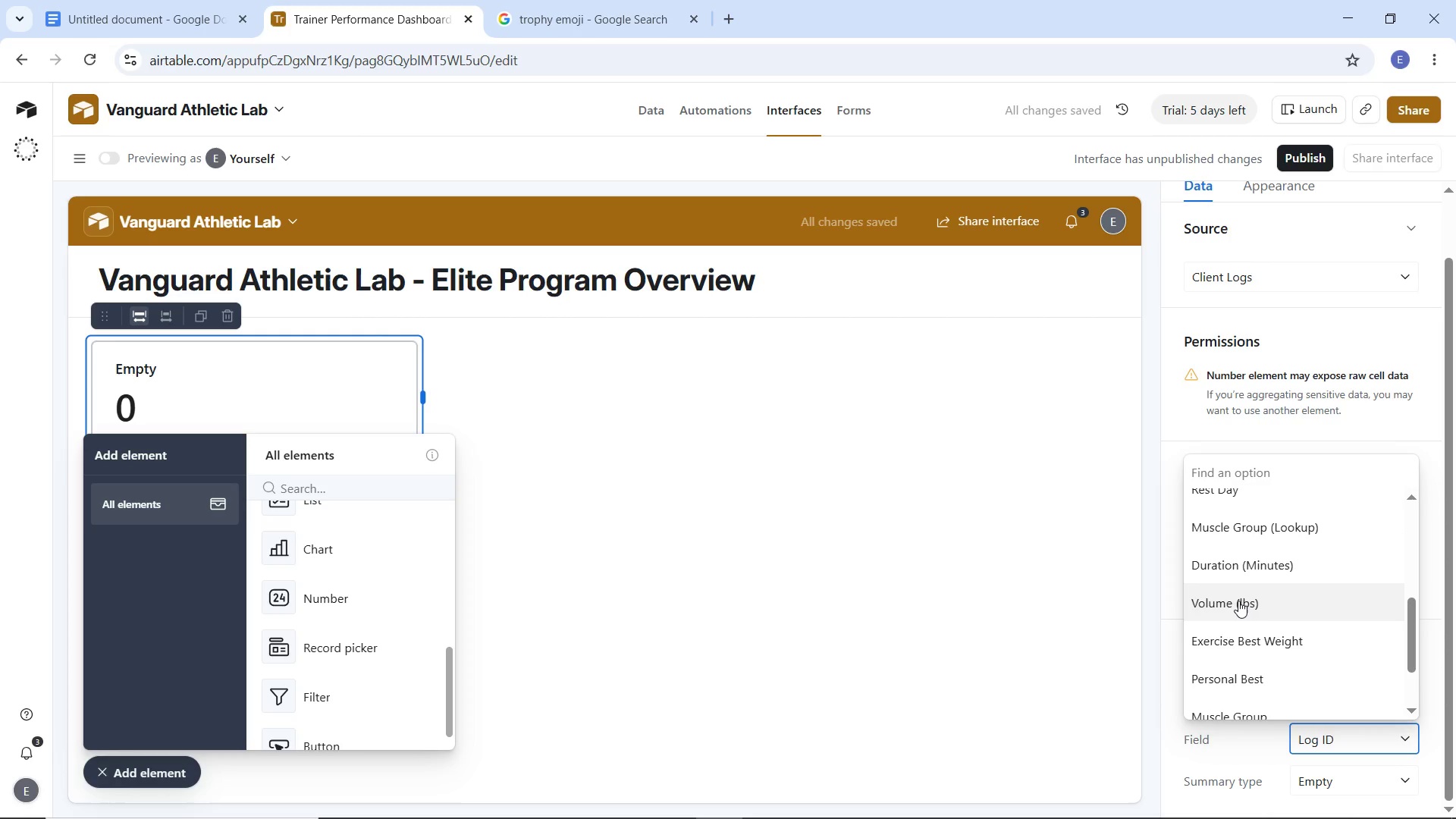 
left_click([1238, 601])
 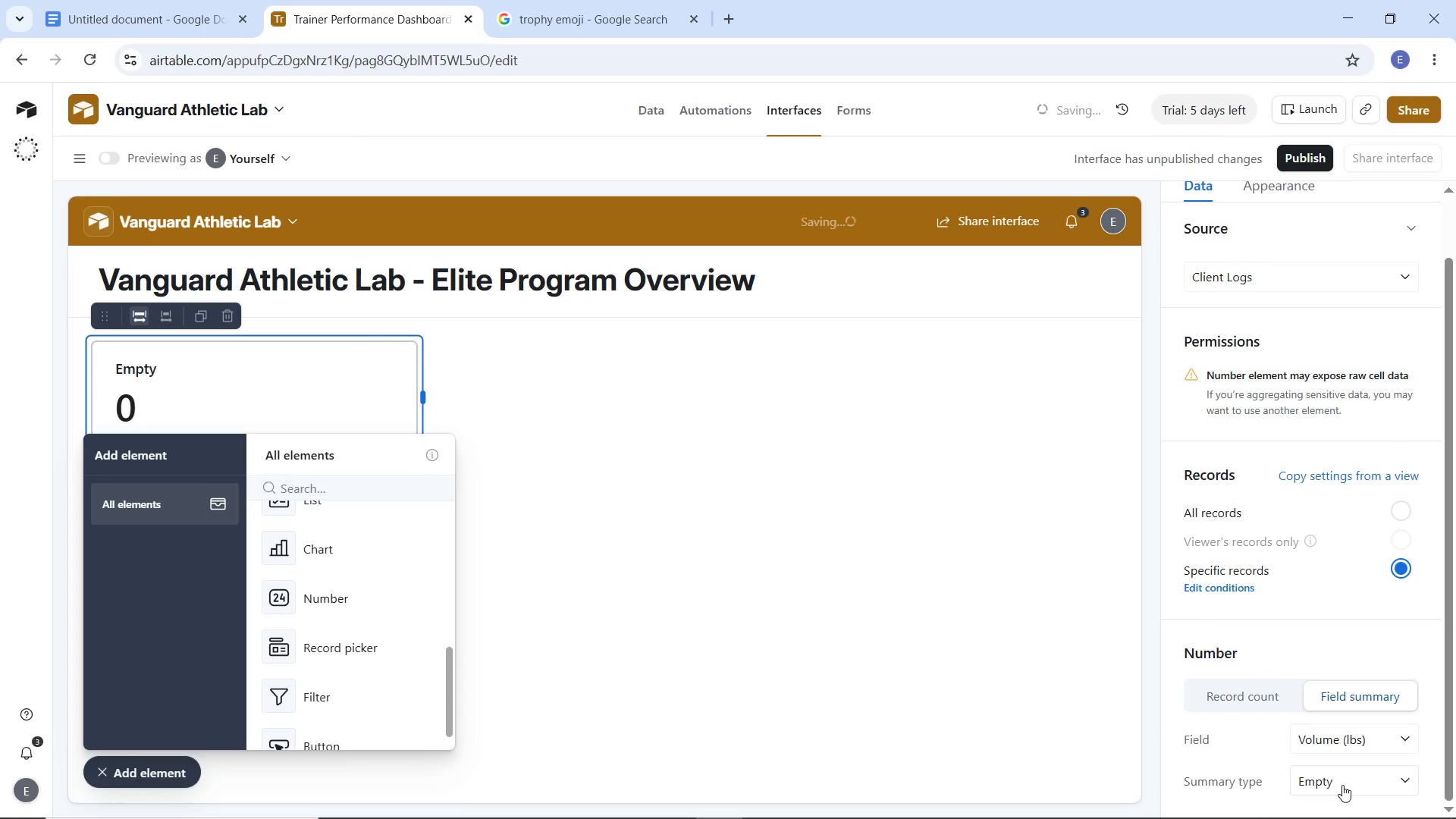 
left_click([1342, 785])
 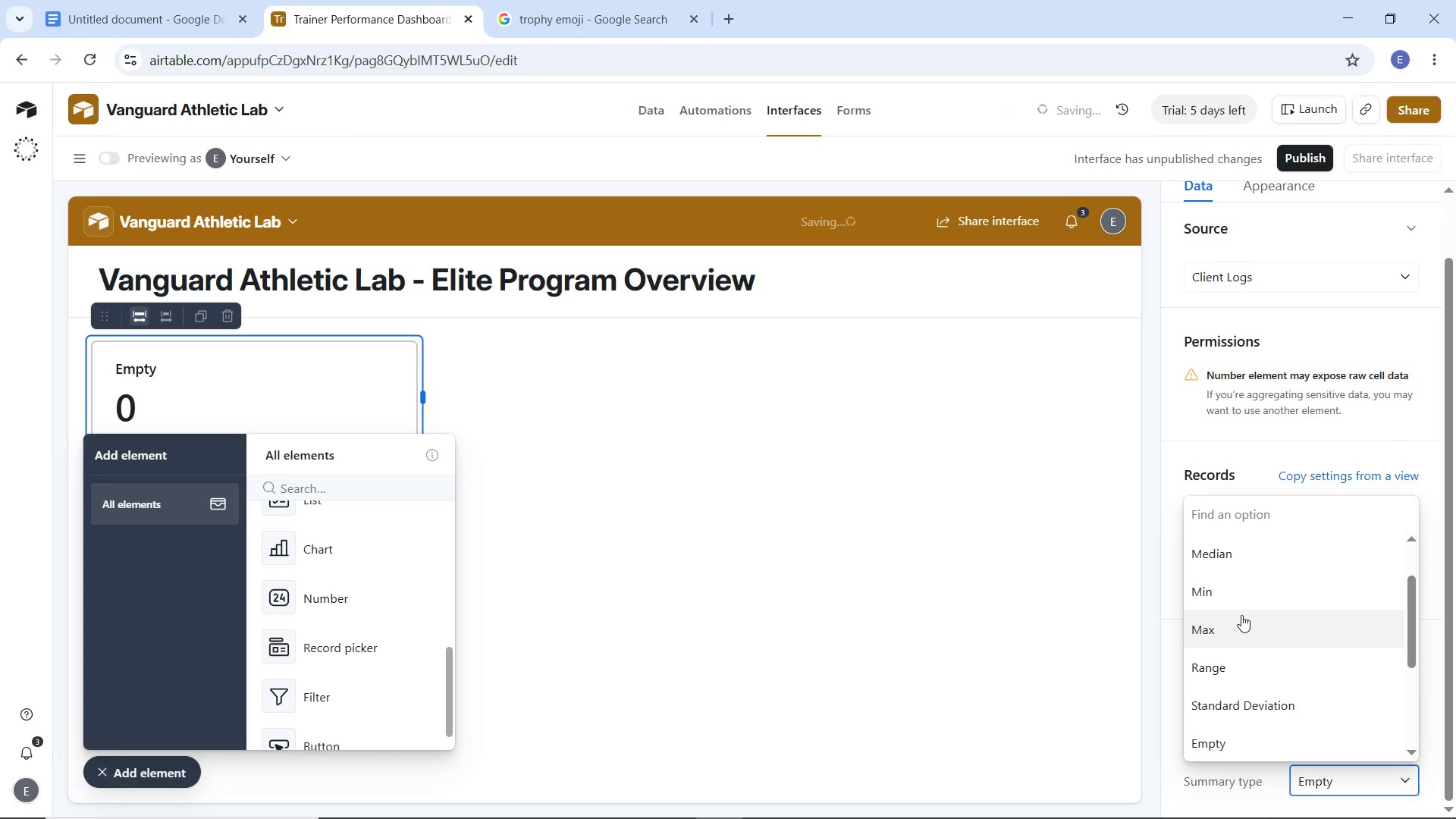 
scroll: coordinate [1242, 646], scroll_direction: down, amount: 3.0
 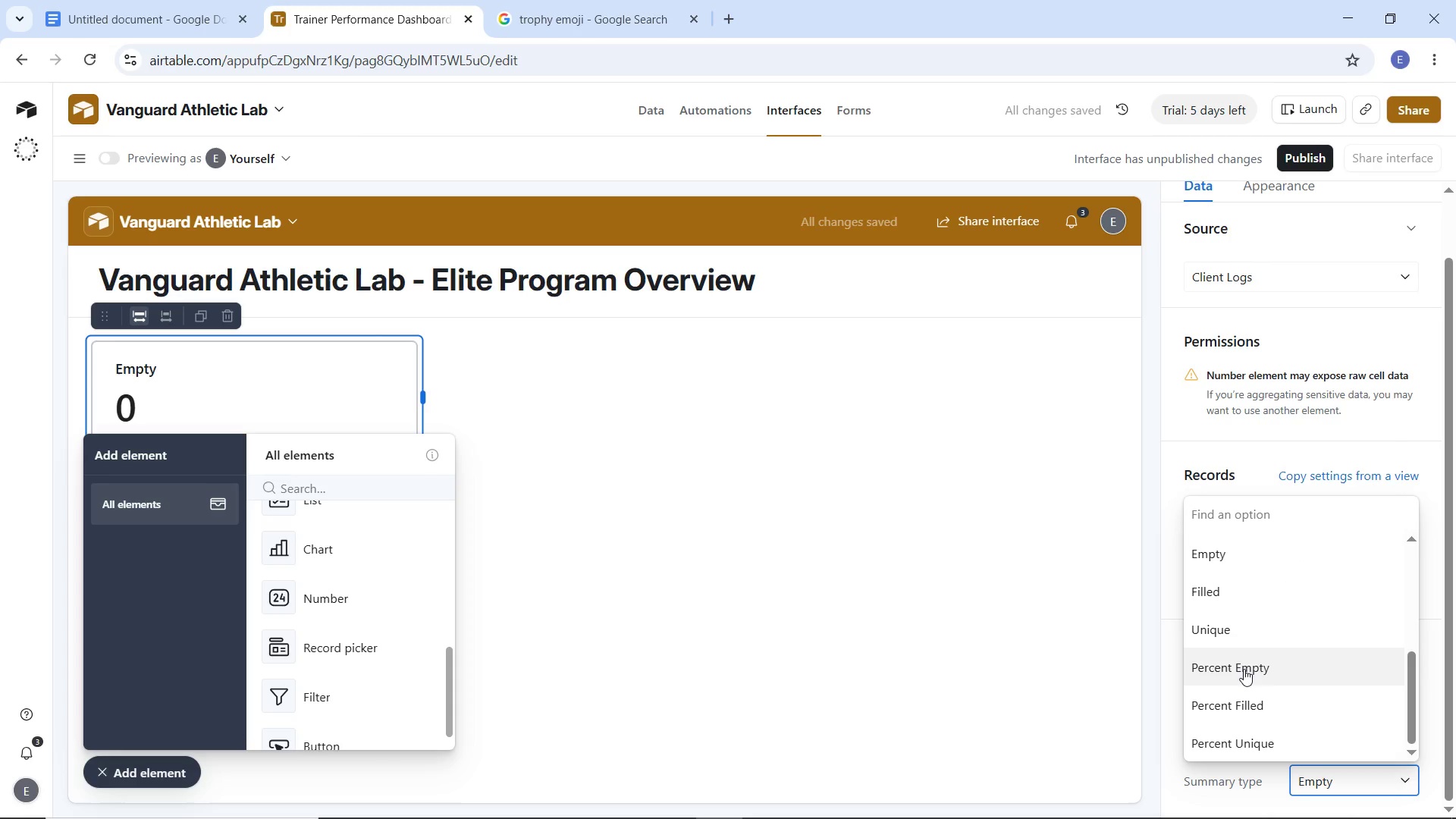 
scroll: coordinate [1244, 671], scroll_direction: up, amount: 2.0
 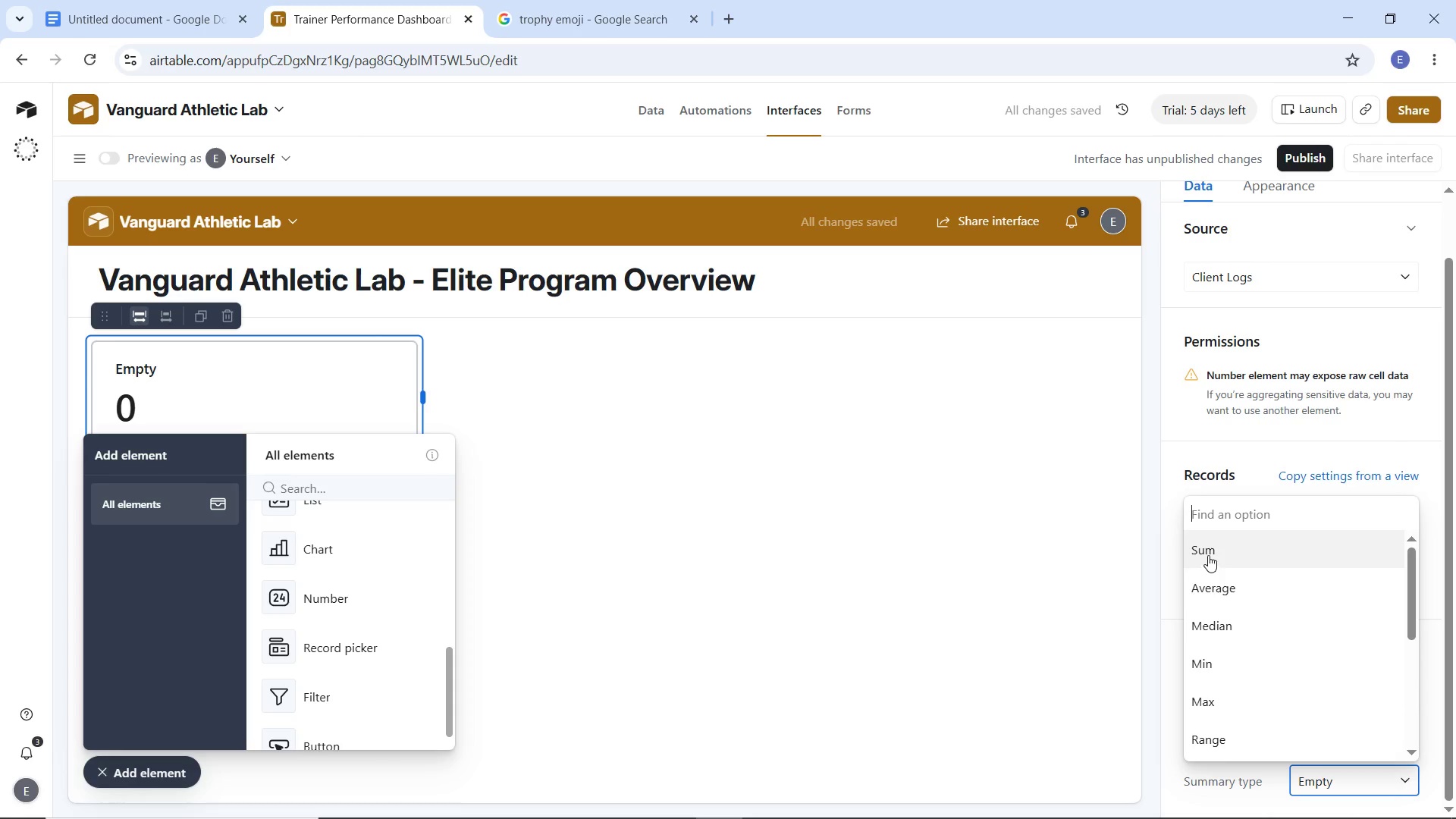 
left_click([1208, 554])
 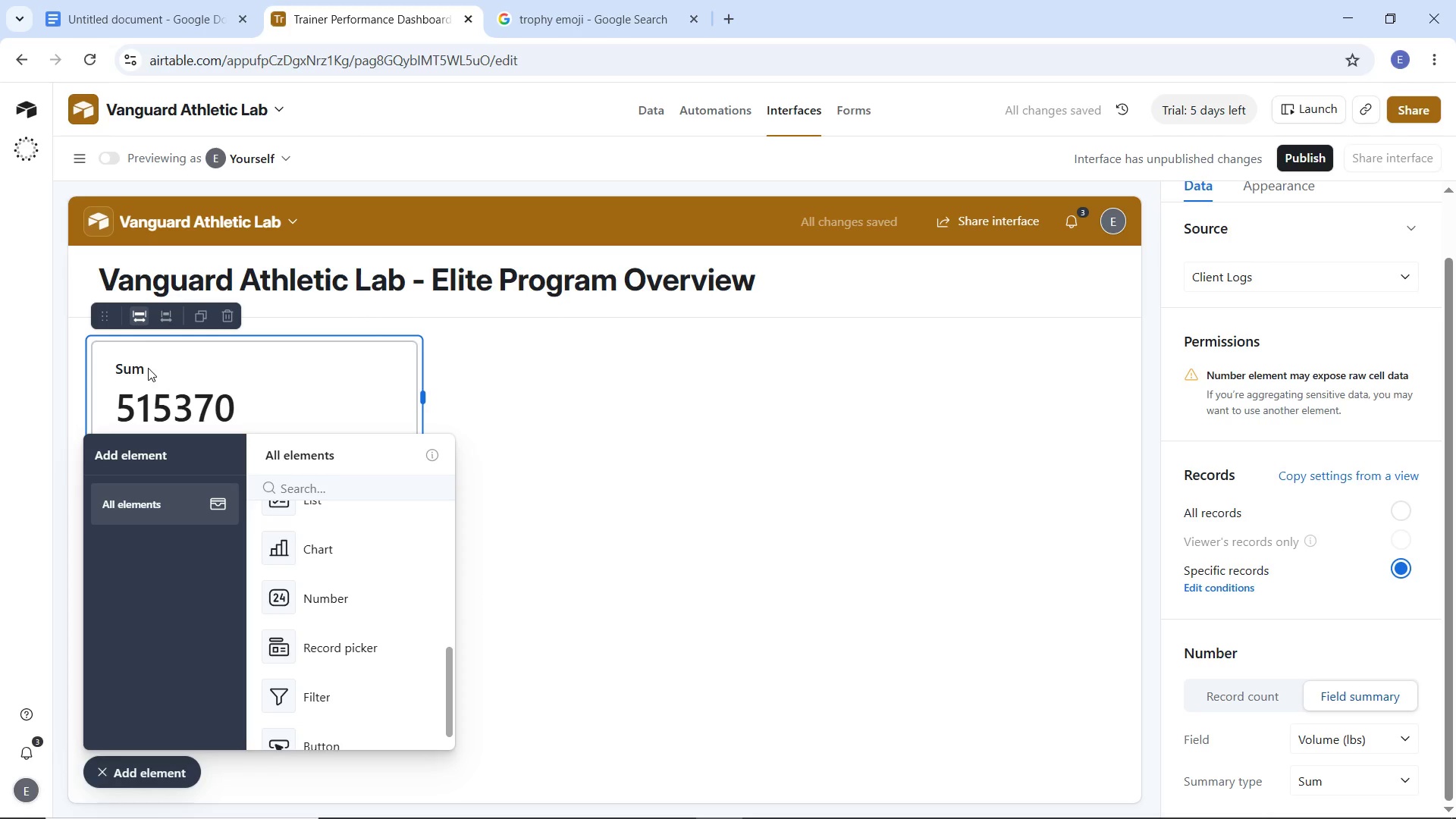 
wait(5.44)
 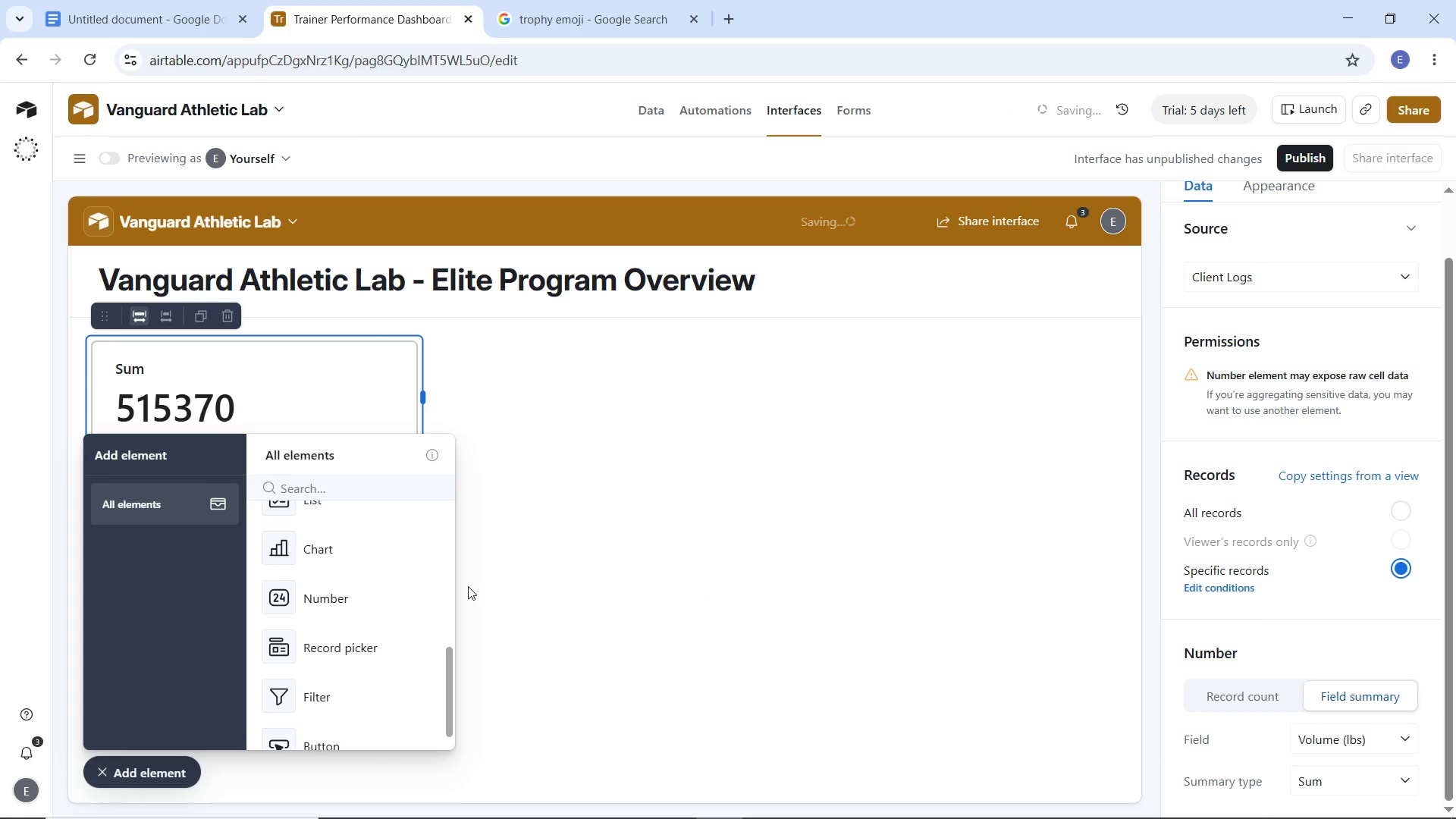 
left_click([1275, 192])
 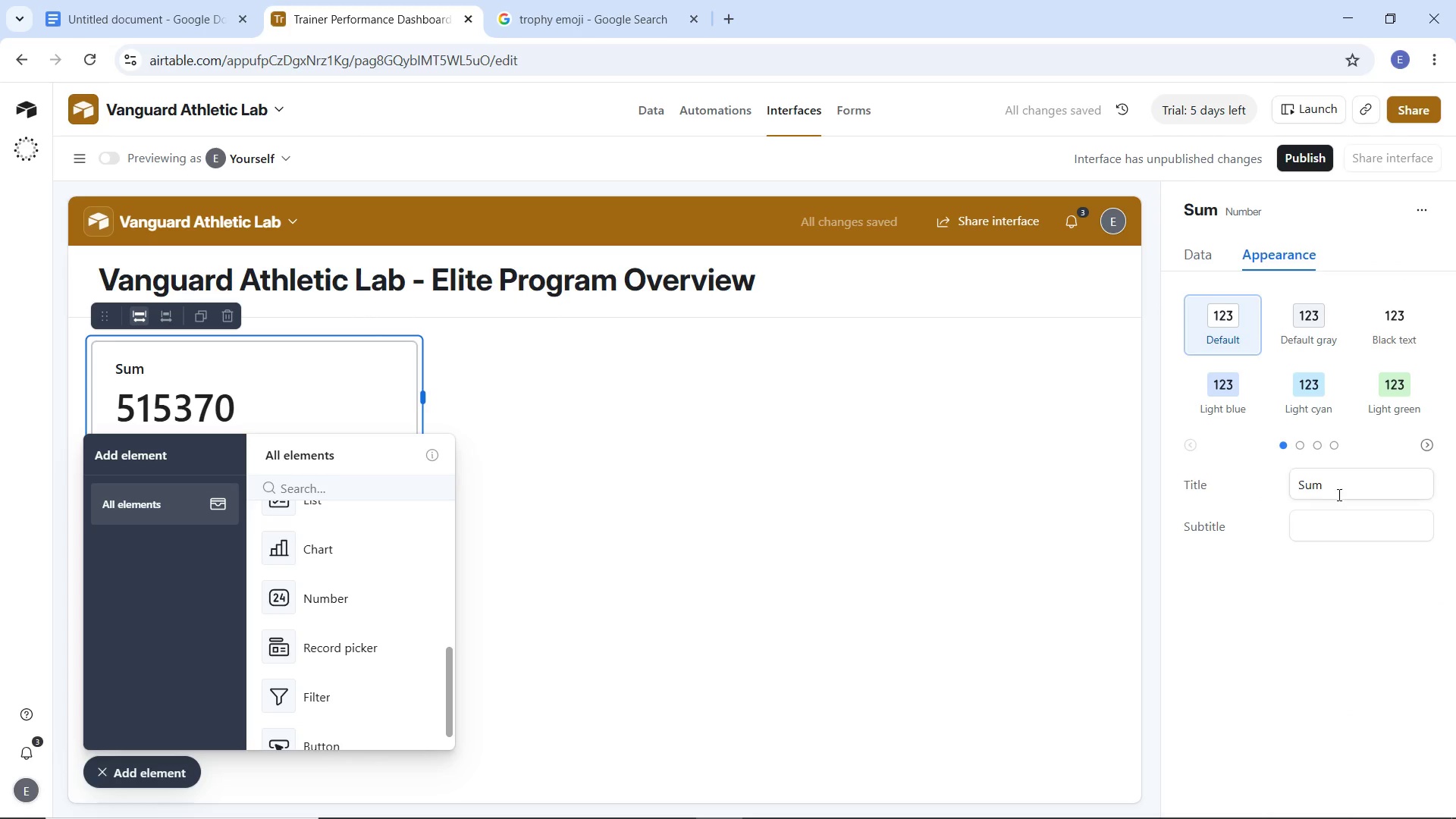 
left_click_drag(start_coordinate=[1341, 480], to_coordinate=[1275, 480])
 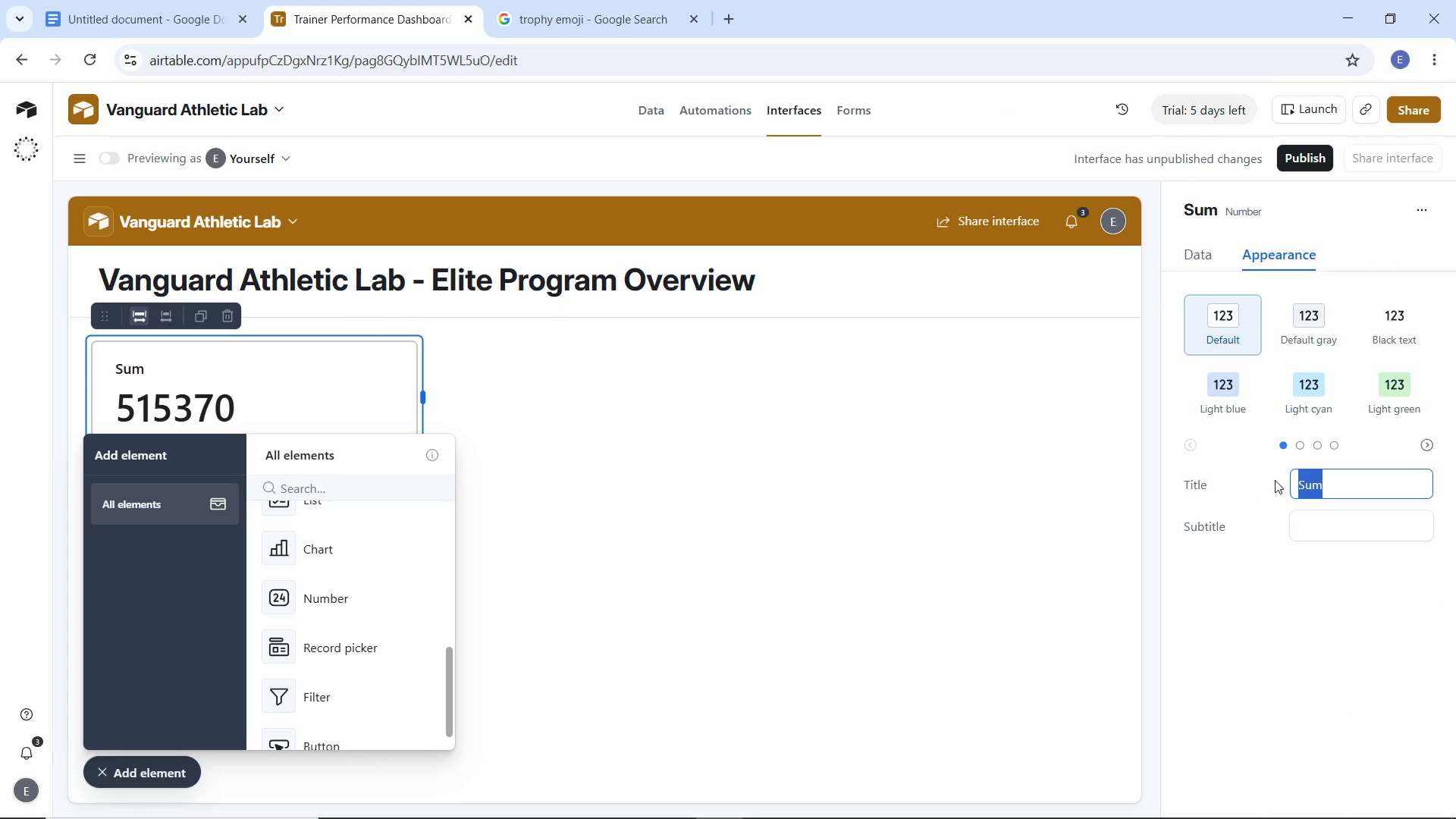 
hold_key(key=ShiftLeft, duration=0.48)
 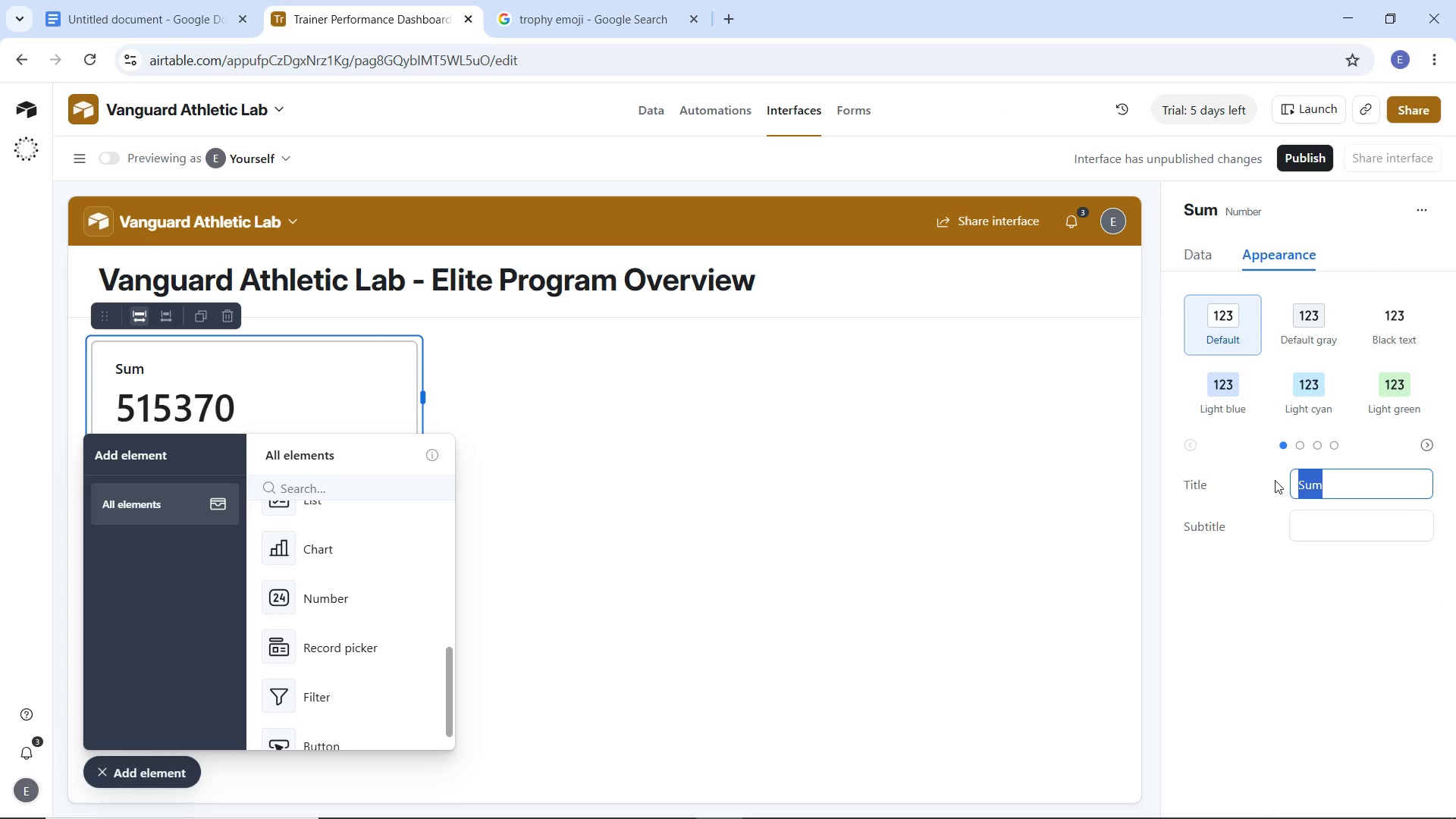 
type(Total Volume (lbs))
 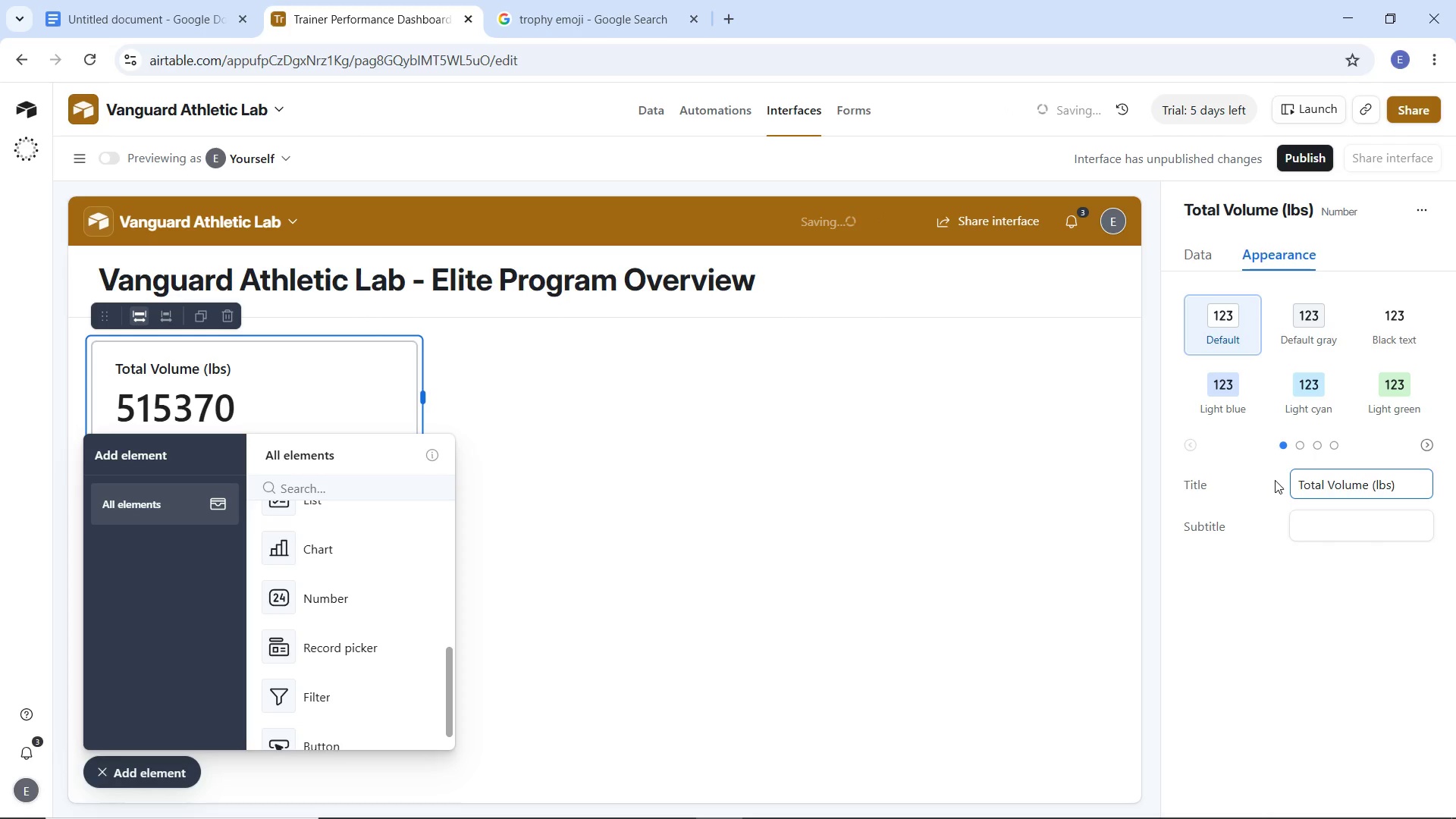 
left_click([1304, 394])
 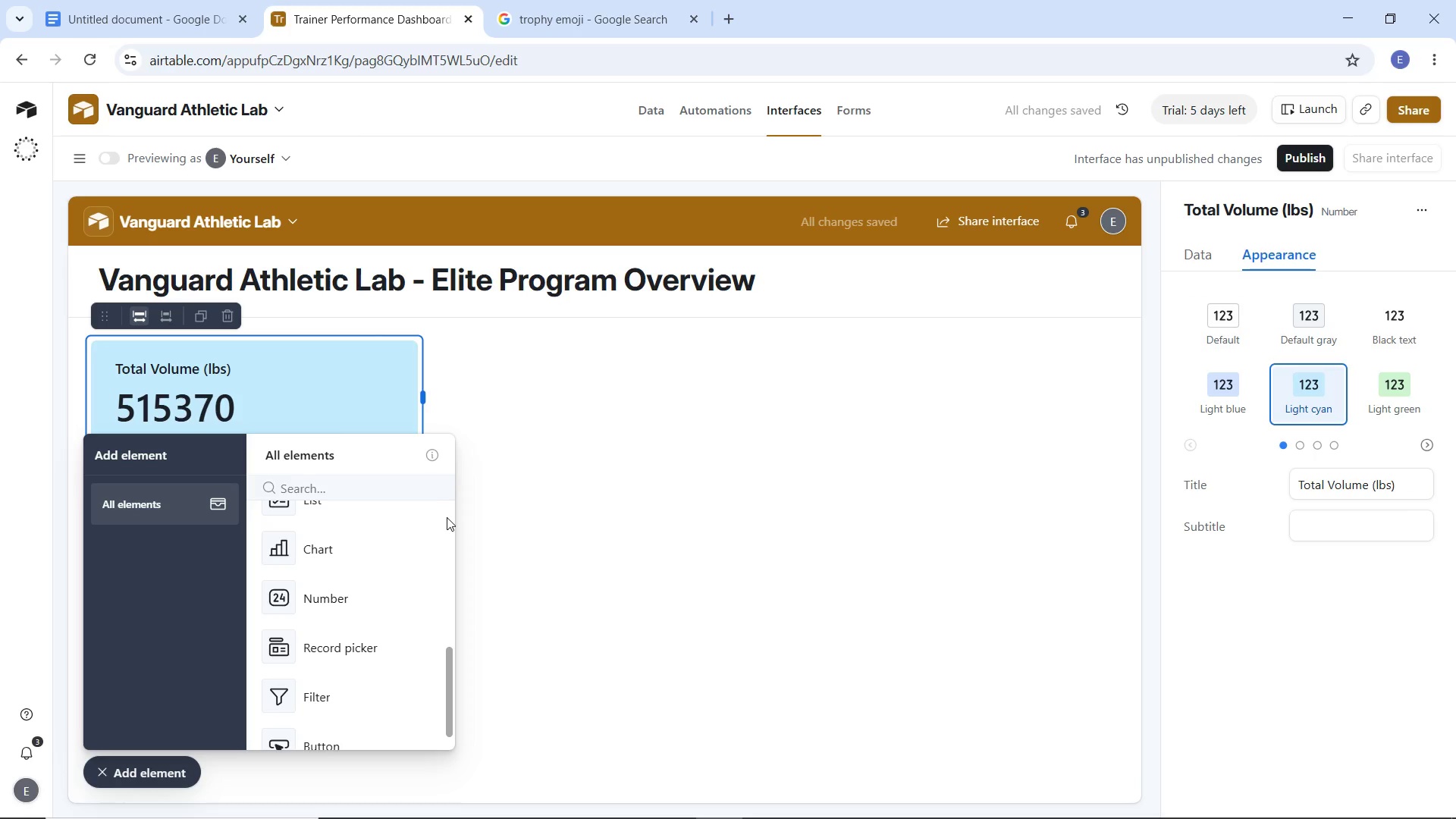 
left_click([317, 617])
 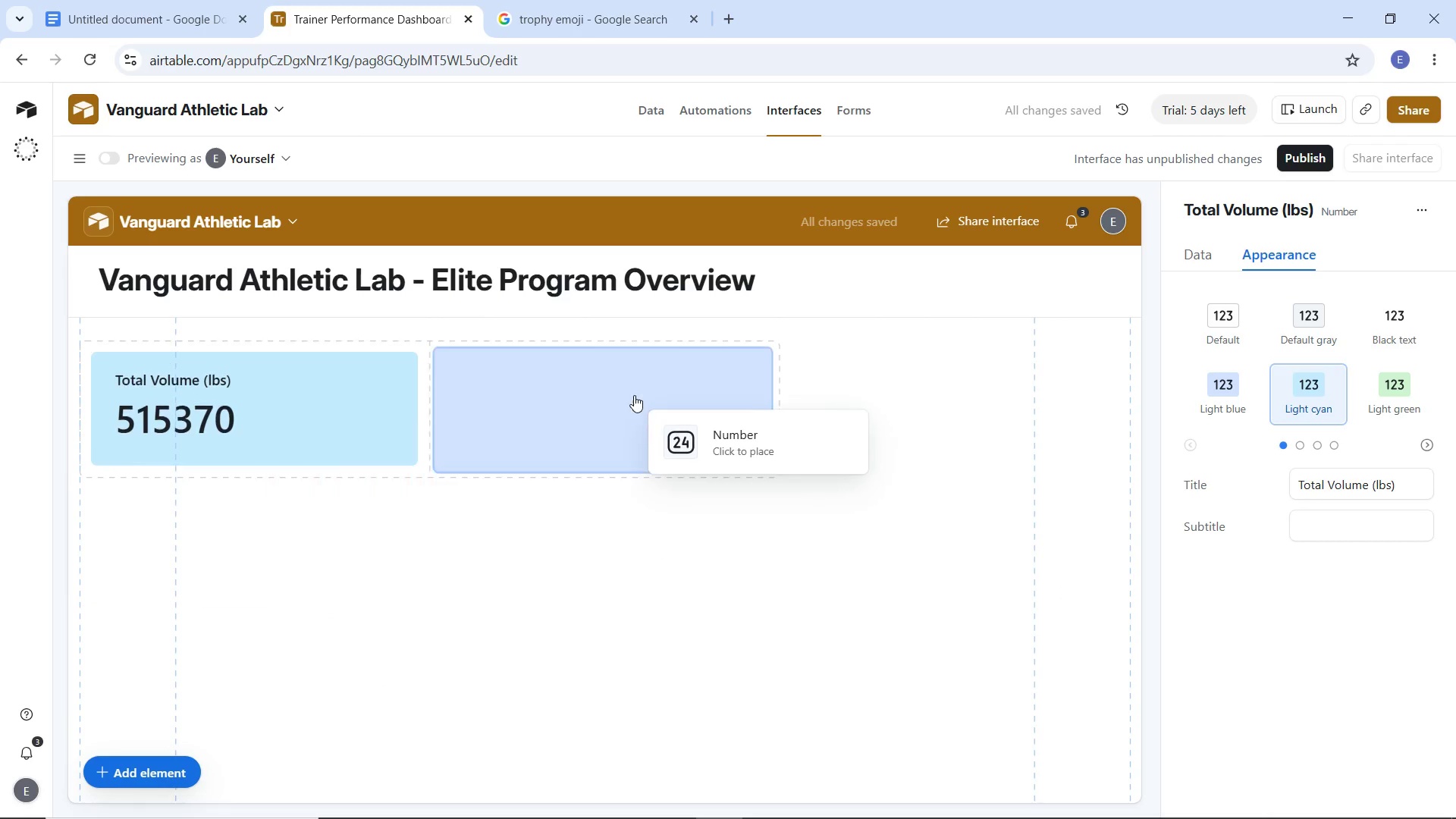 
left_click([634, 395])
 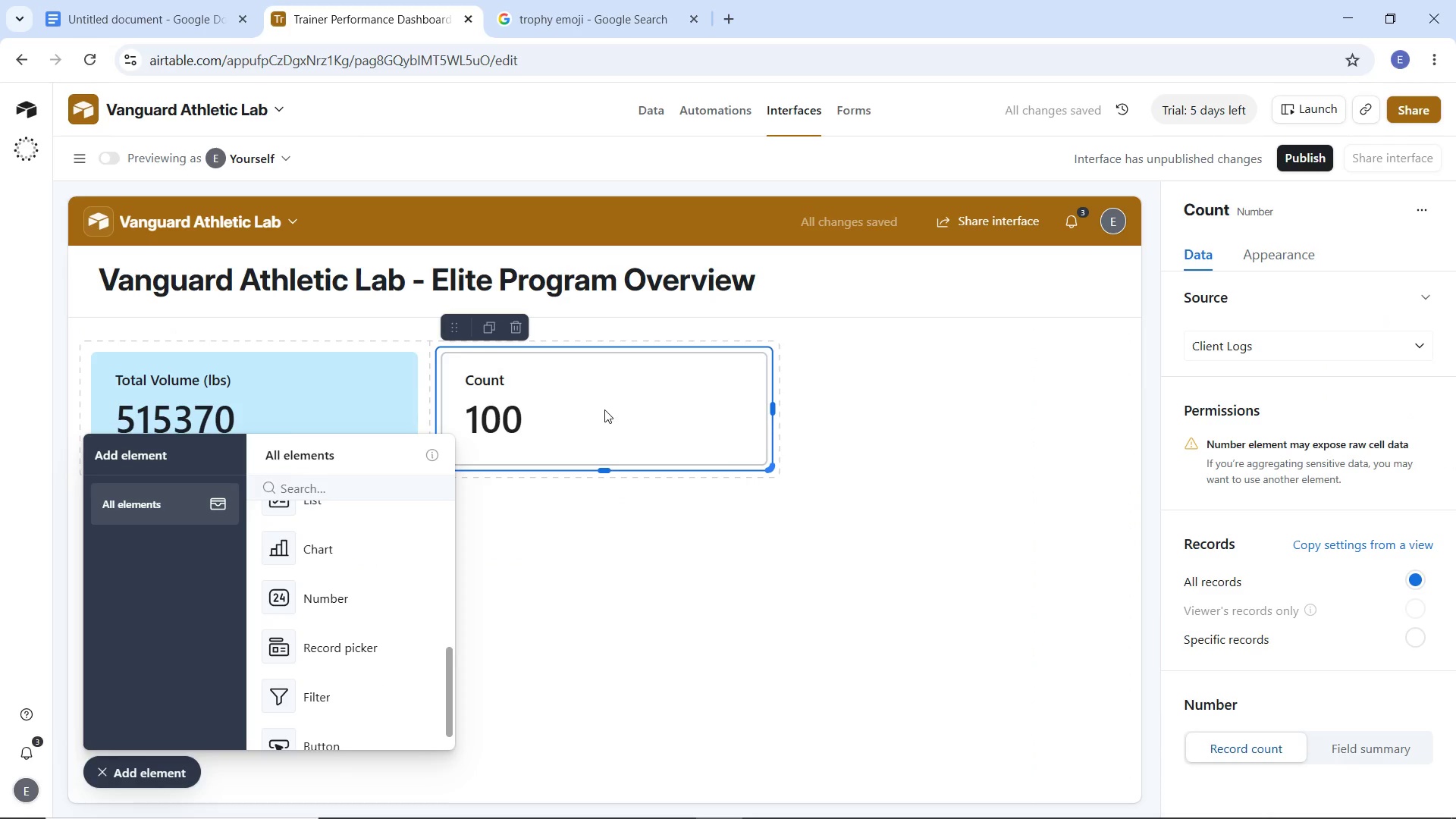 
left_click_drag(start_coordinate=[777, 408], to_coordinate=[805, 416])
 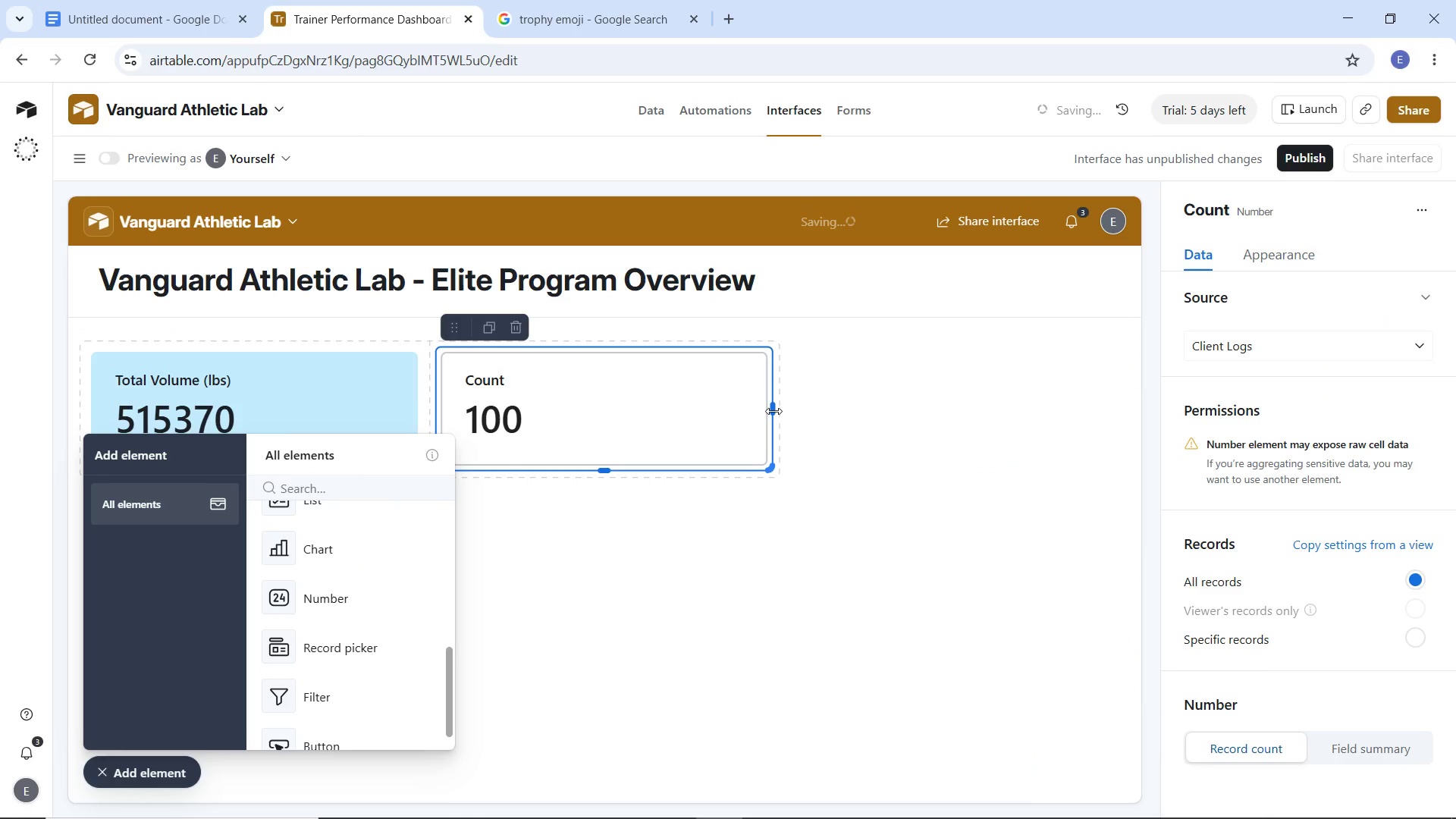 
left_click_drag(start_coordinate=[774, 411], to_coordinate=[871, 413])
 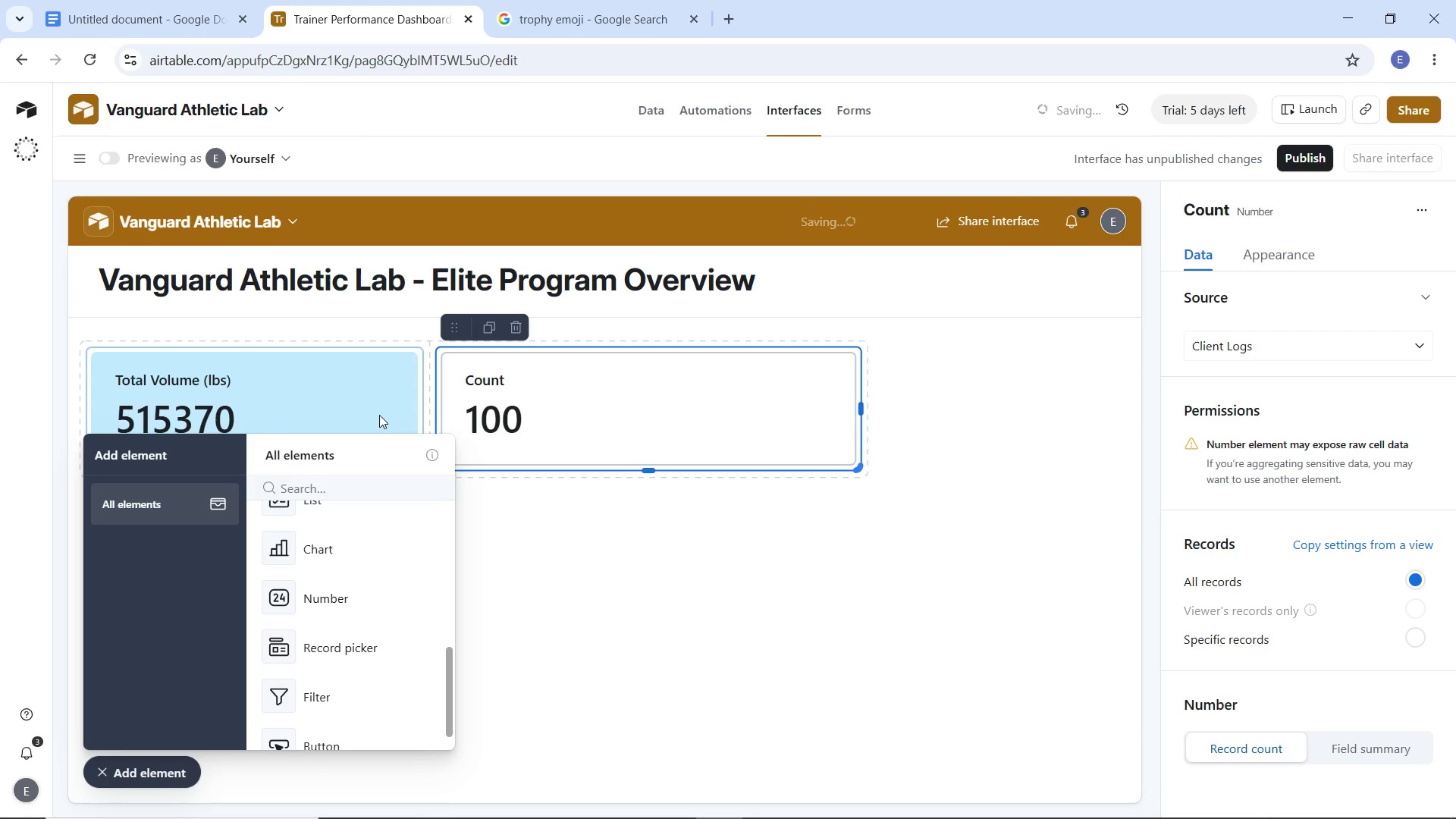 
left_click([379, 415])
 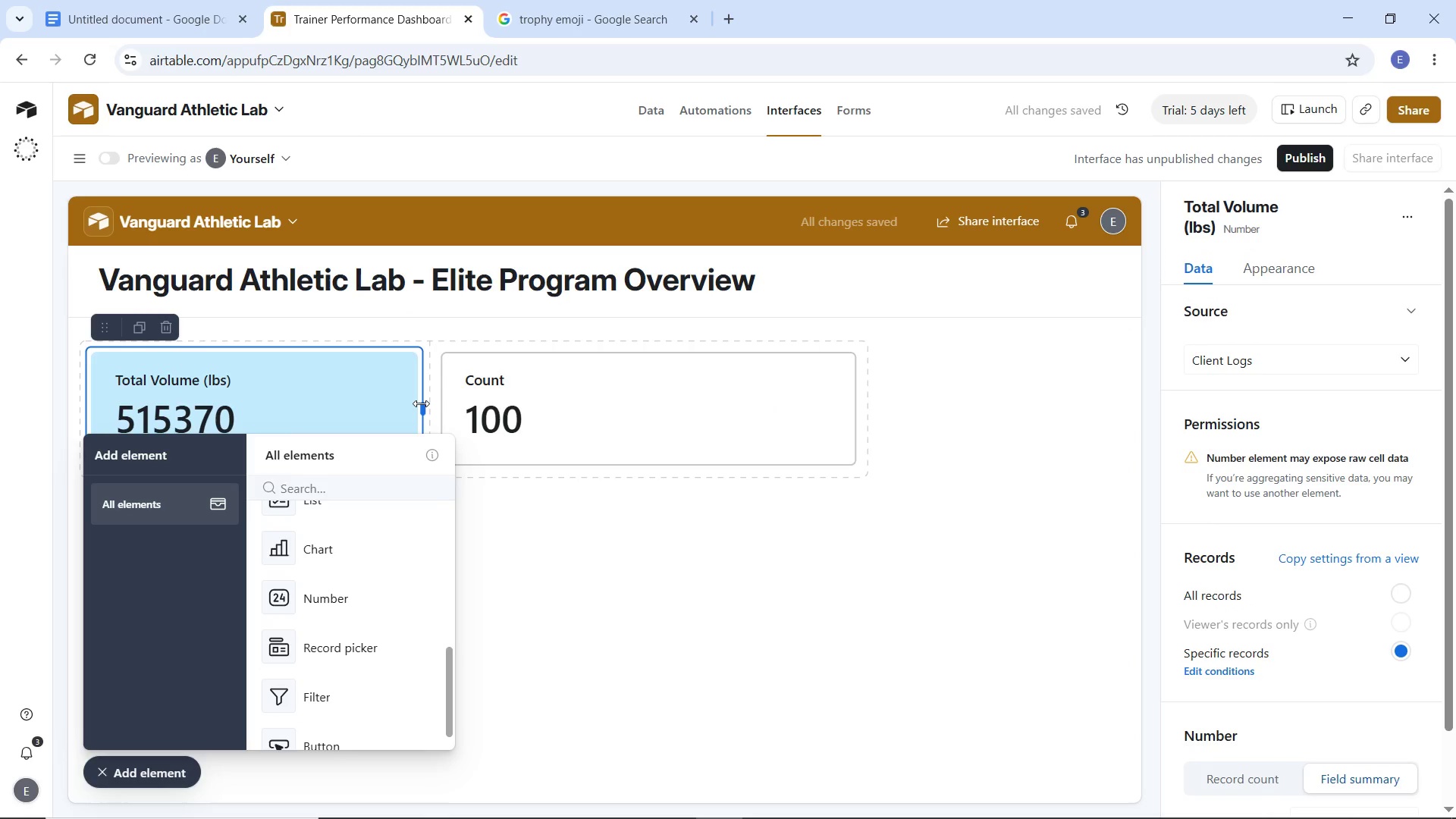 
left_click_drag(start_coordinate=[422, 403], to_coordinate=[565, 411])
 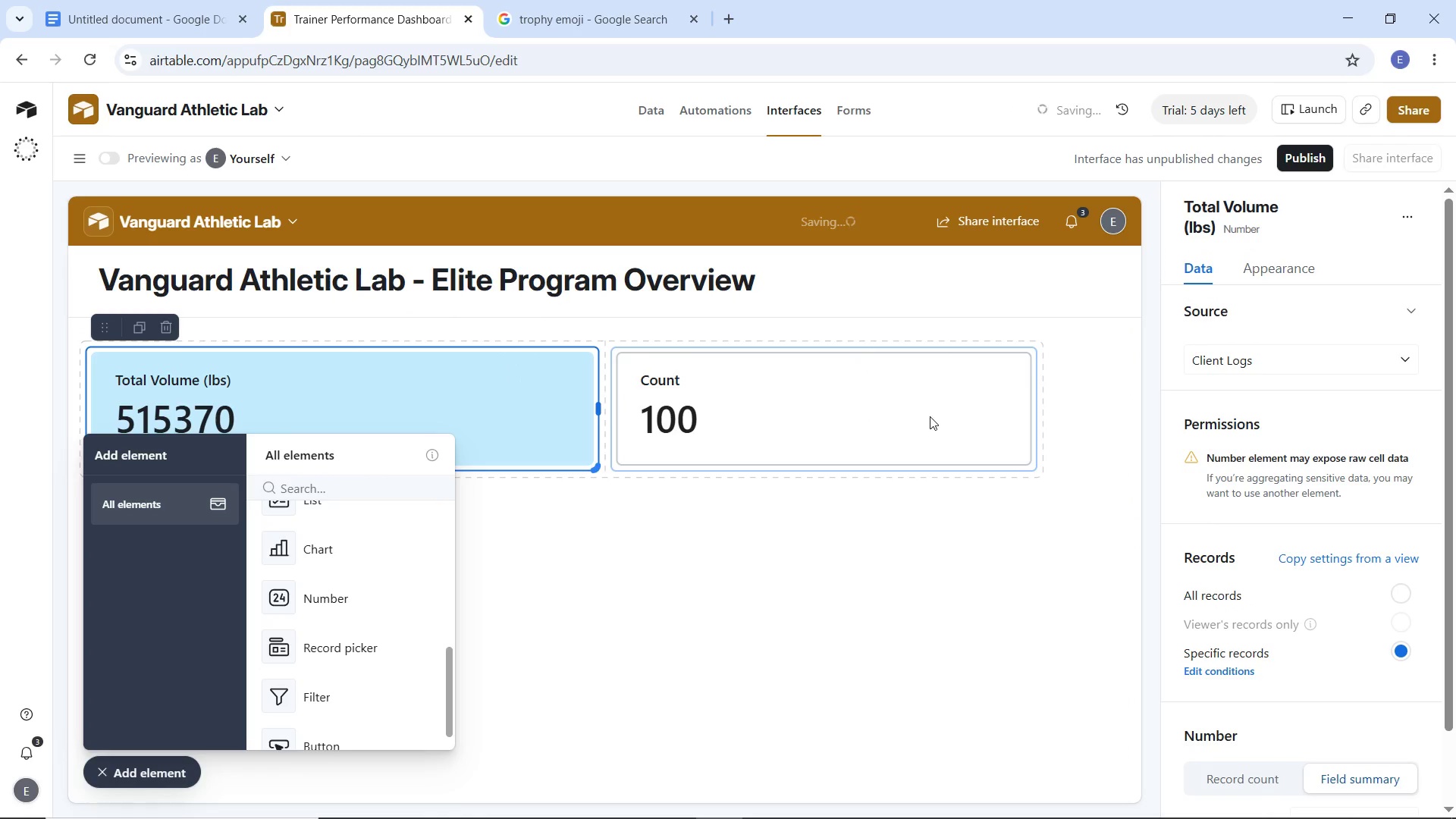 
left_click([935, 416])
 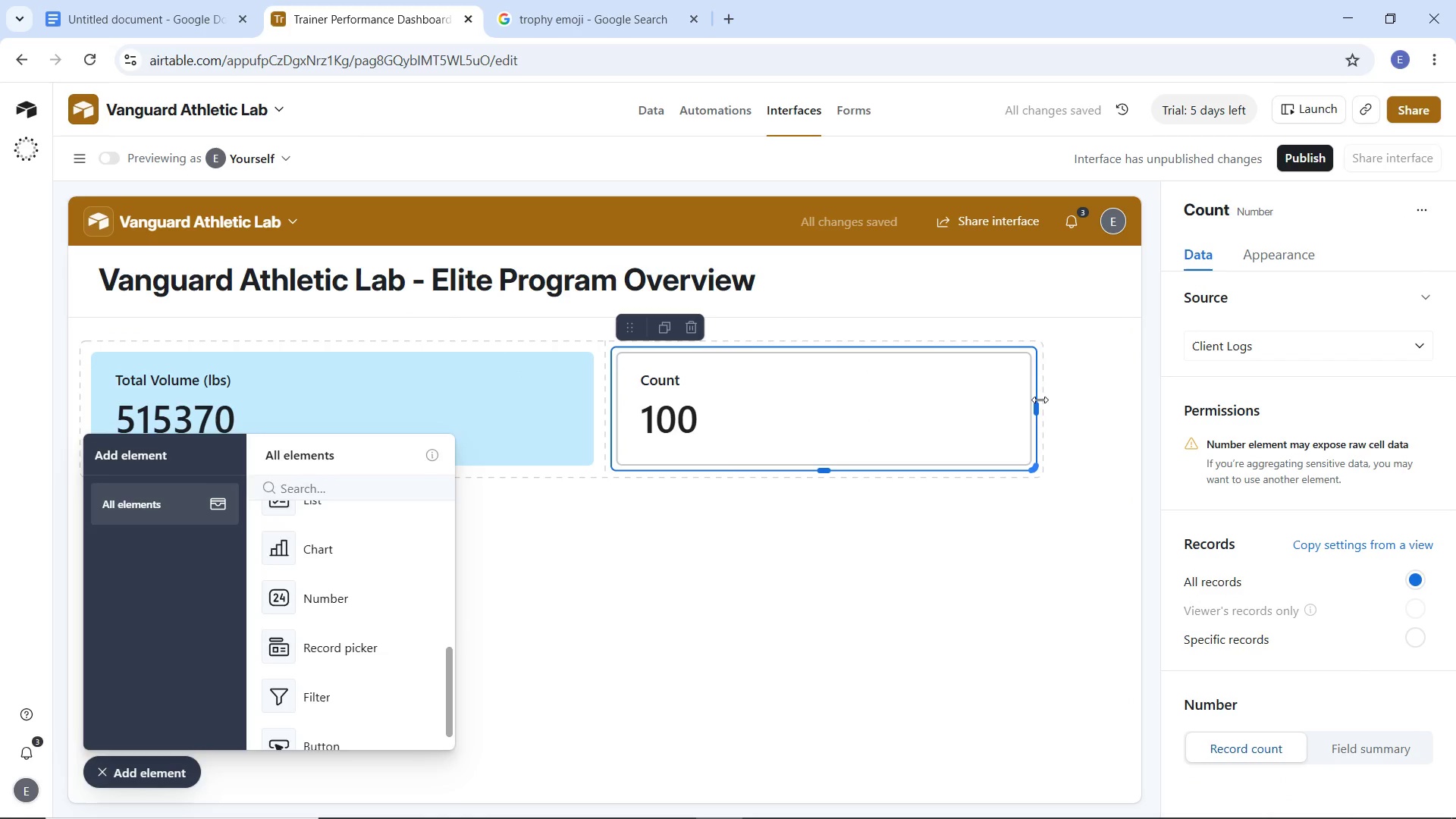 
left_click_drag(start_coordinate=[1040, 400], to_coordinate=[1109, 410])
 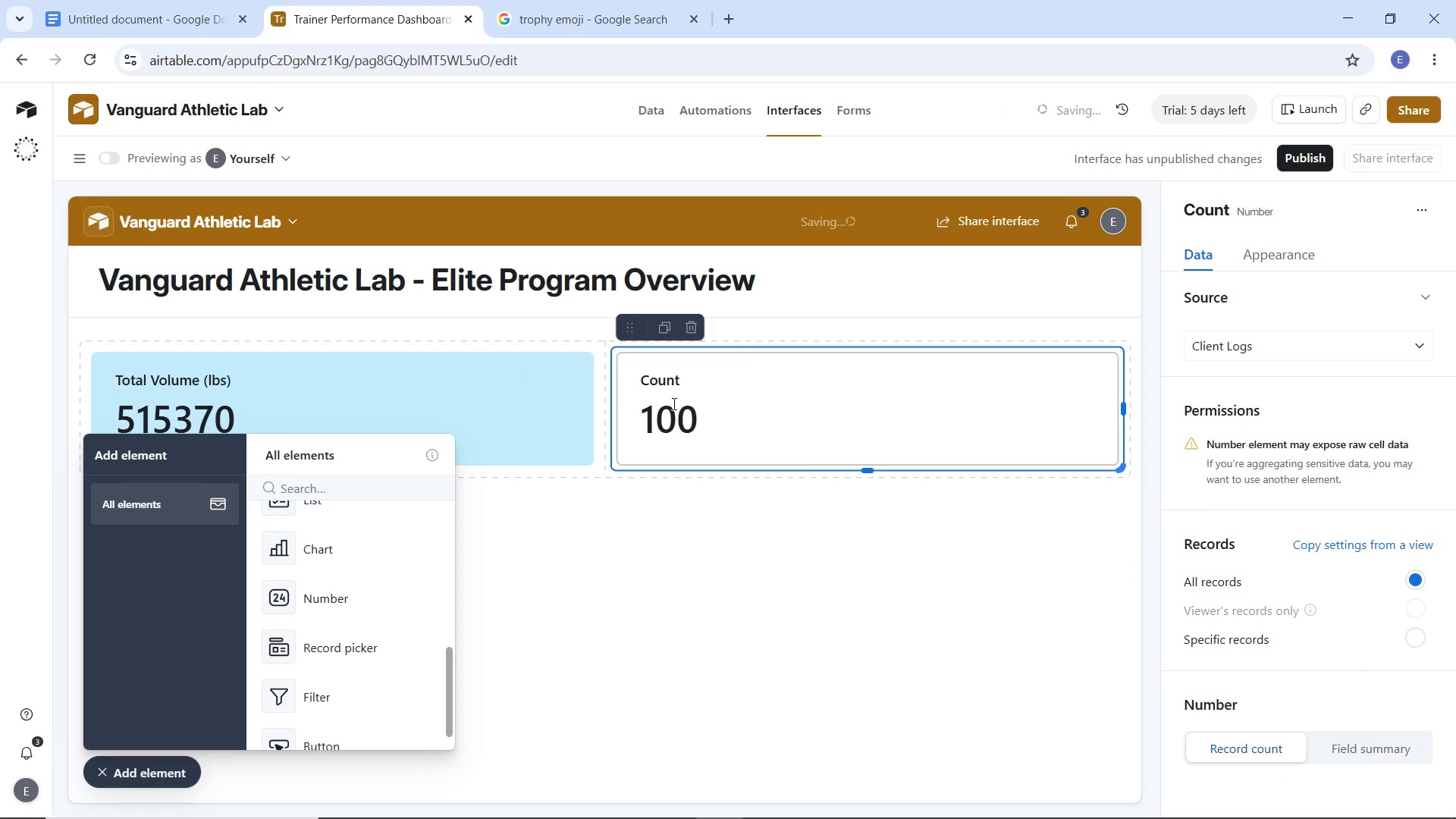 
left_click([673, 403])
 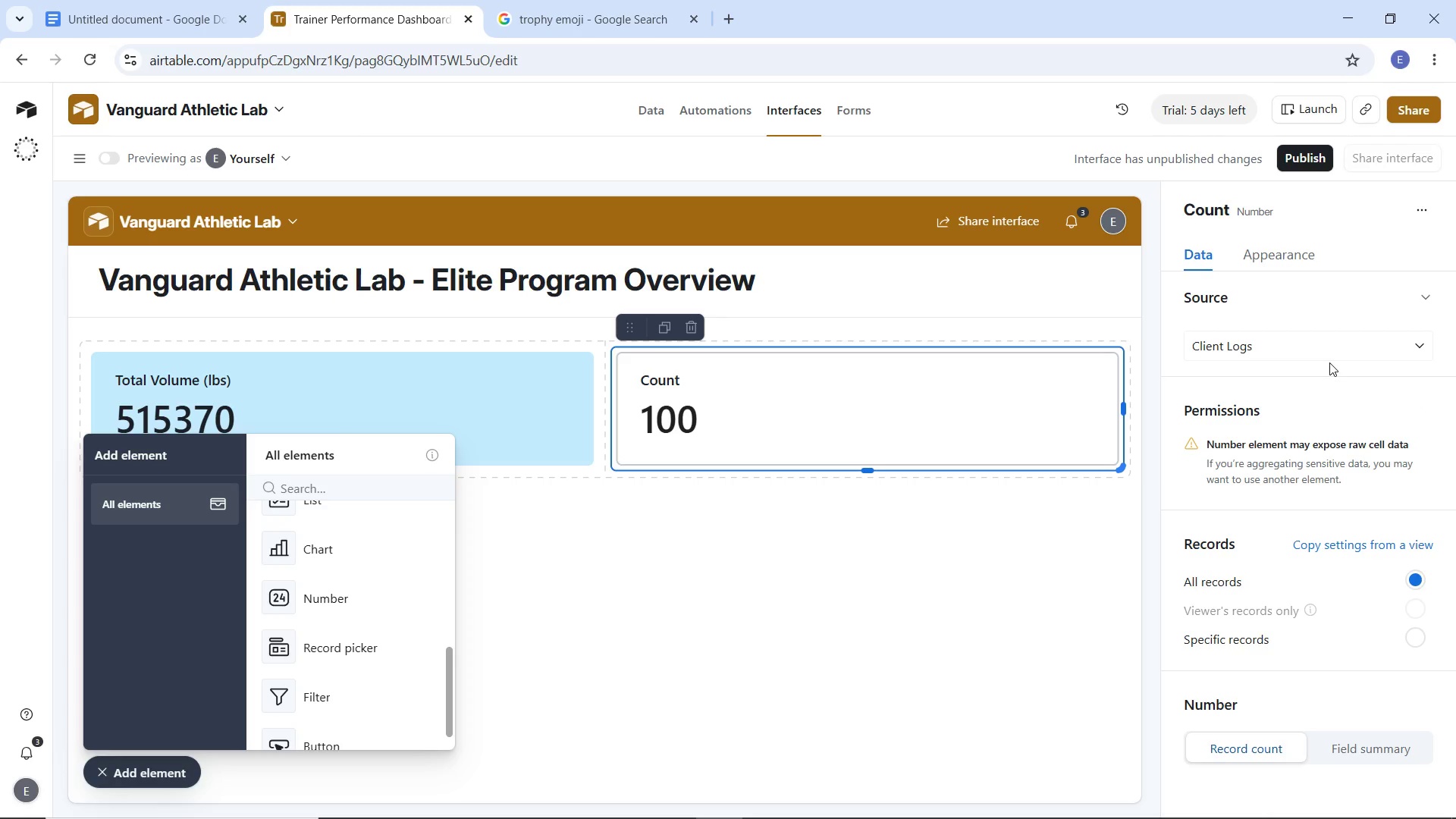 
wait(16.19)
 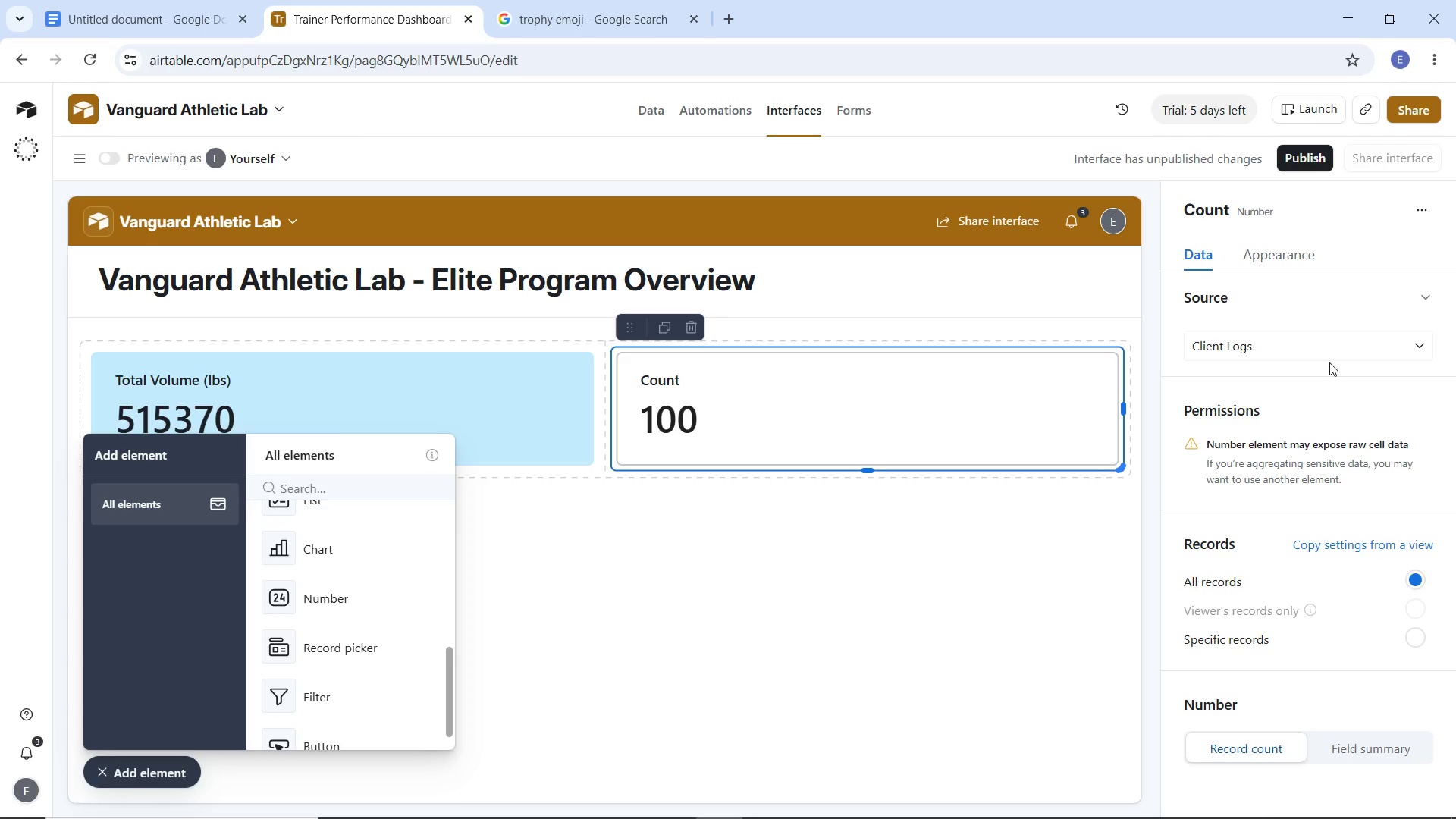 
left_click([1332, 744])
 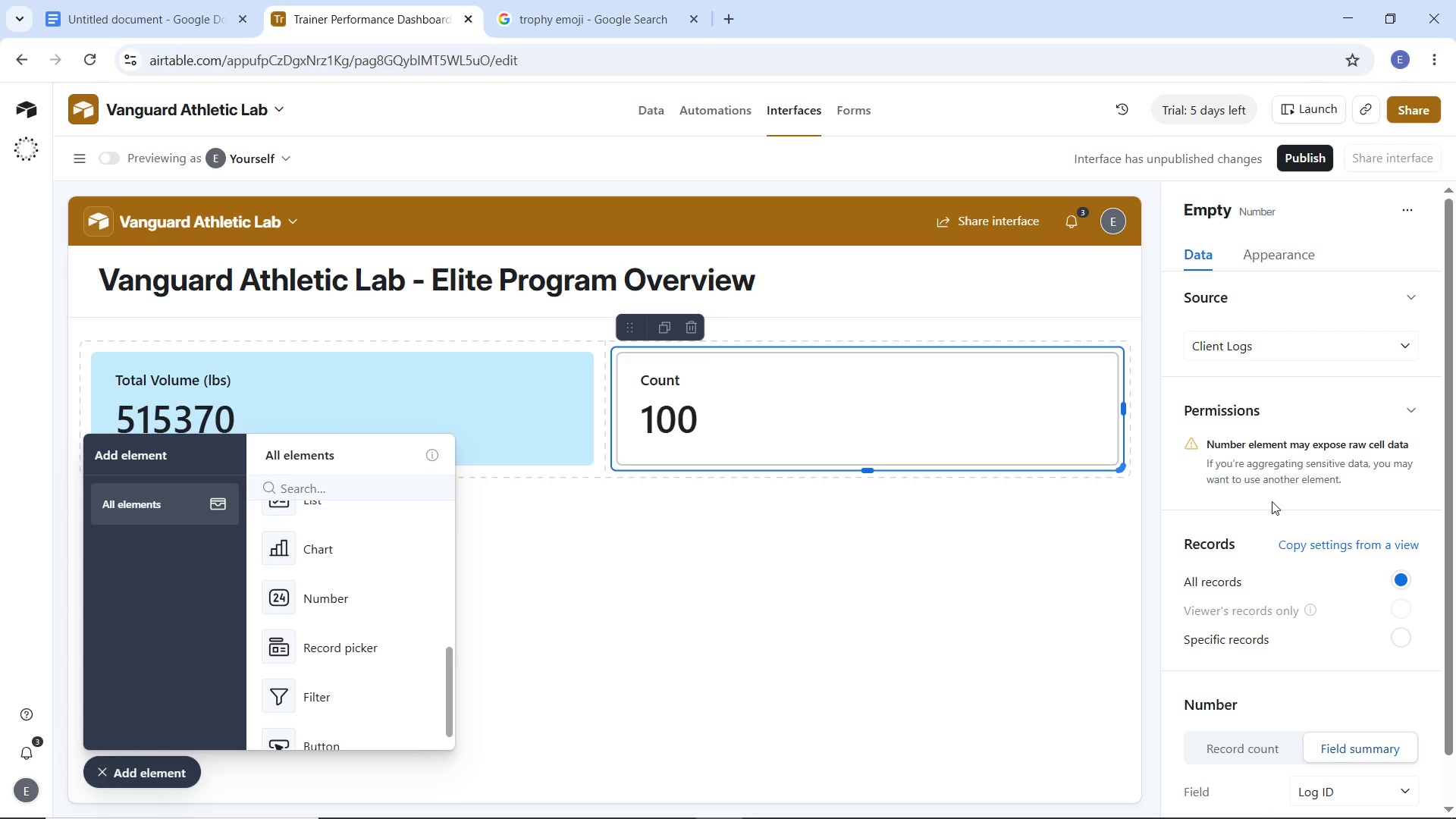 
scroll: coordinate [1272, 504], scroll_direction: down, amount: 5.0
 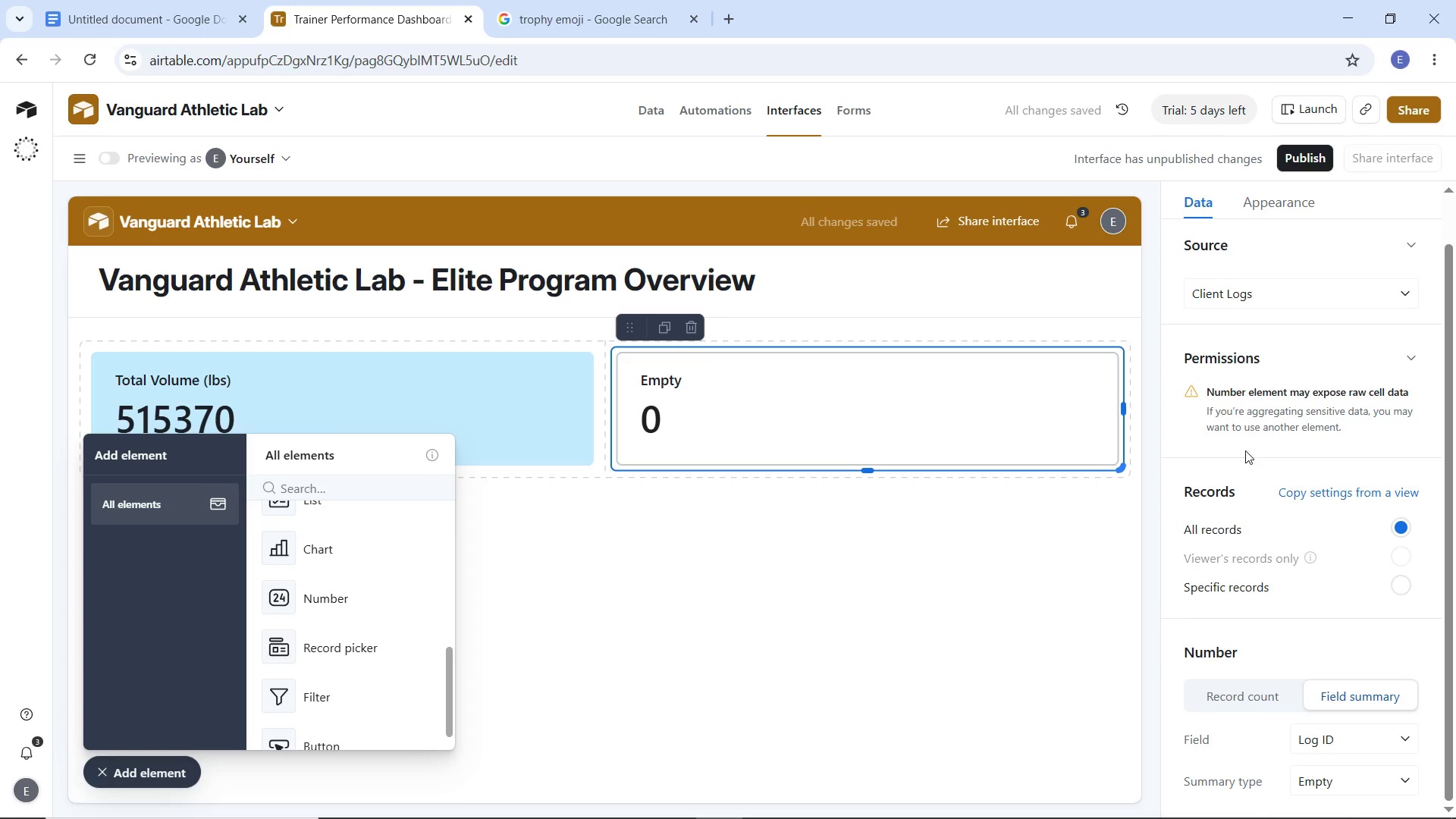 
left_click([1253, 579])
 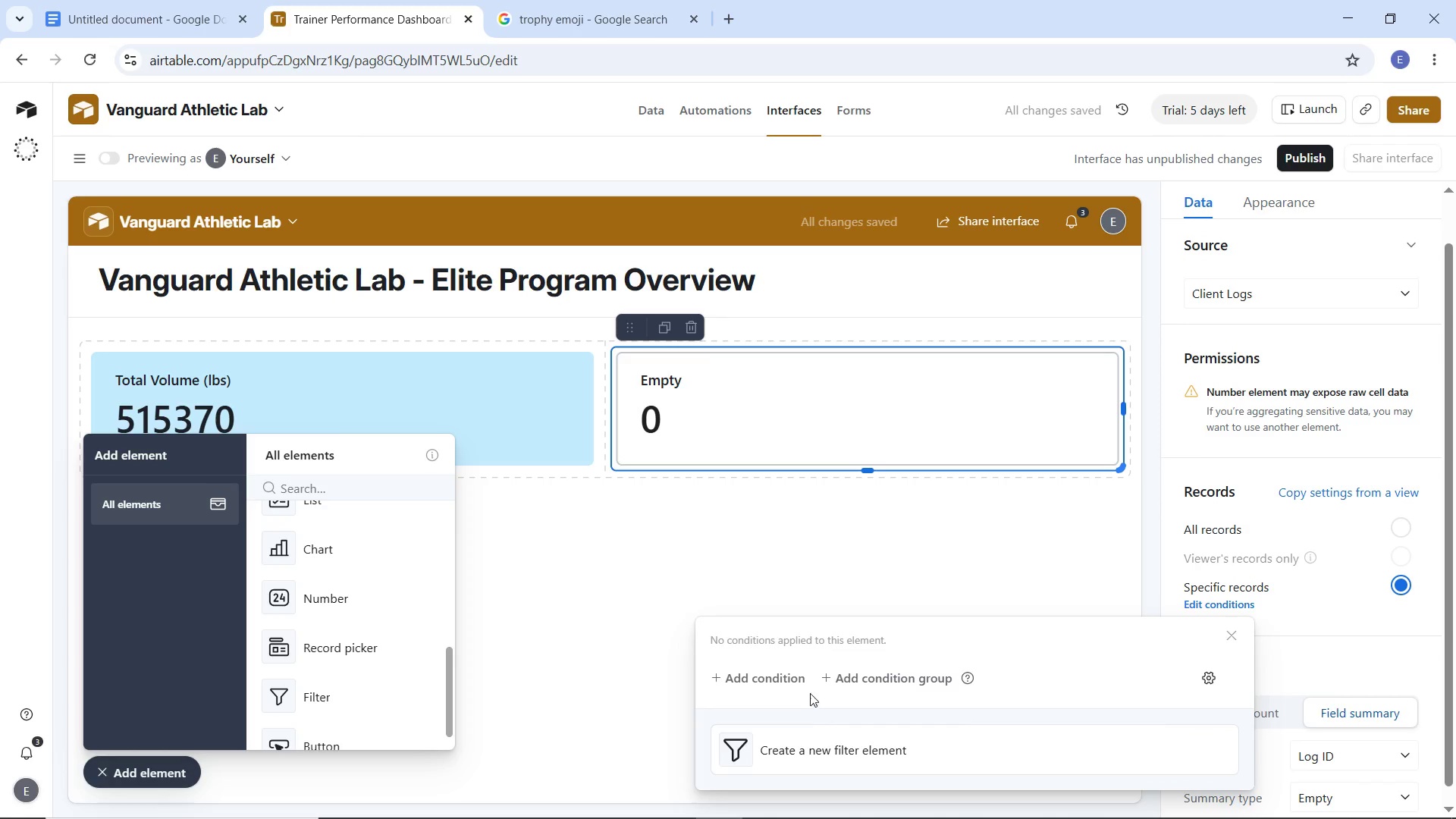 
left_click([793, 679])
 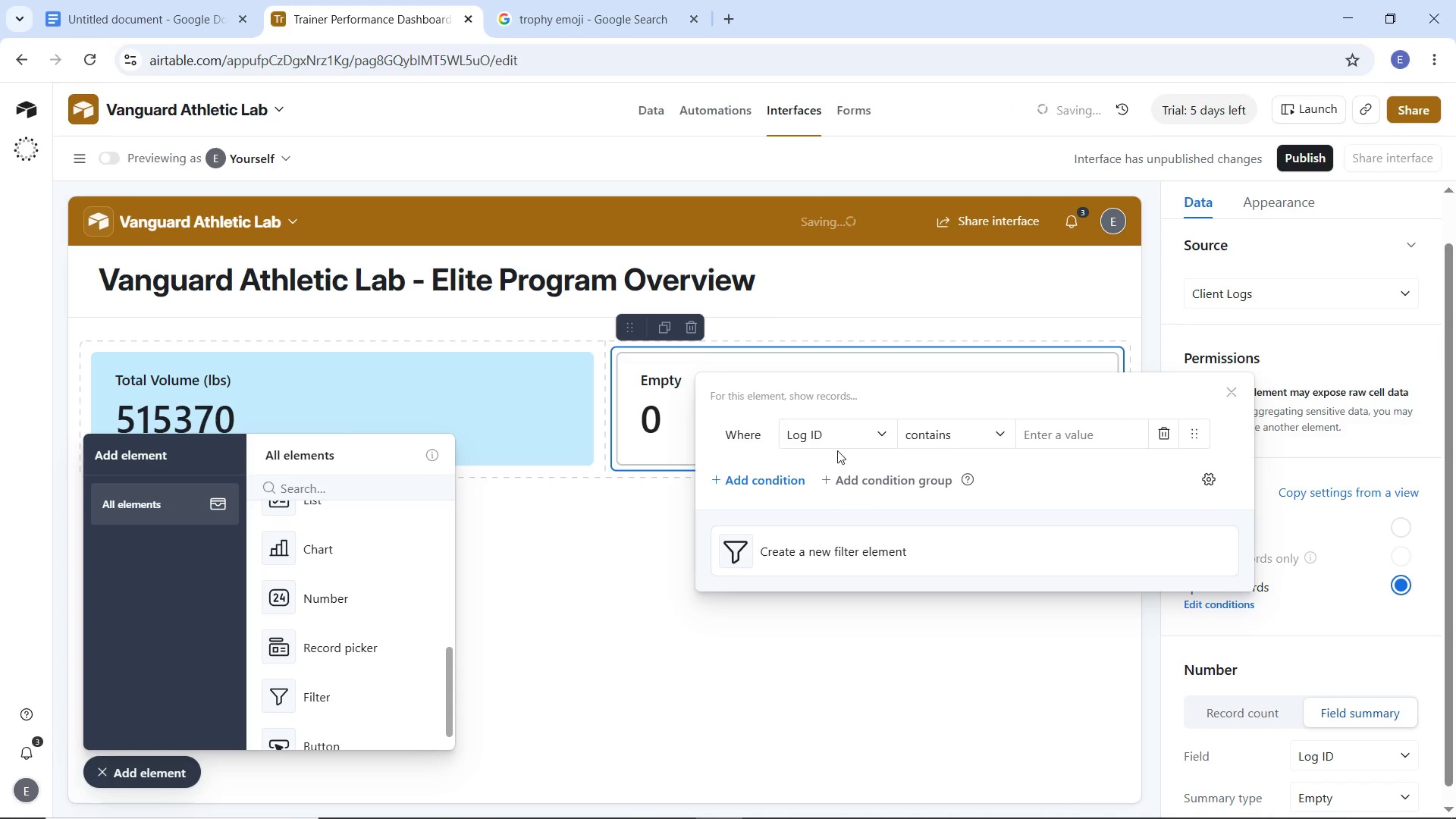 
left_click([839, 433])
 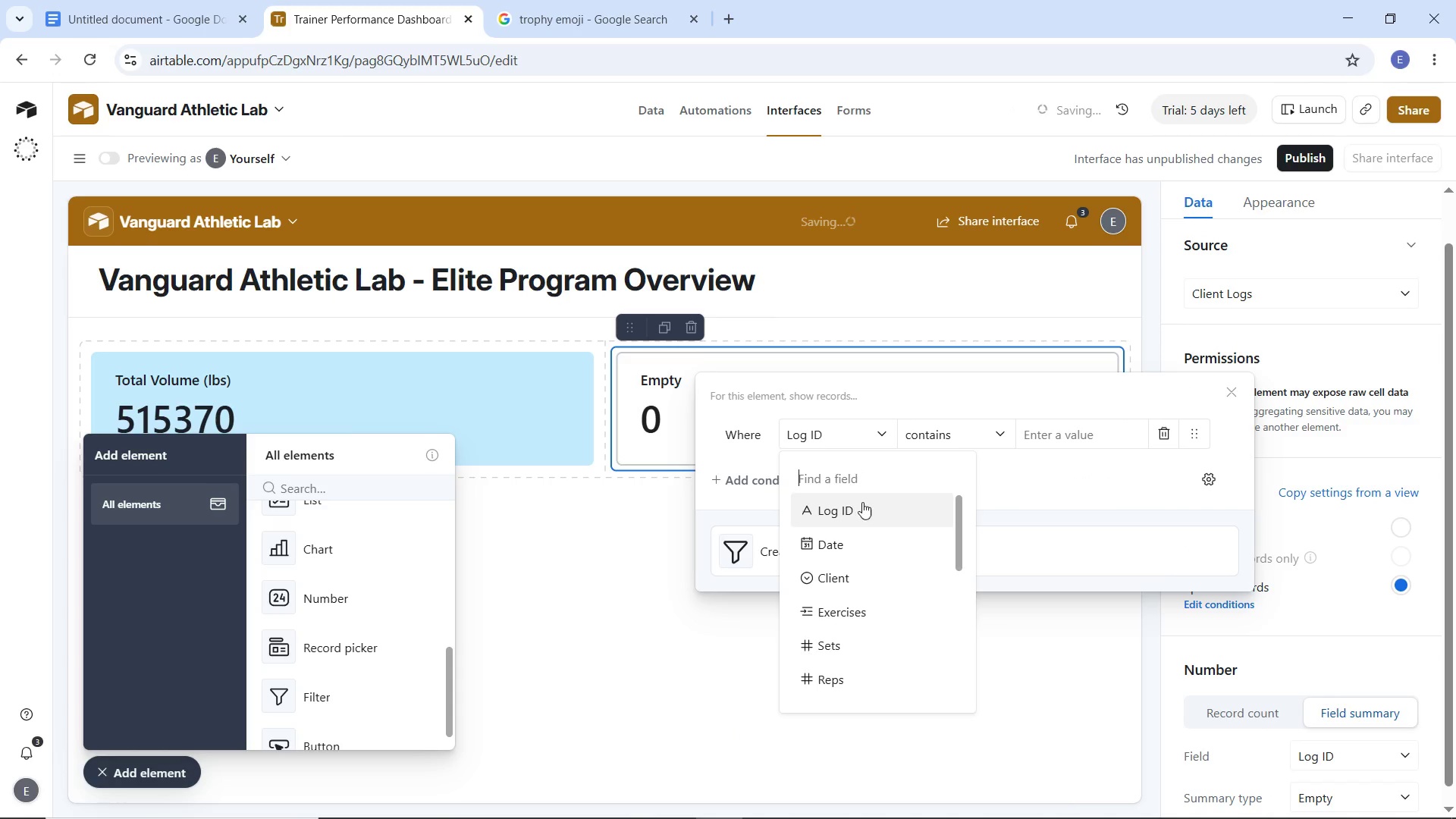 
scroll: coordinate [857, 582], scroll_direction: down, amount: 6.0
 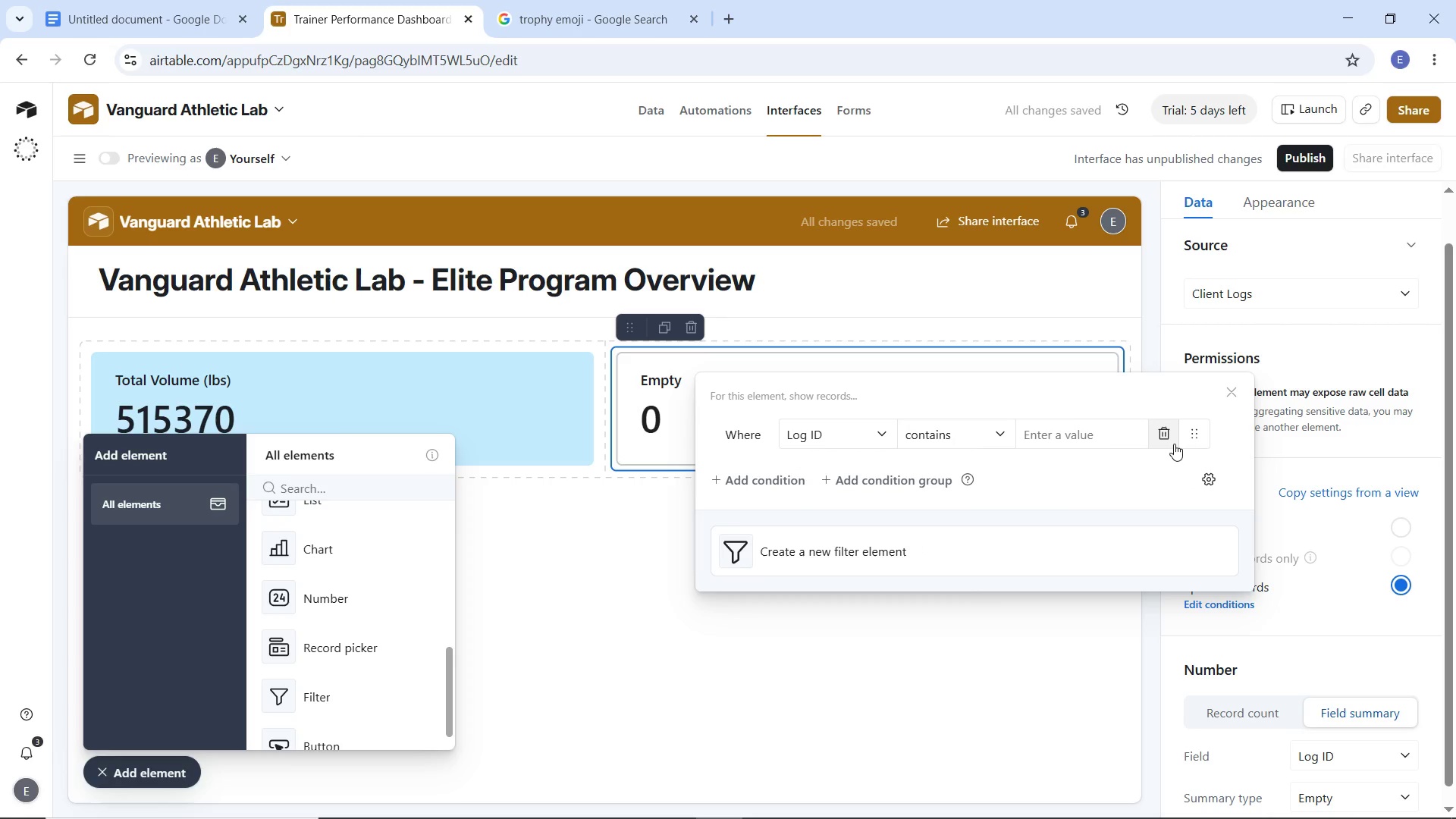 
left_click([1169, 437])
 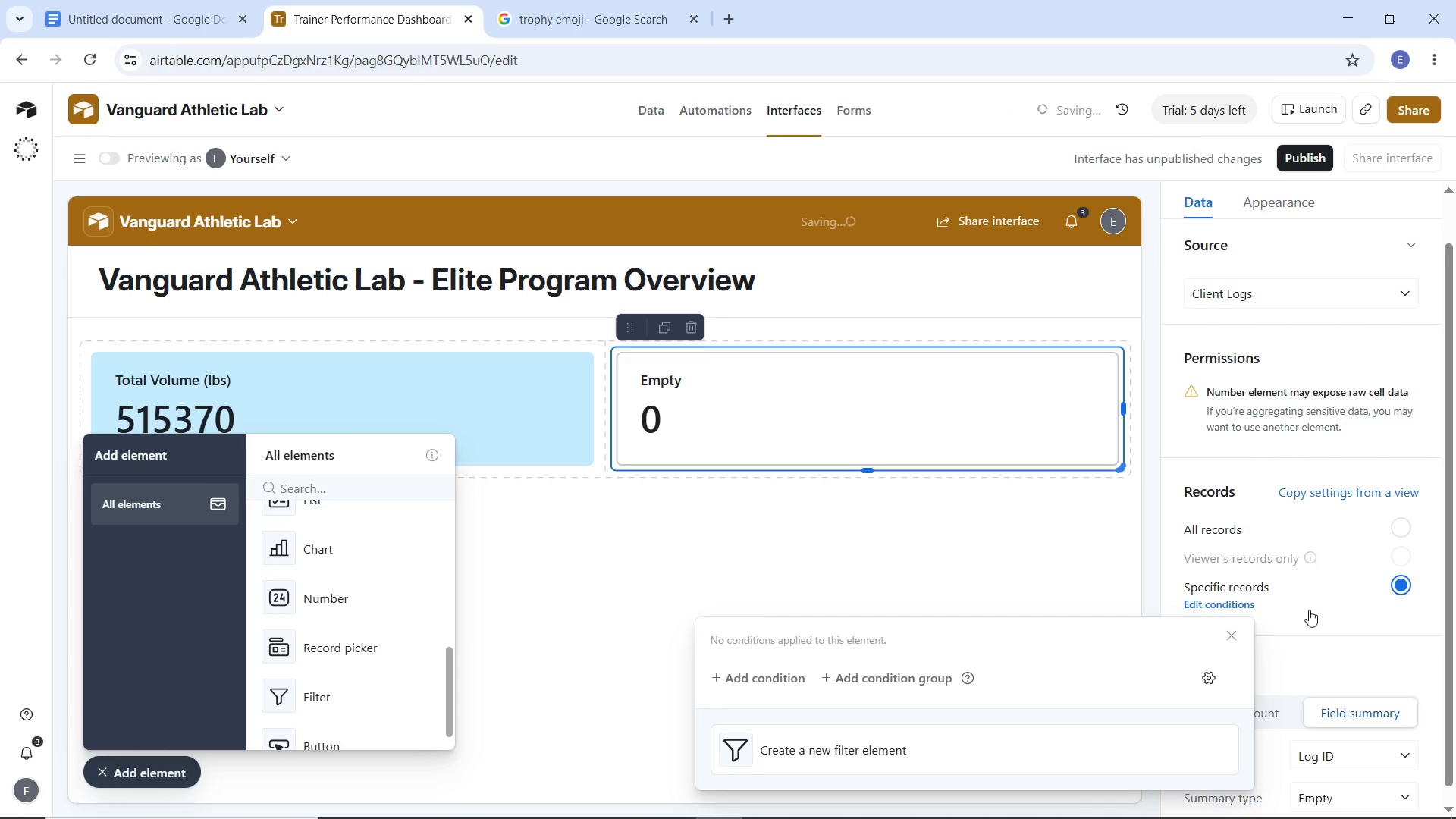 
left_click([1309, 610])
 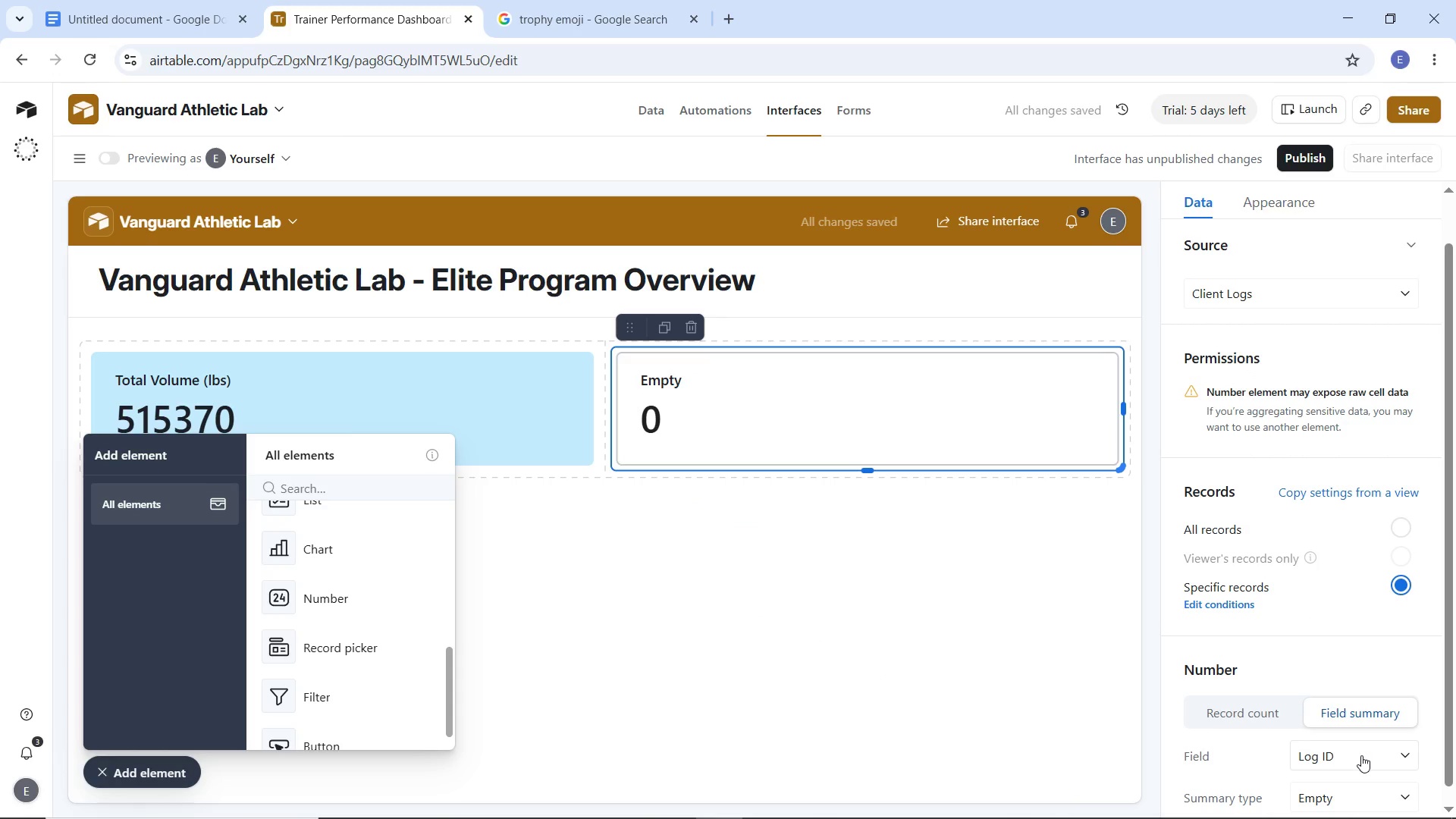 
left_click([1361, 755])
 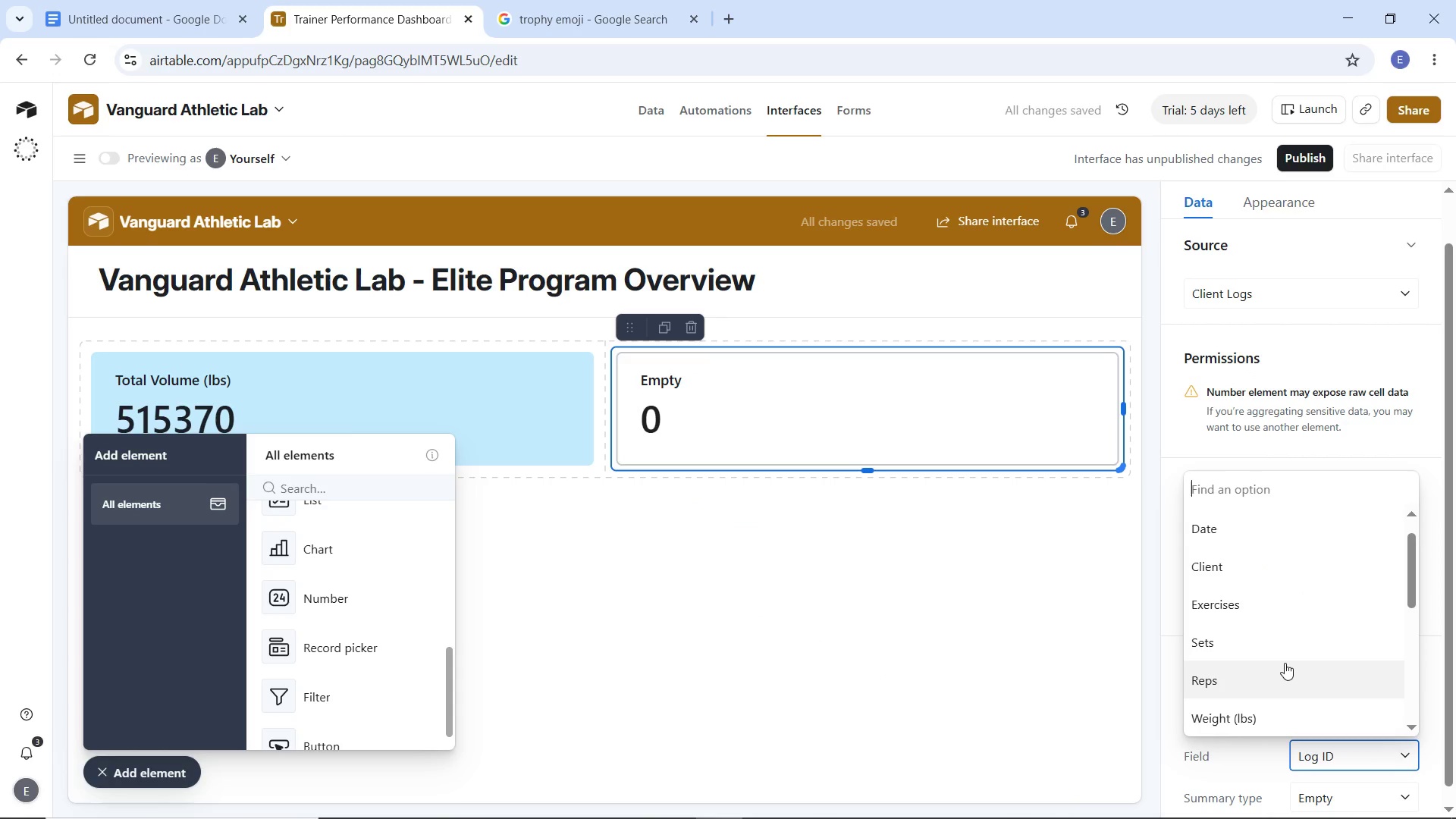 
scroll: coordinate [1285, 663], scroll_direction: down, amount: 13.0
 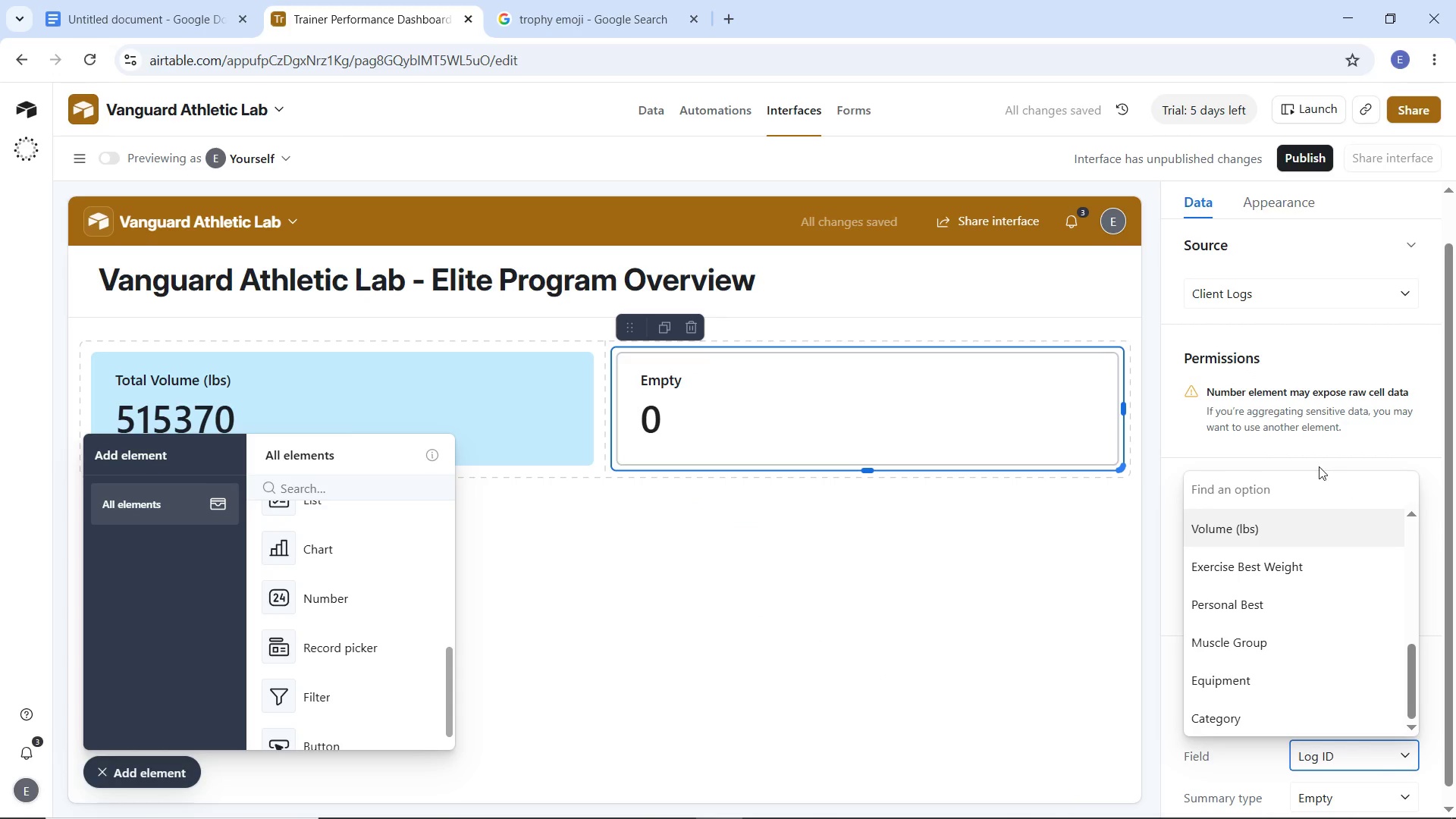 
left_click([1316, 465])
 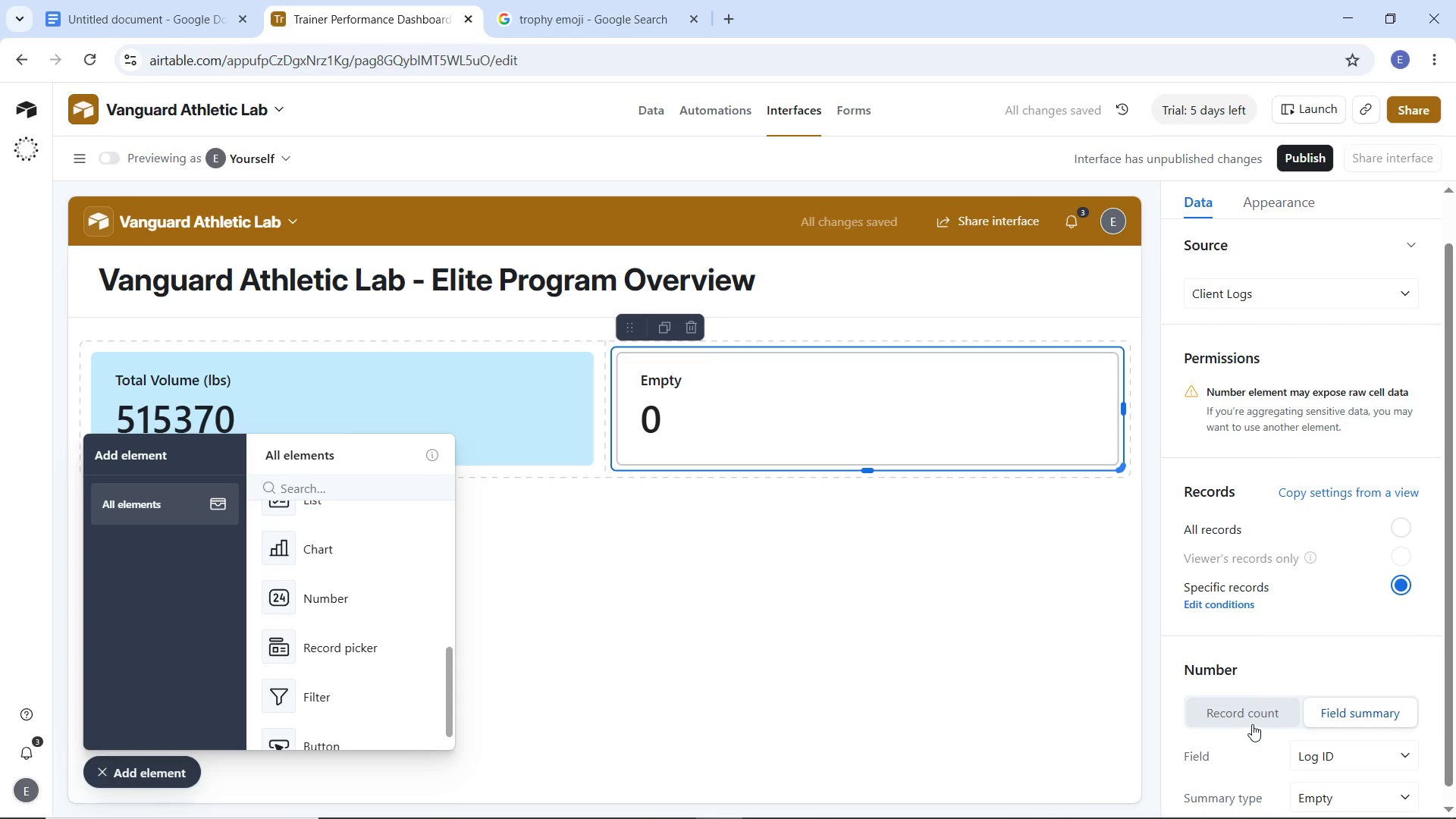 
left_click([1252, 724])
 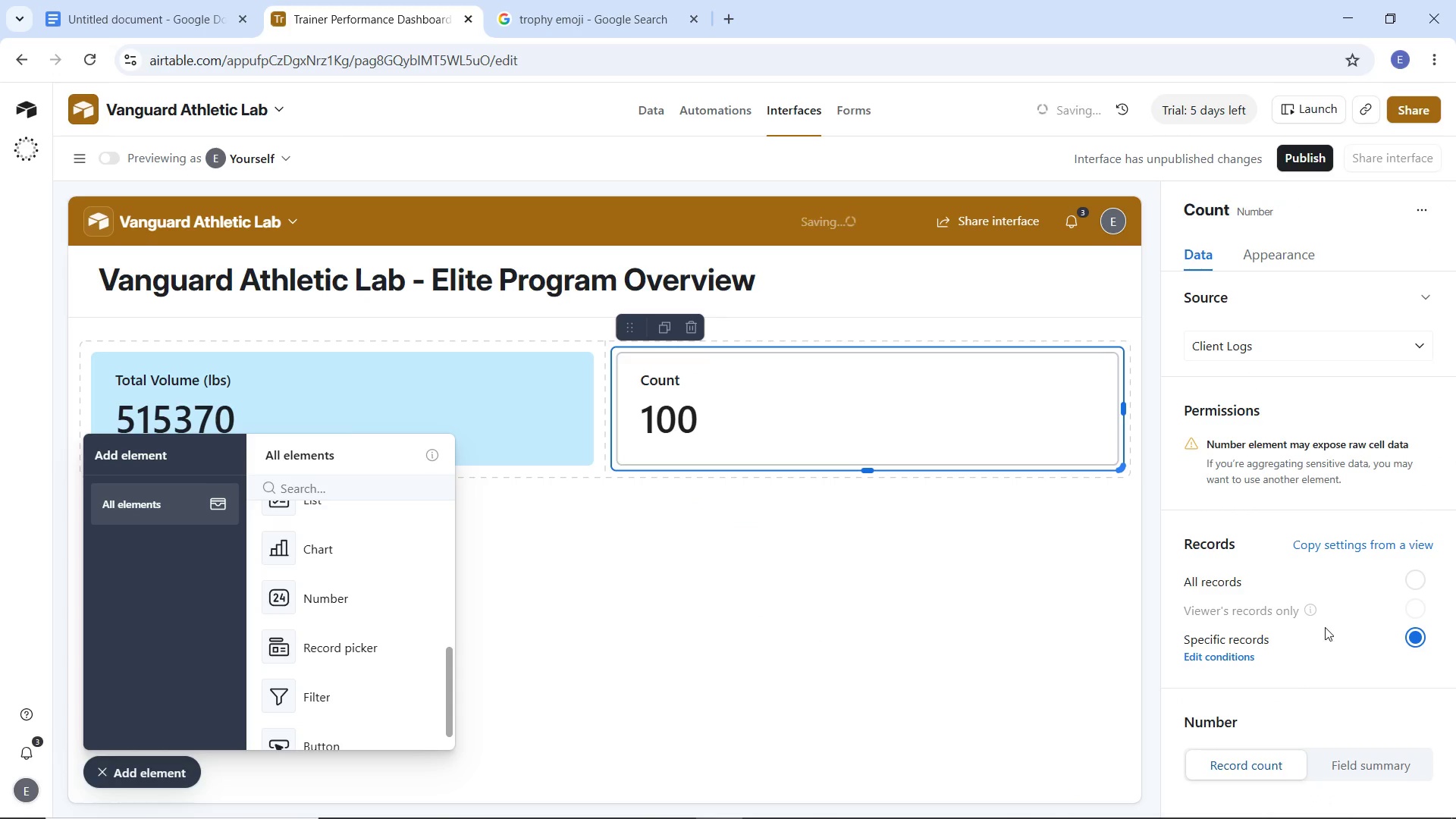 
scroll: coordinate [1326, 635], scroll_direction: down, amount: 3.0
 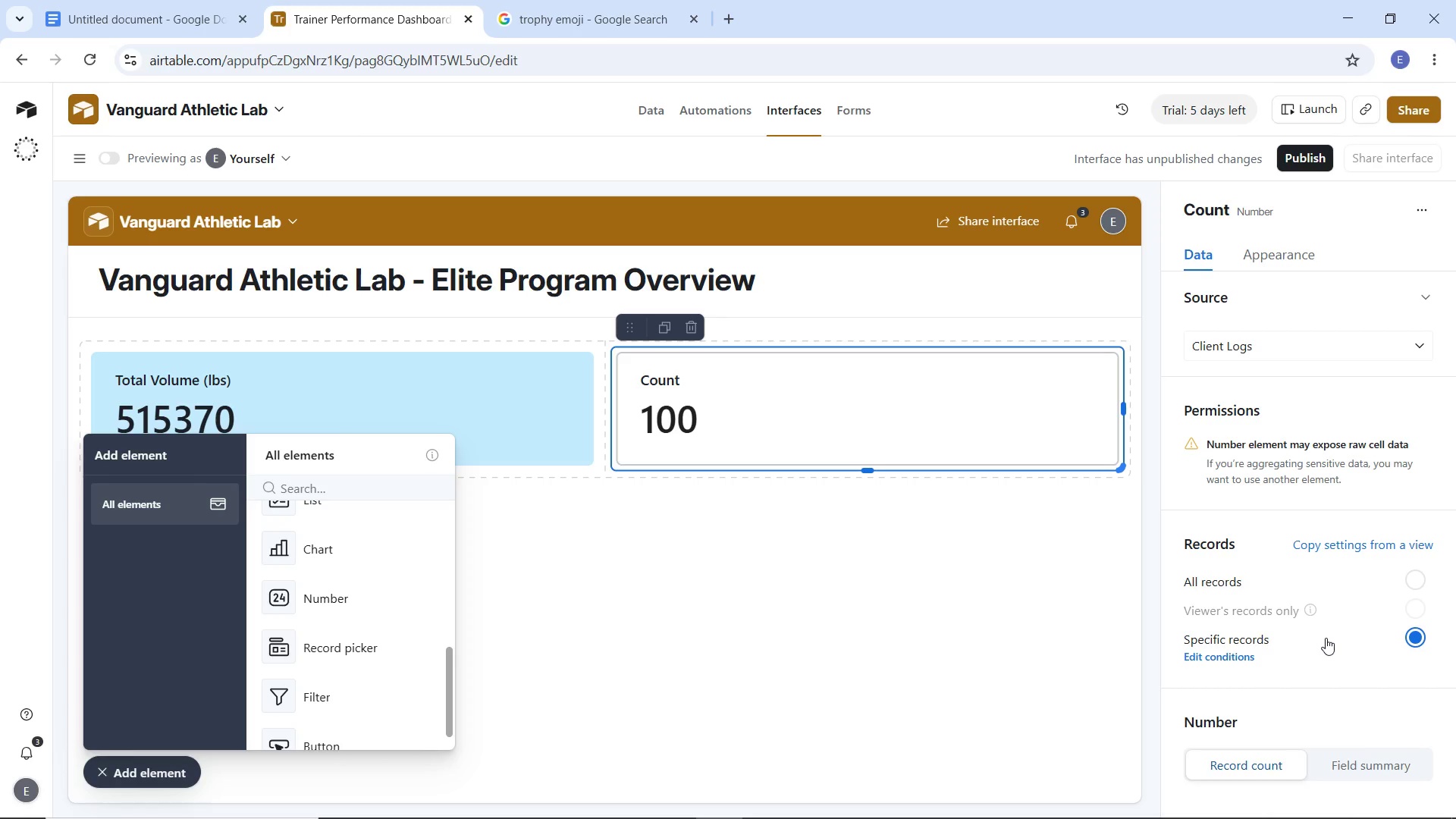 
wait(15.26)
 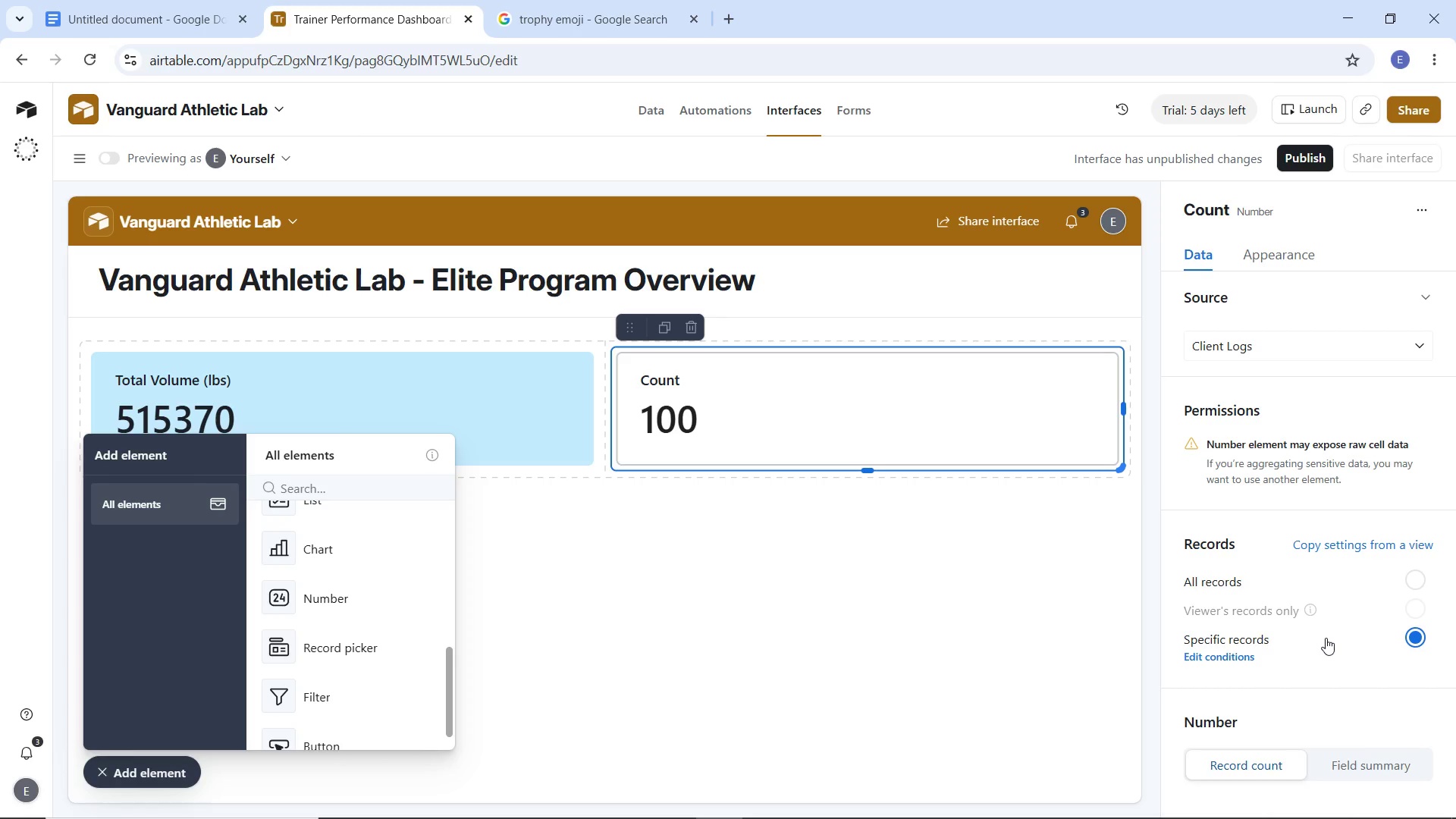 
left_click([1373, 771])
 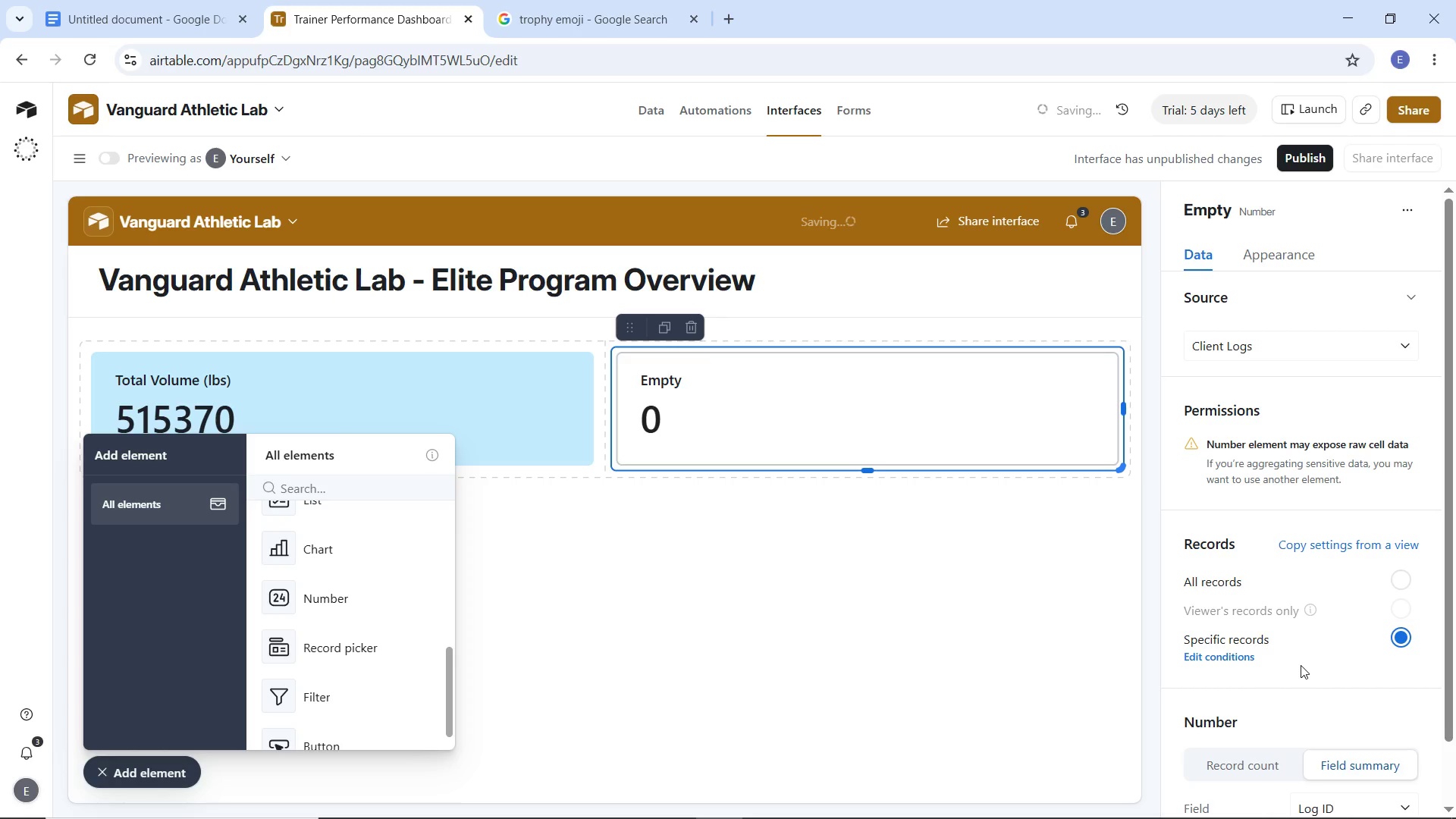 
scroll: coordinate [1301, 665], scroll_direction: down, amount: 5.0
 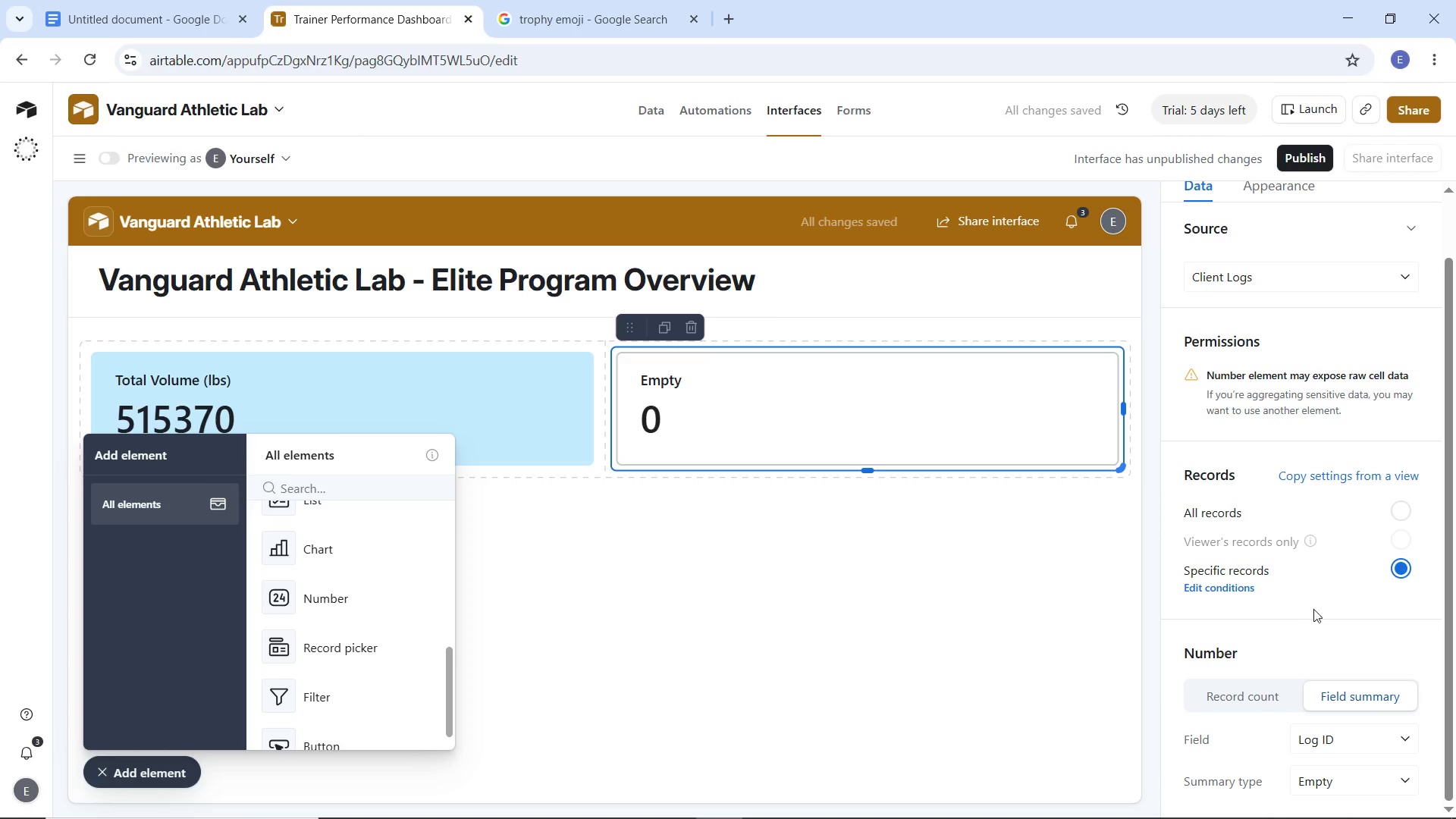 
left_click([1396, 522])
 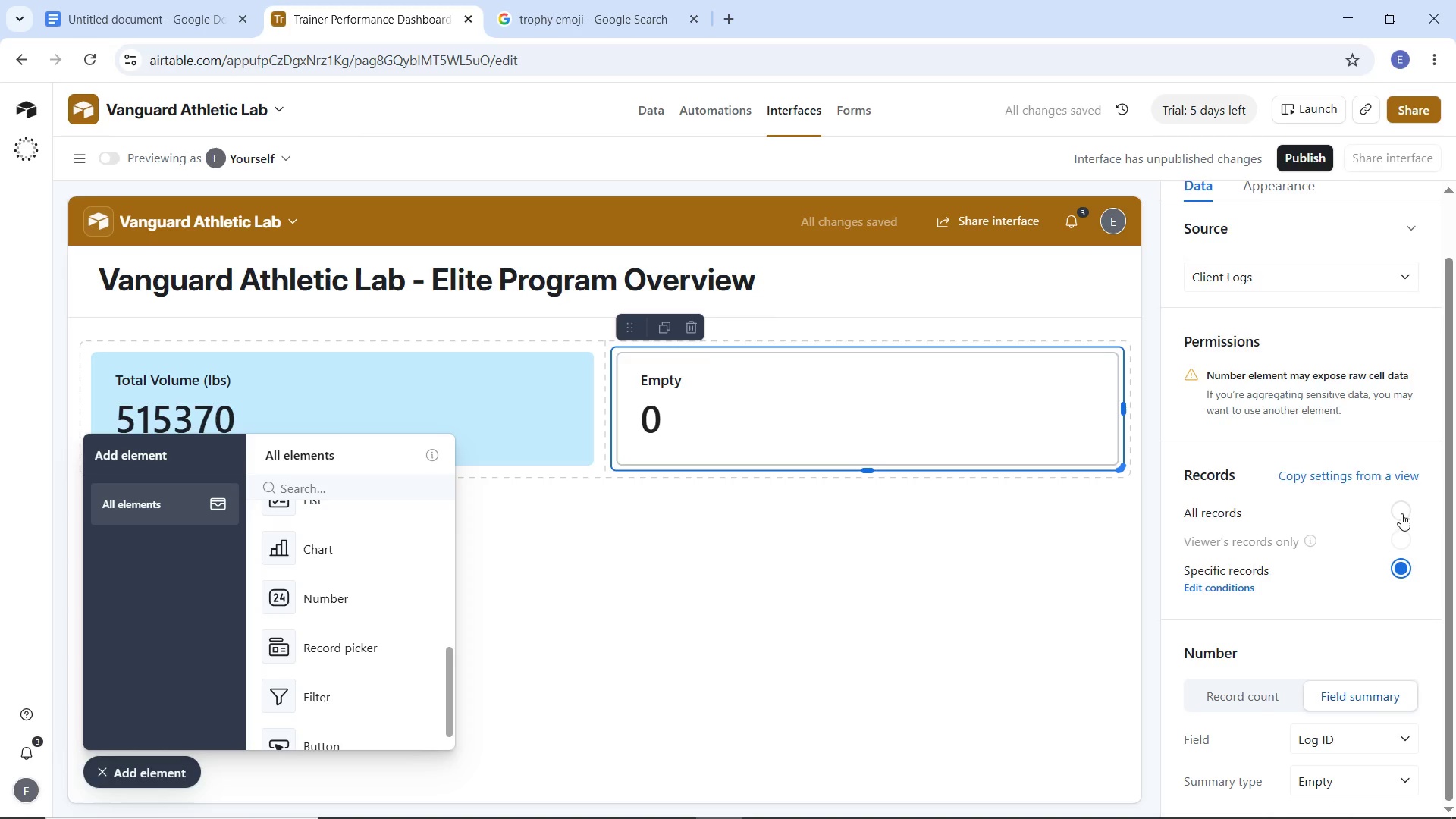 
left_click([1401, 513])
 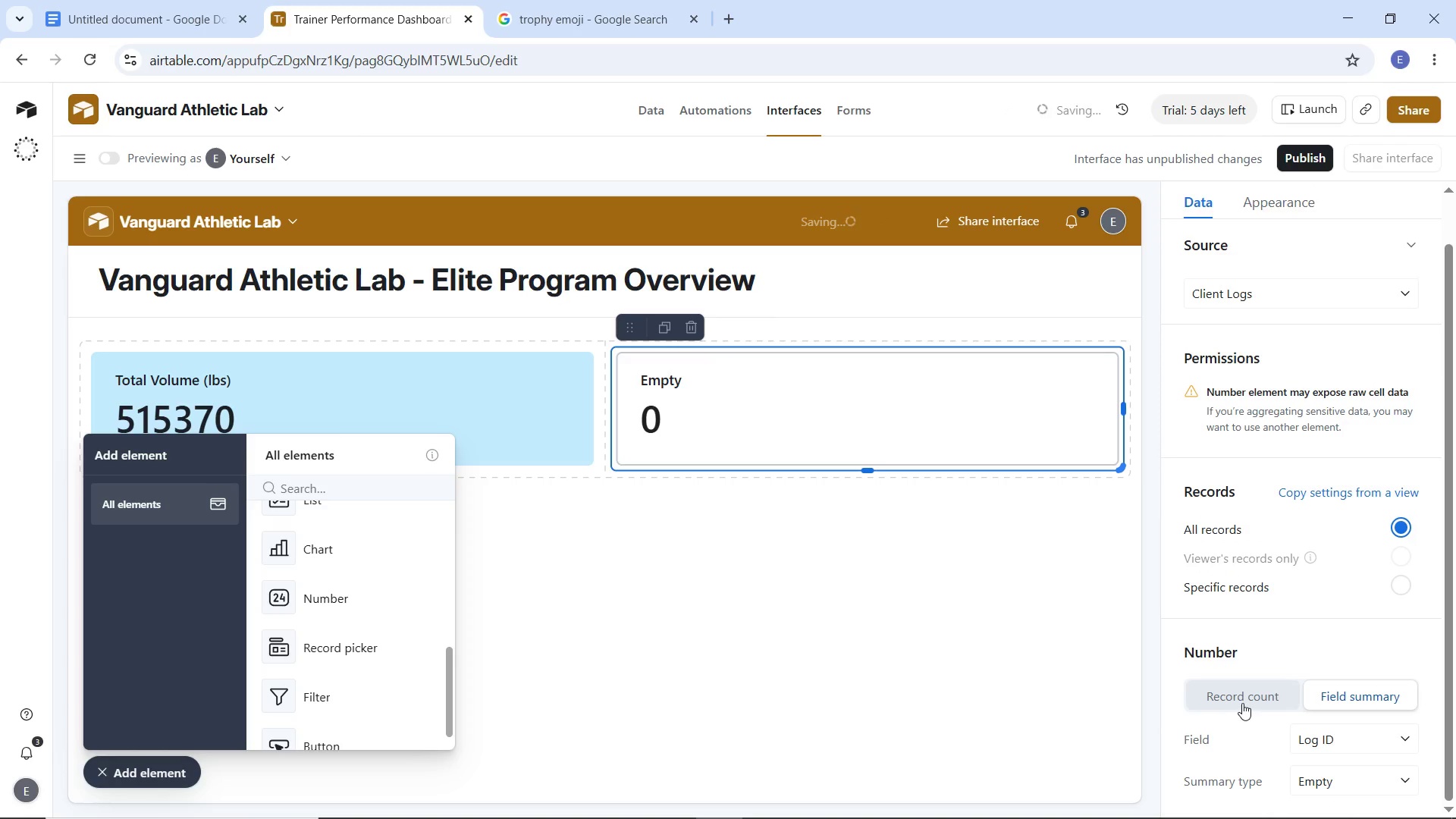 
left_click([1236, 702])
 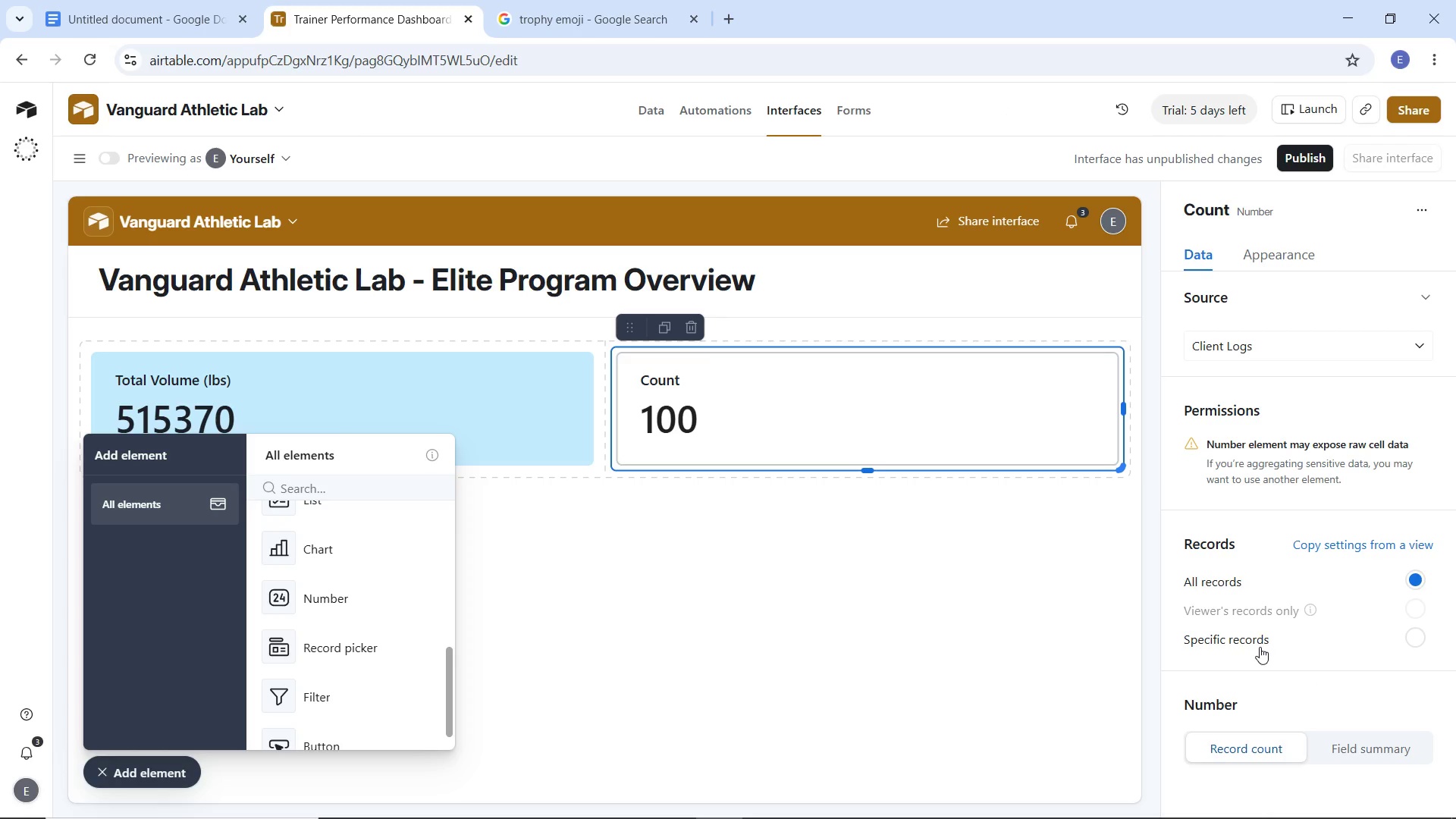 
wait(20.59)
 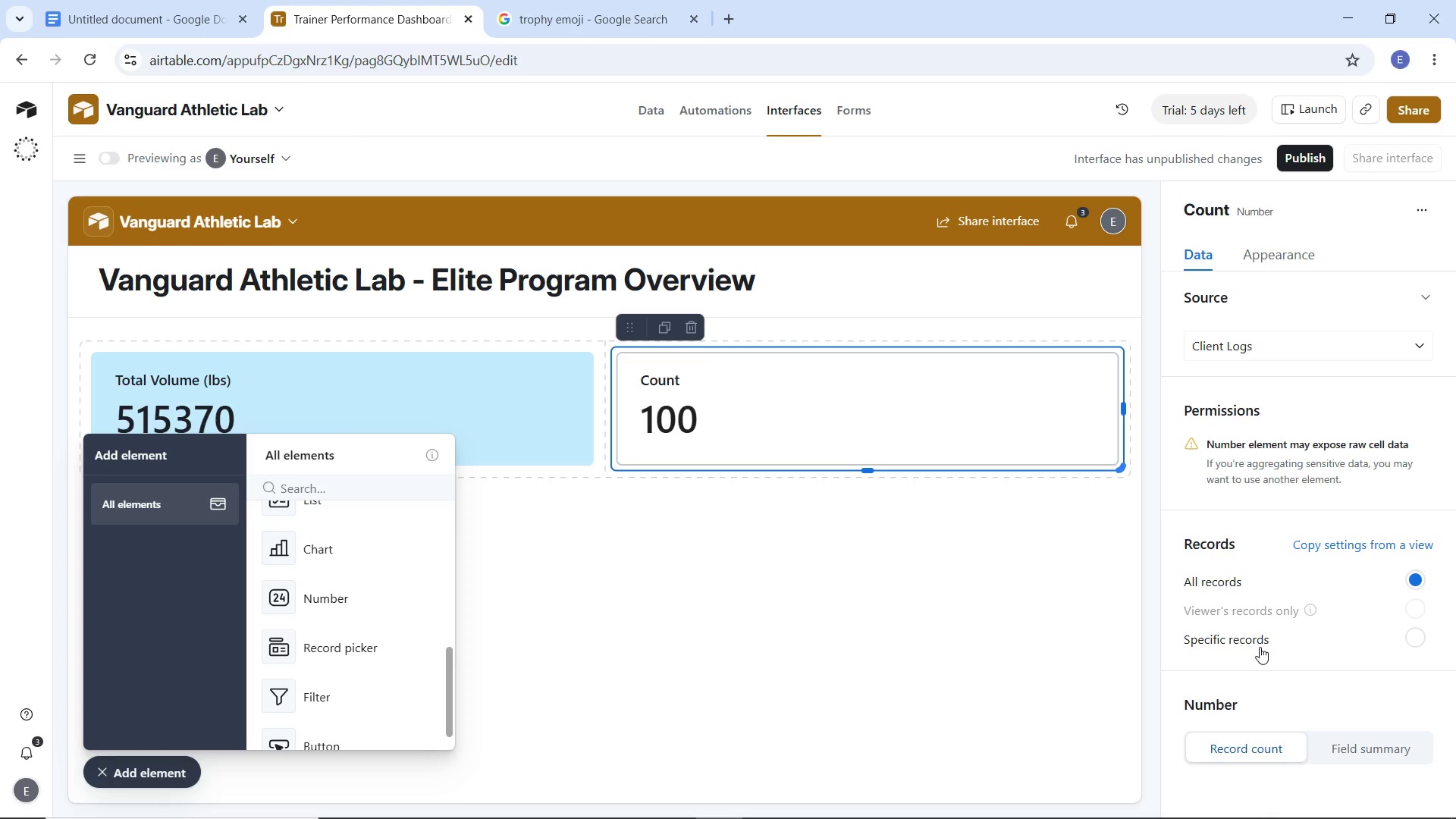 
left_click([1267, 350])
 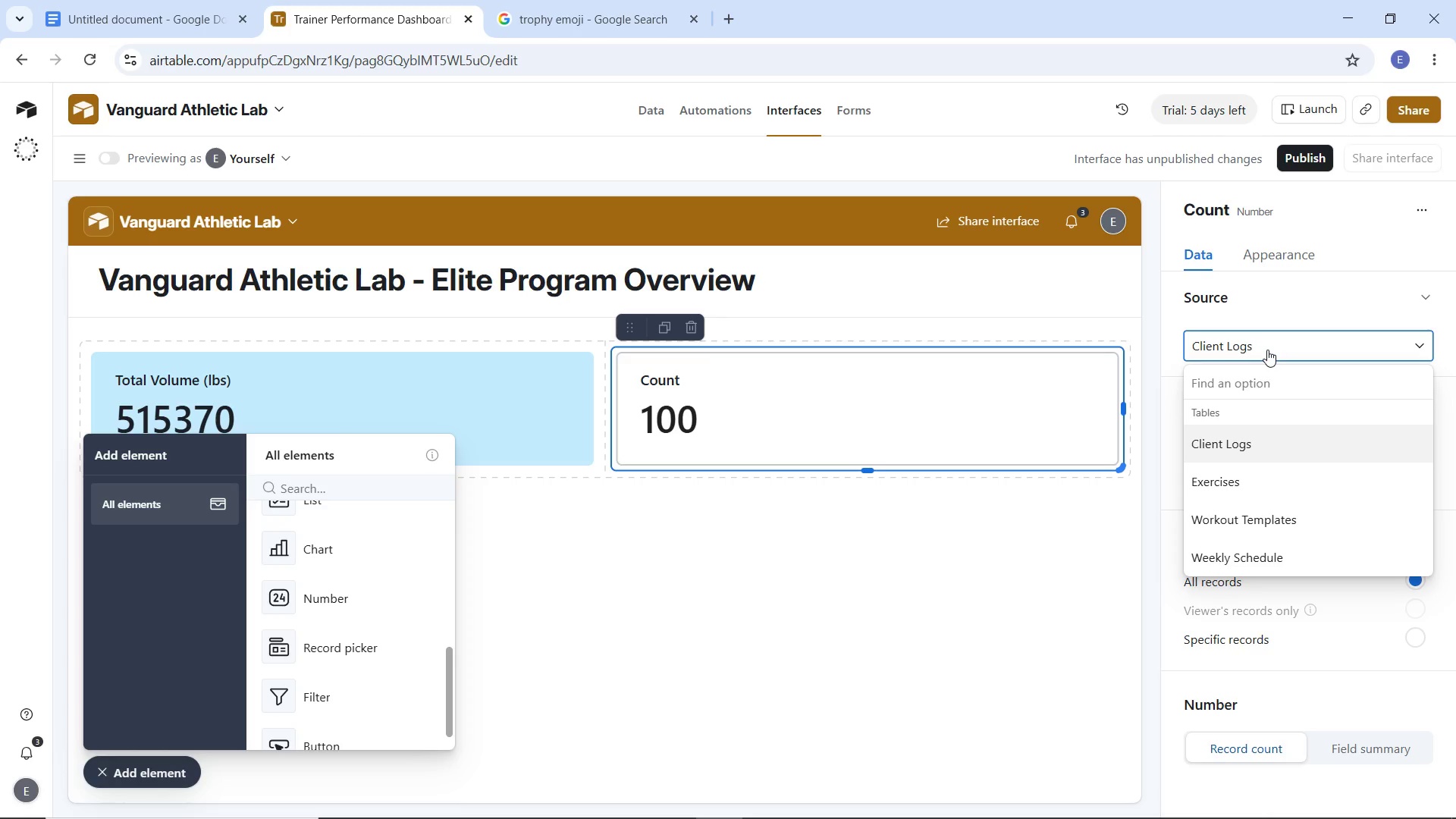 
left_click([1267, 350])
 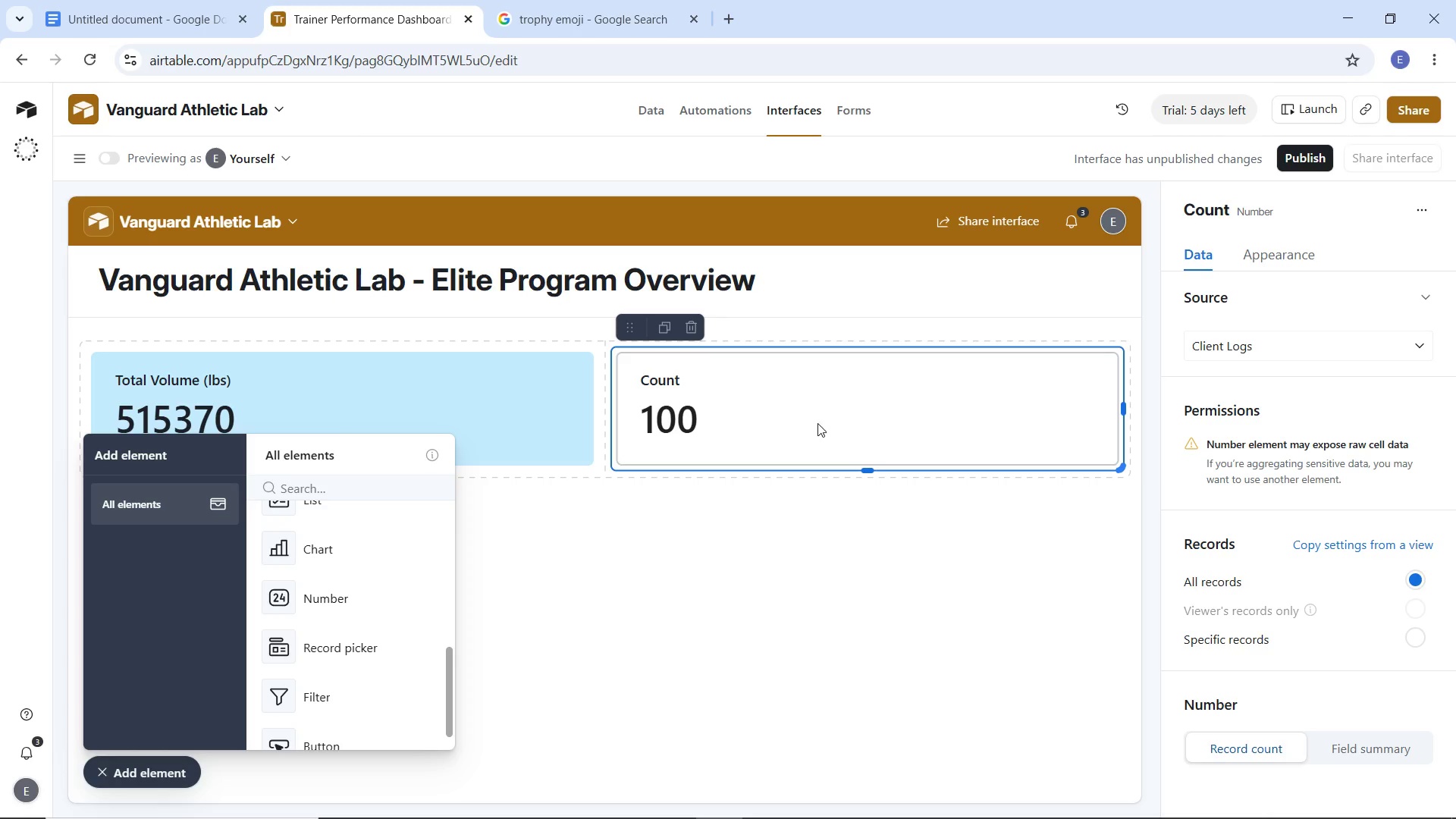 
wait(6.17)
 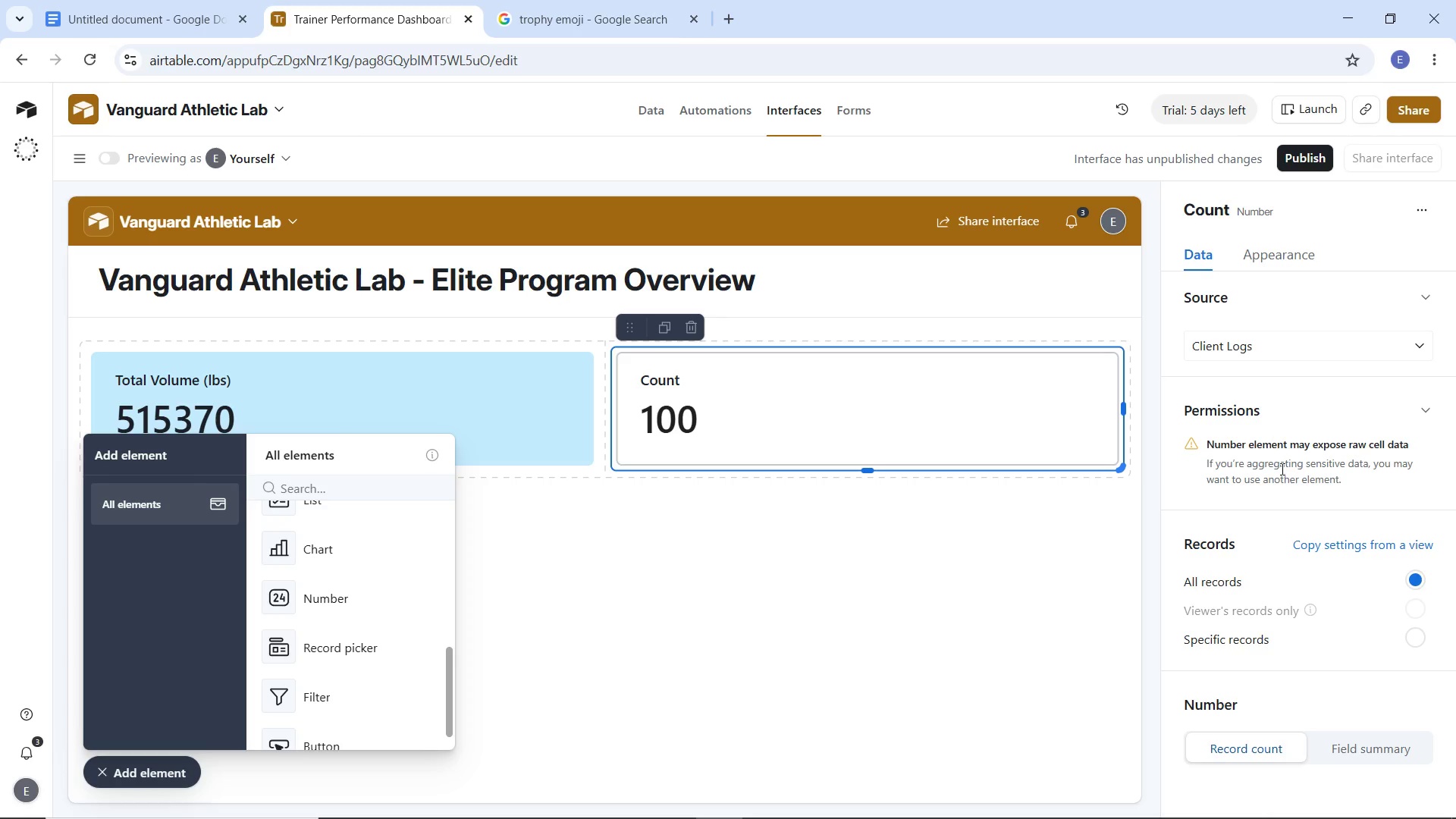 
left_click([1282, 253])
 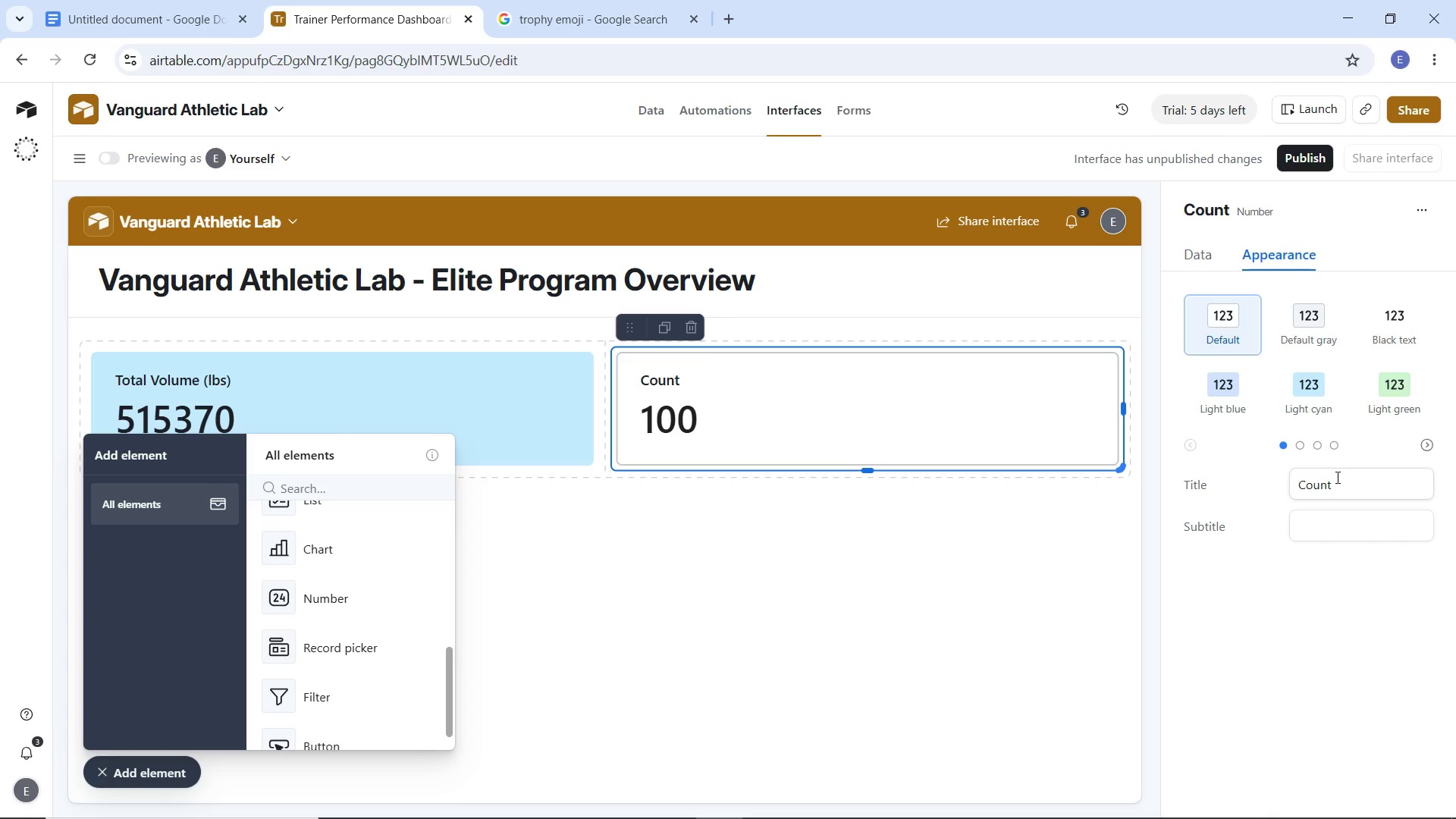 
left_click_drag(start_coordinate=[1341, 483], to_coordinate=[1224, 484])
 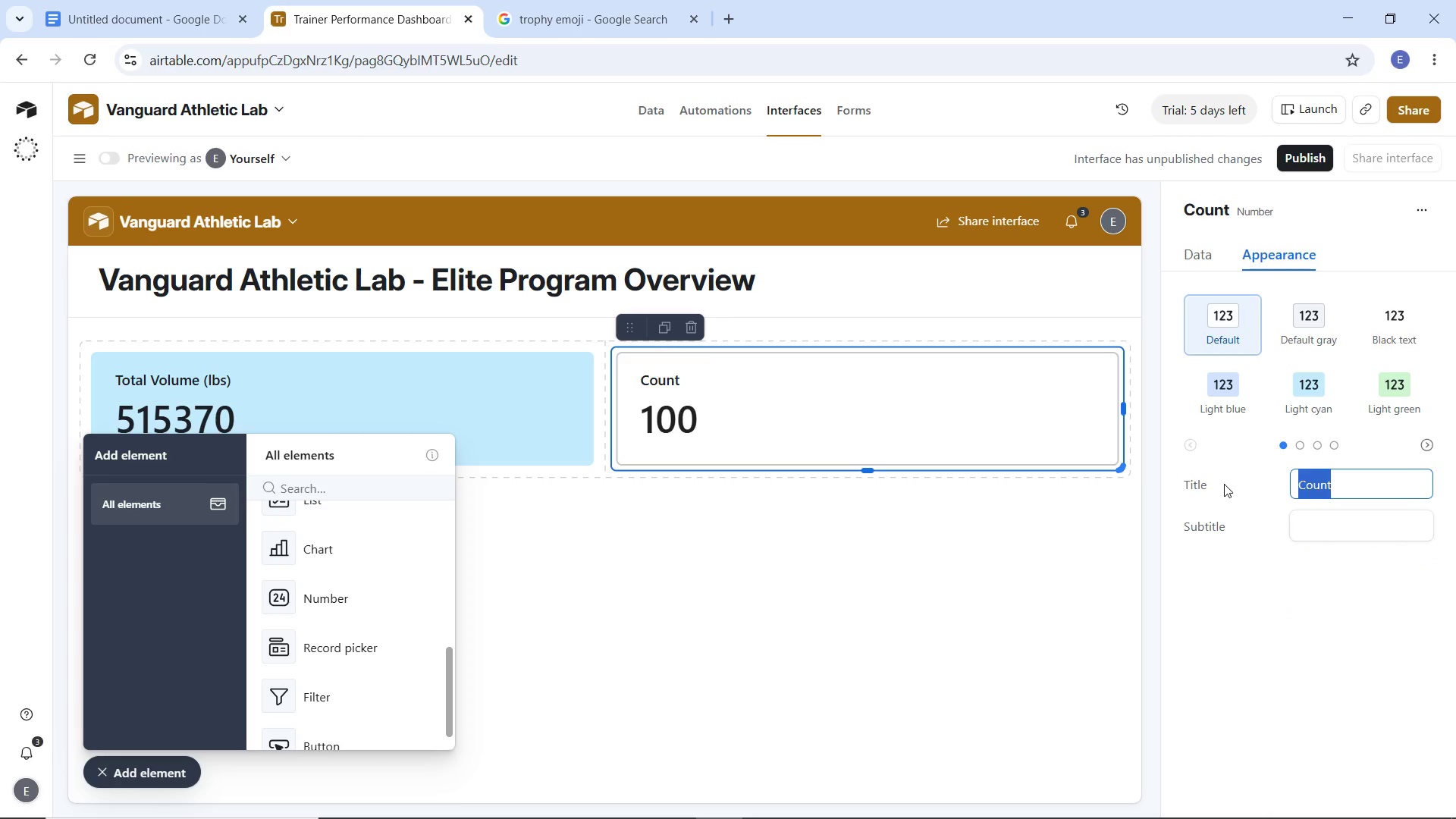 
type(Athlets )
key(Backspace)
key(Backspace)
type(es Tracked)
 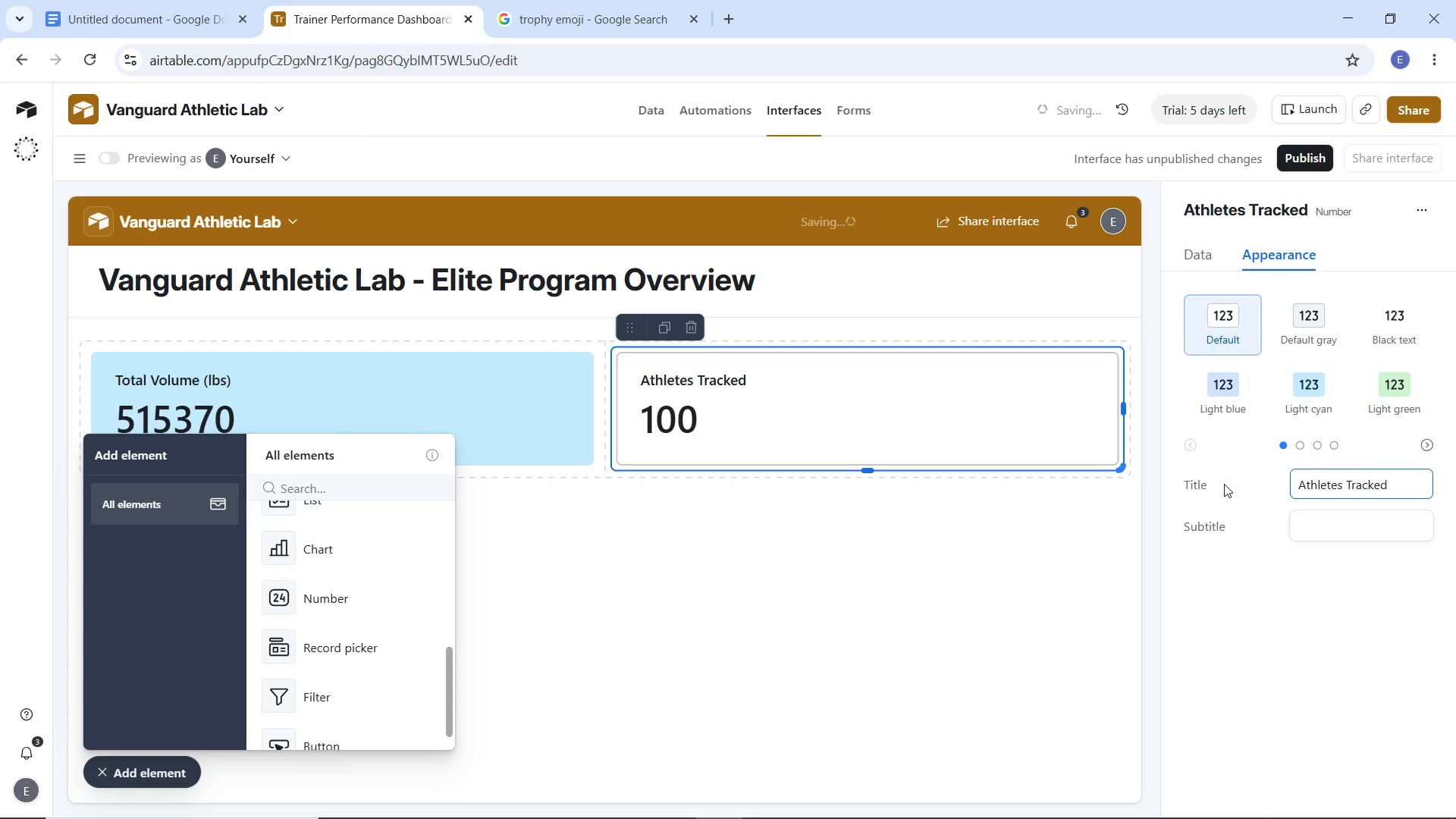 
left_click([1300, 443])
 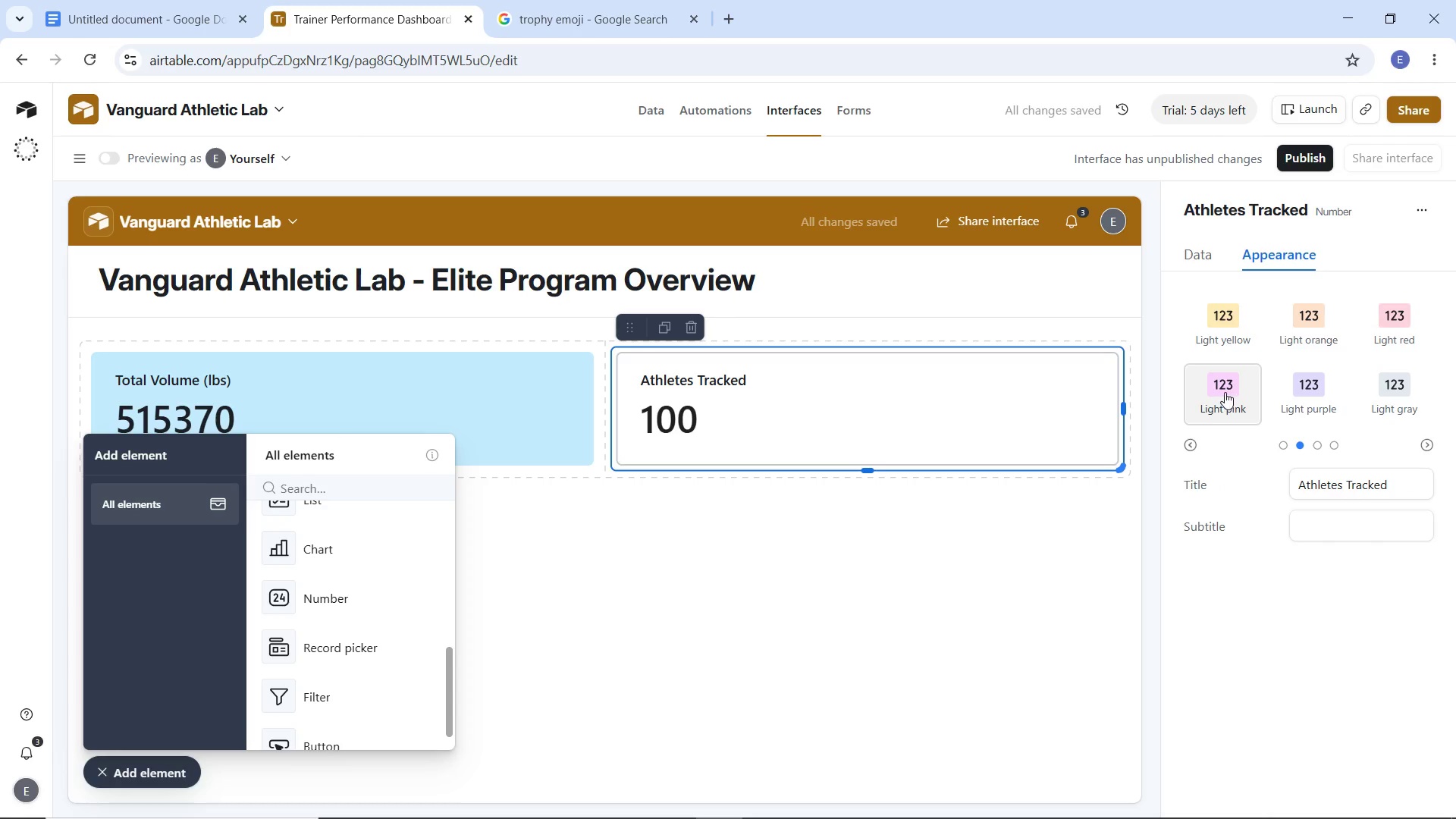 
left_click([1225, 392])
 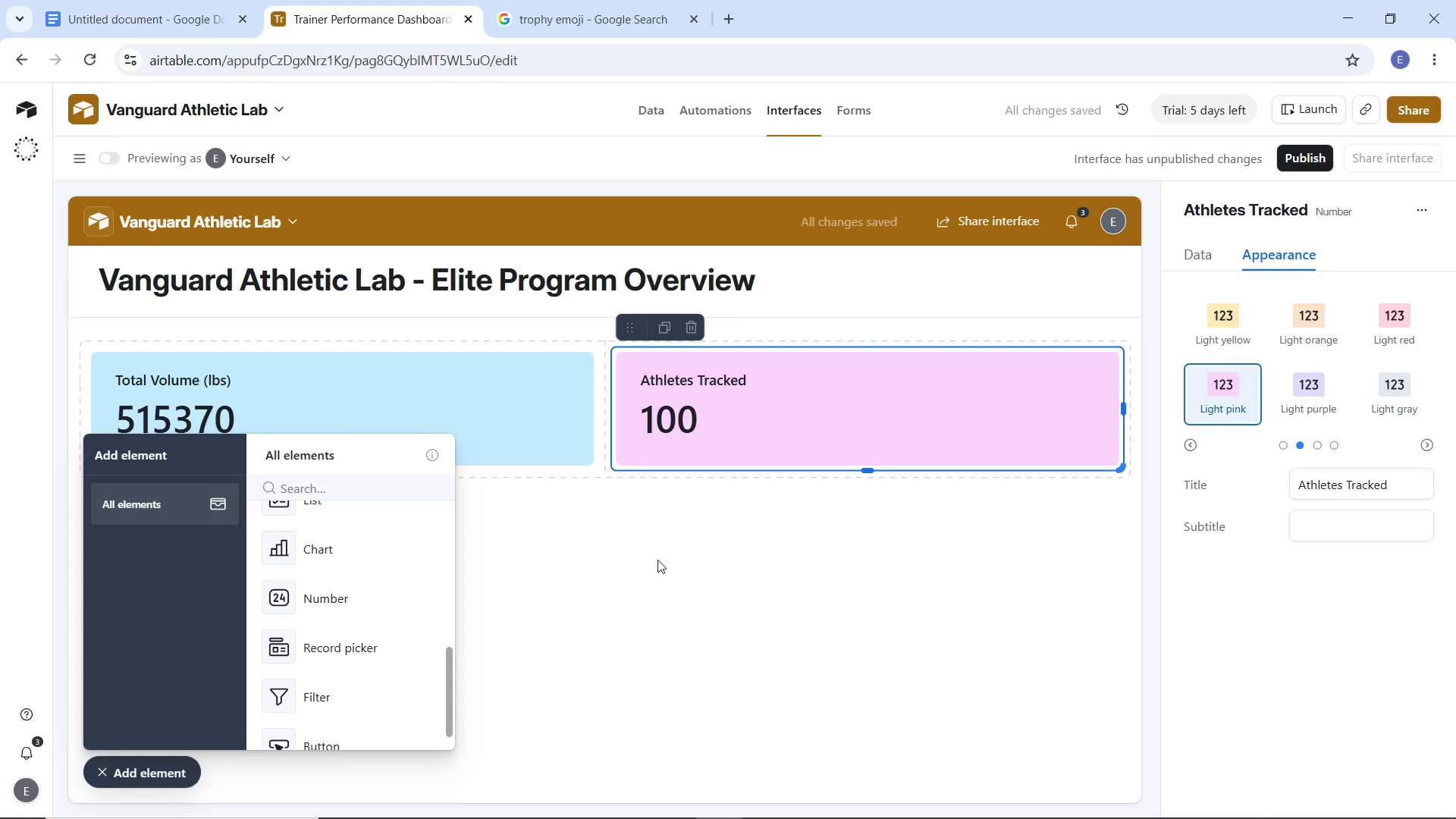 
wait(8.06)
 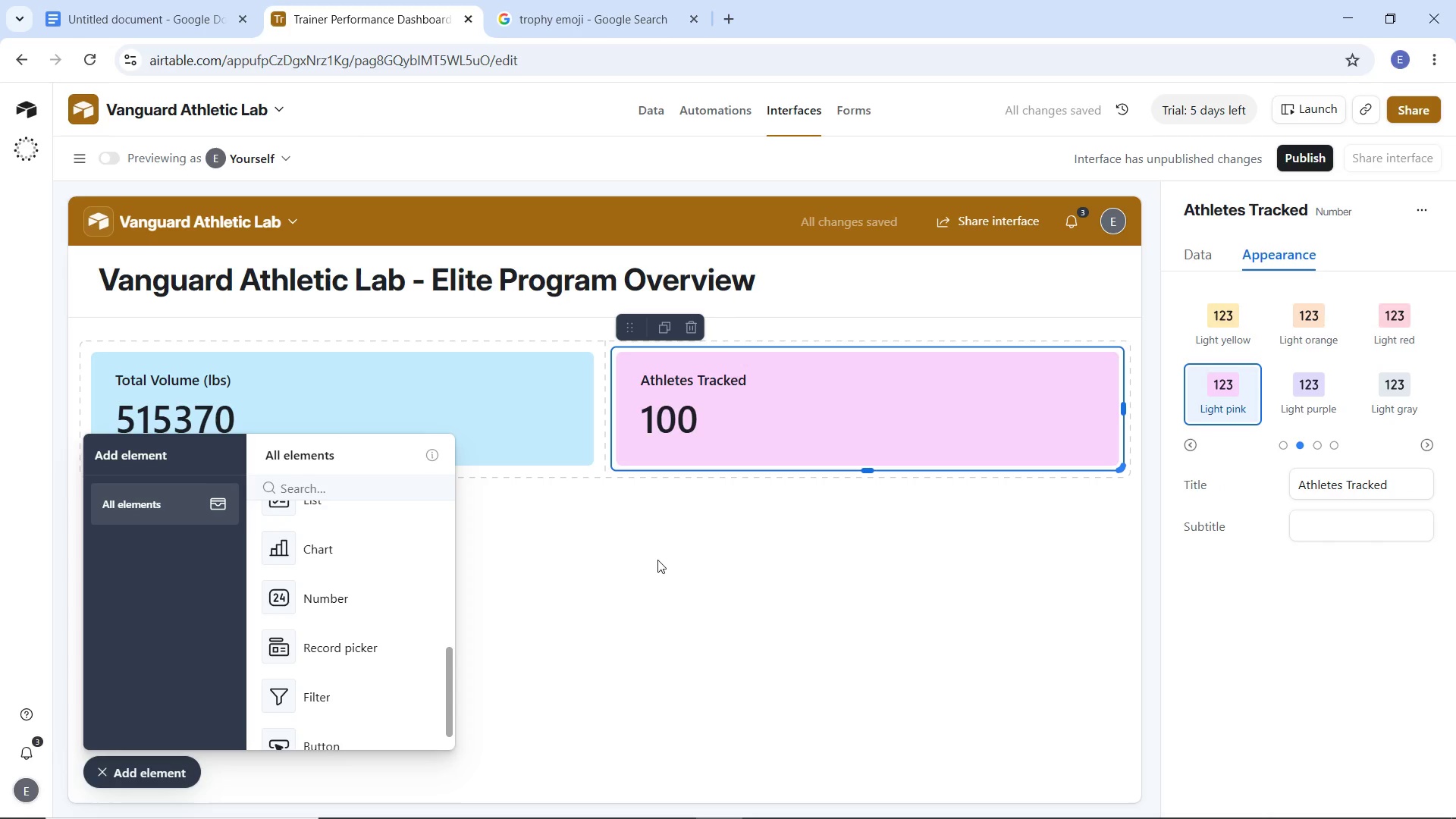 
left_click([339, 559])
 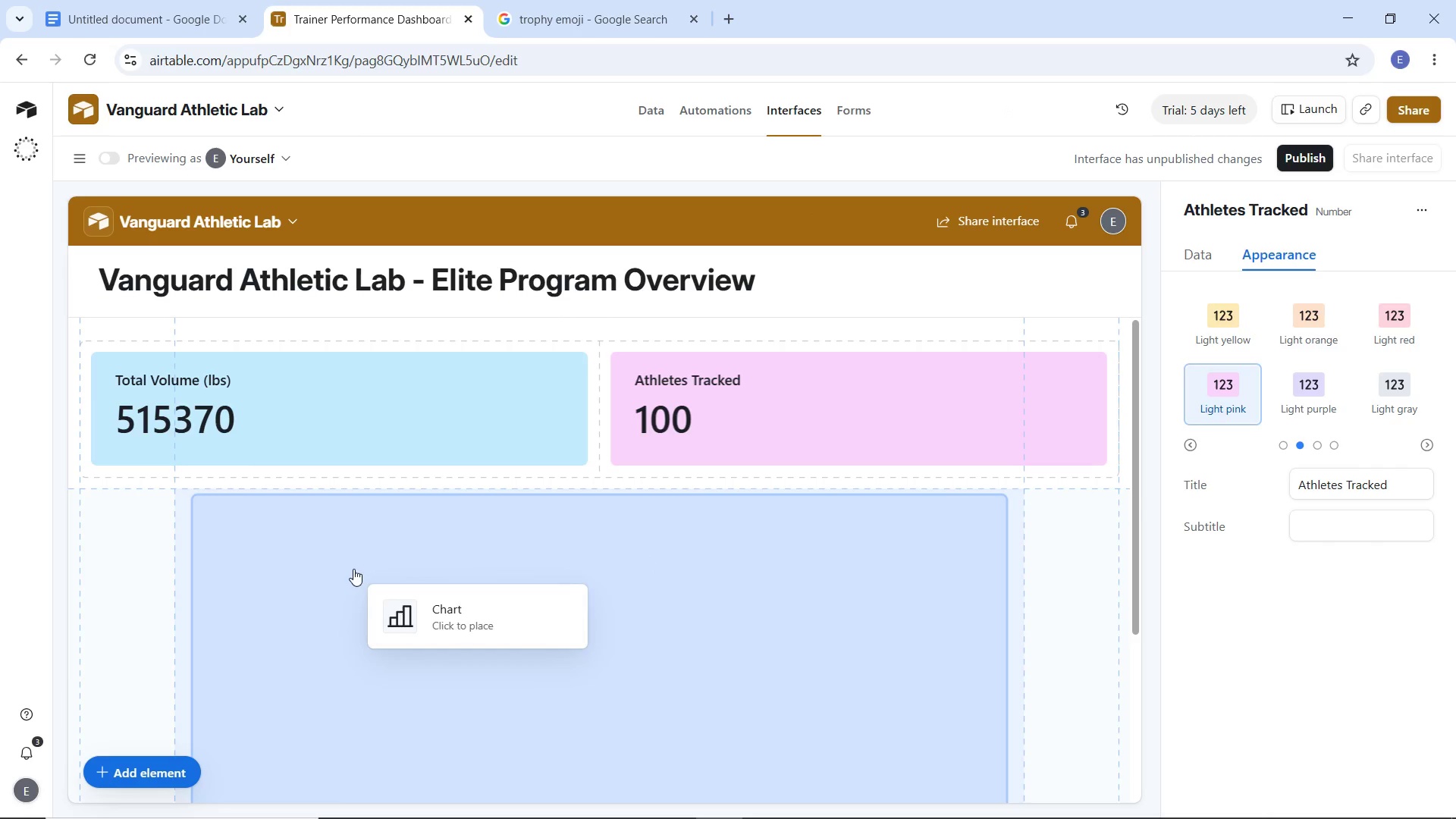 
left_click([363, 571])
 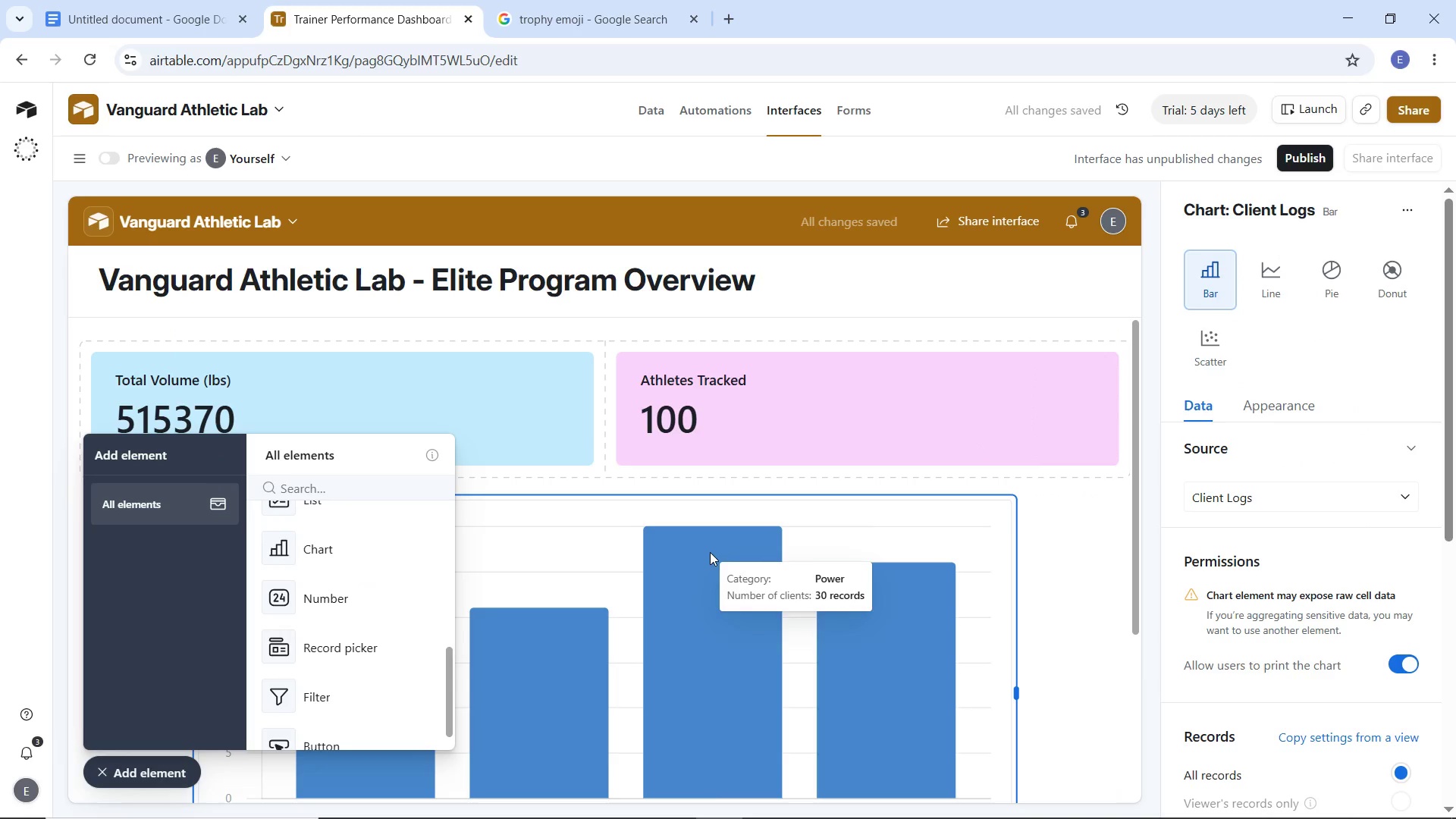 
scroll: coordinate [1338, 544], scroll_direction: down, amount: 4.0
 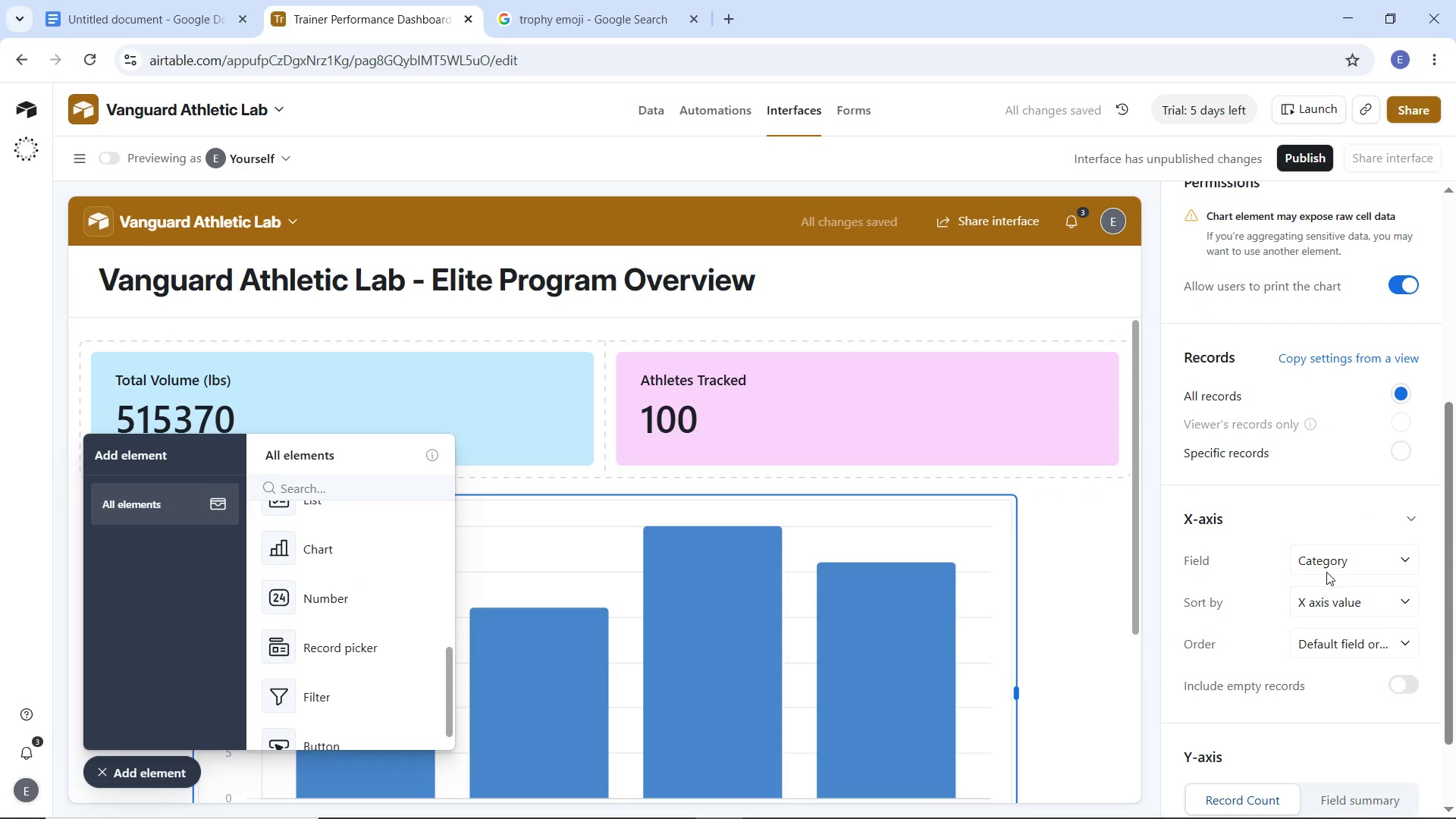 
left_click([1323, 565])
 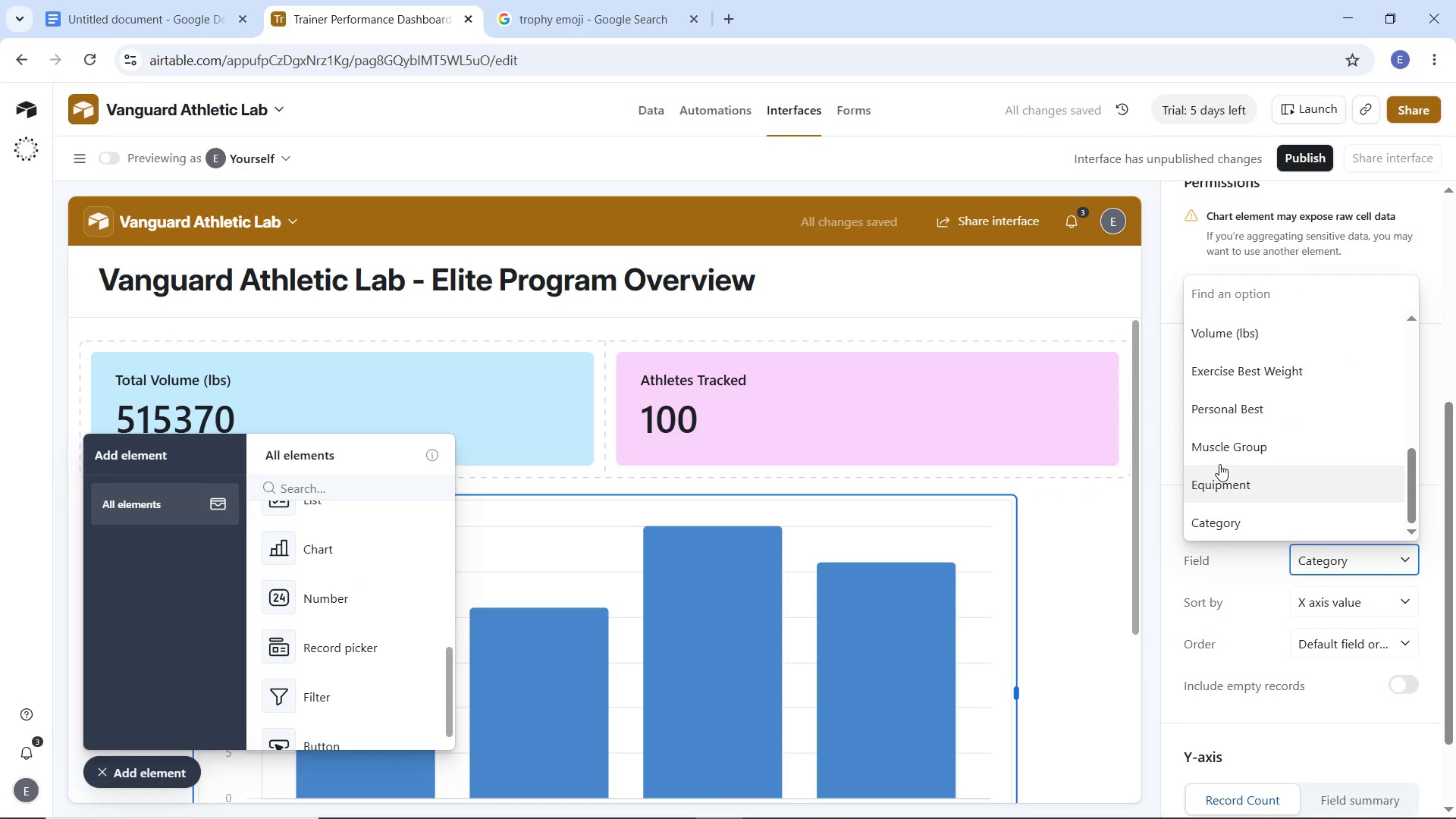 
scroll: coordinate [1219, 464], scroll_direction: up, amount: 4.0
 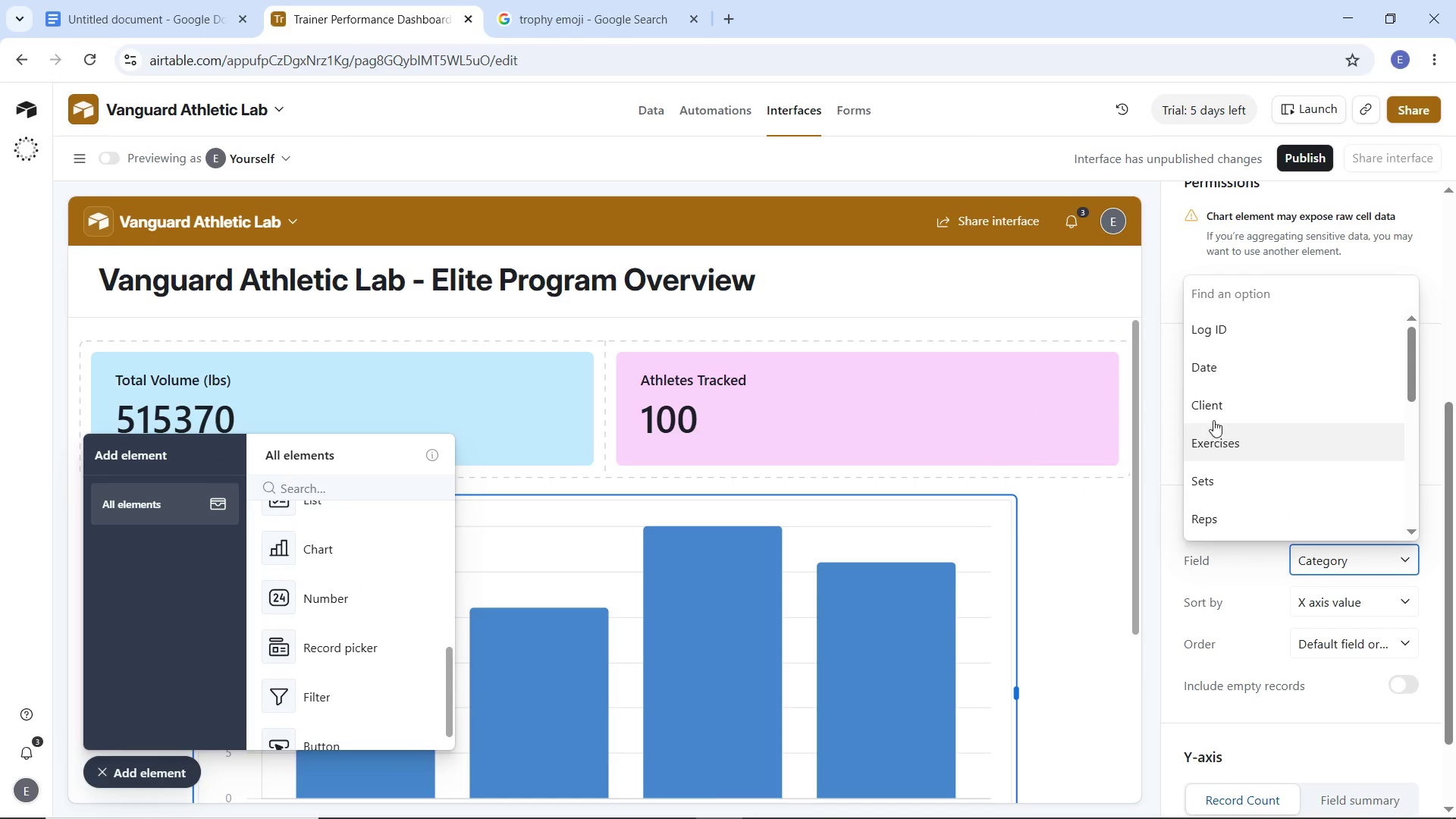 
left_click([1210, 403])
 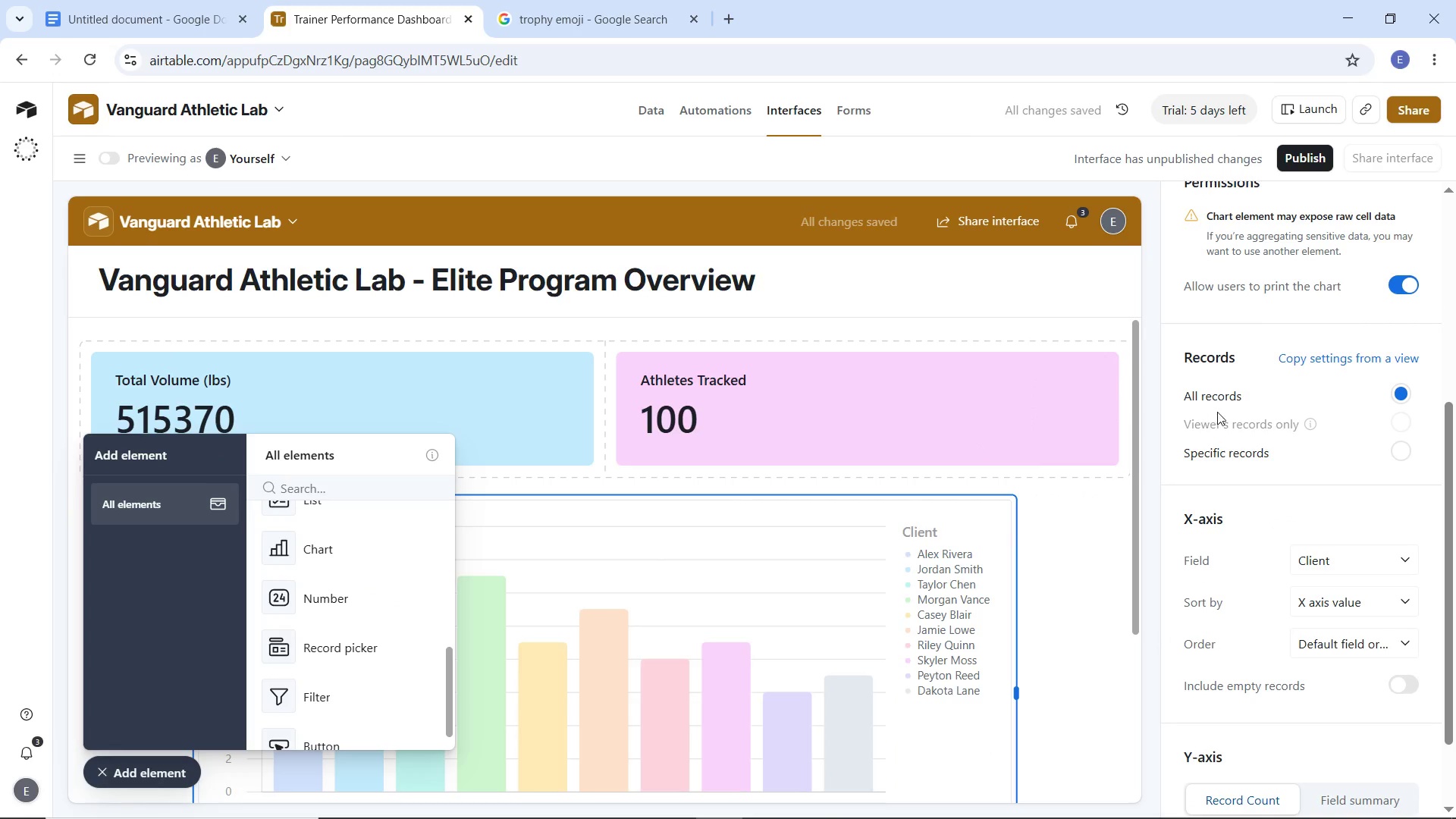 
scroll: coordinate [1302, 604], scroll_direction: down, amount: 4.0
 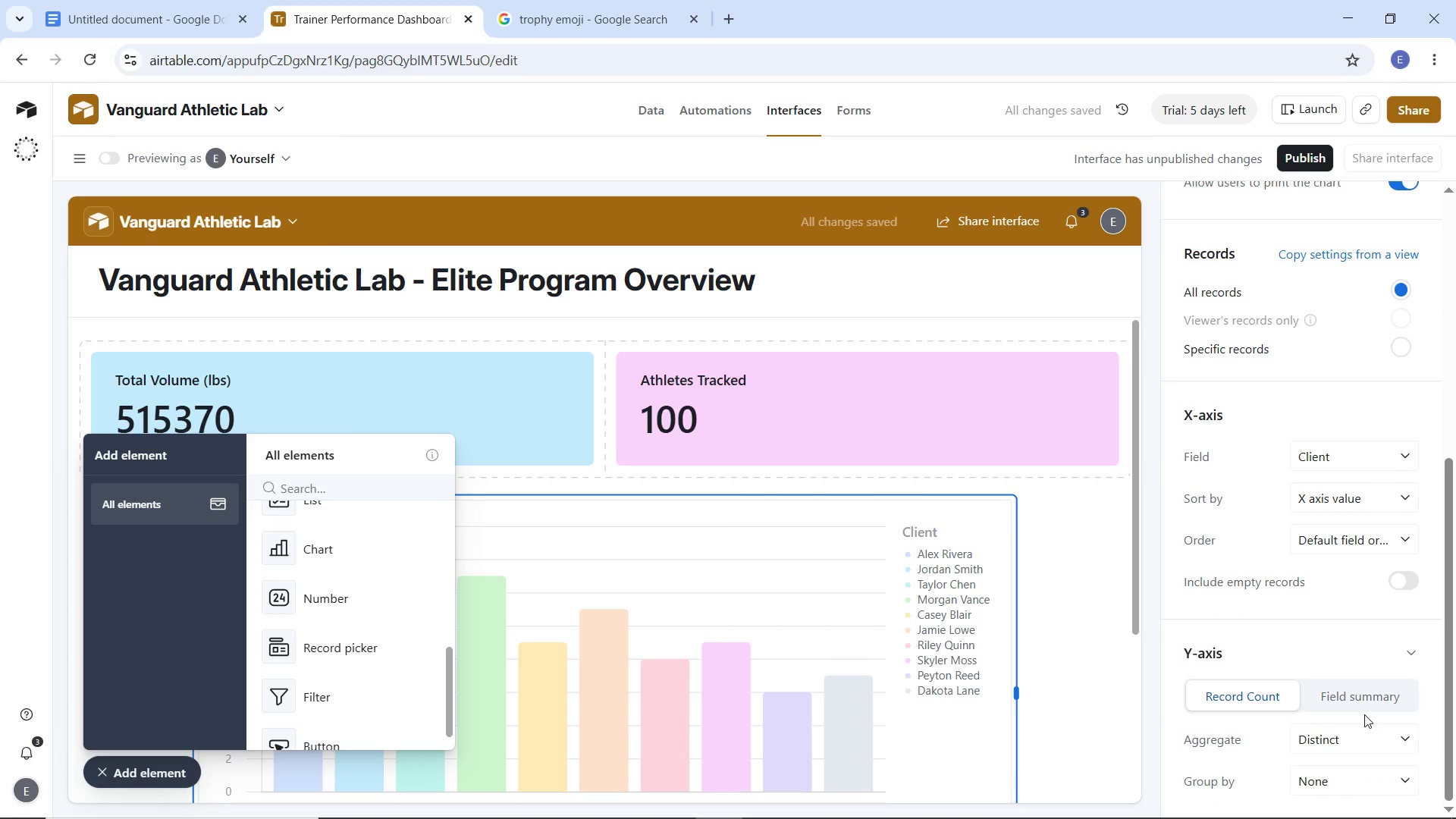 
left_click([1339, 741])
 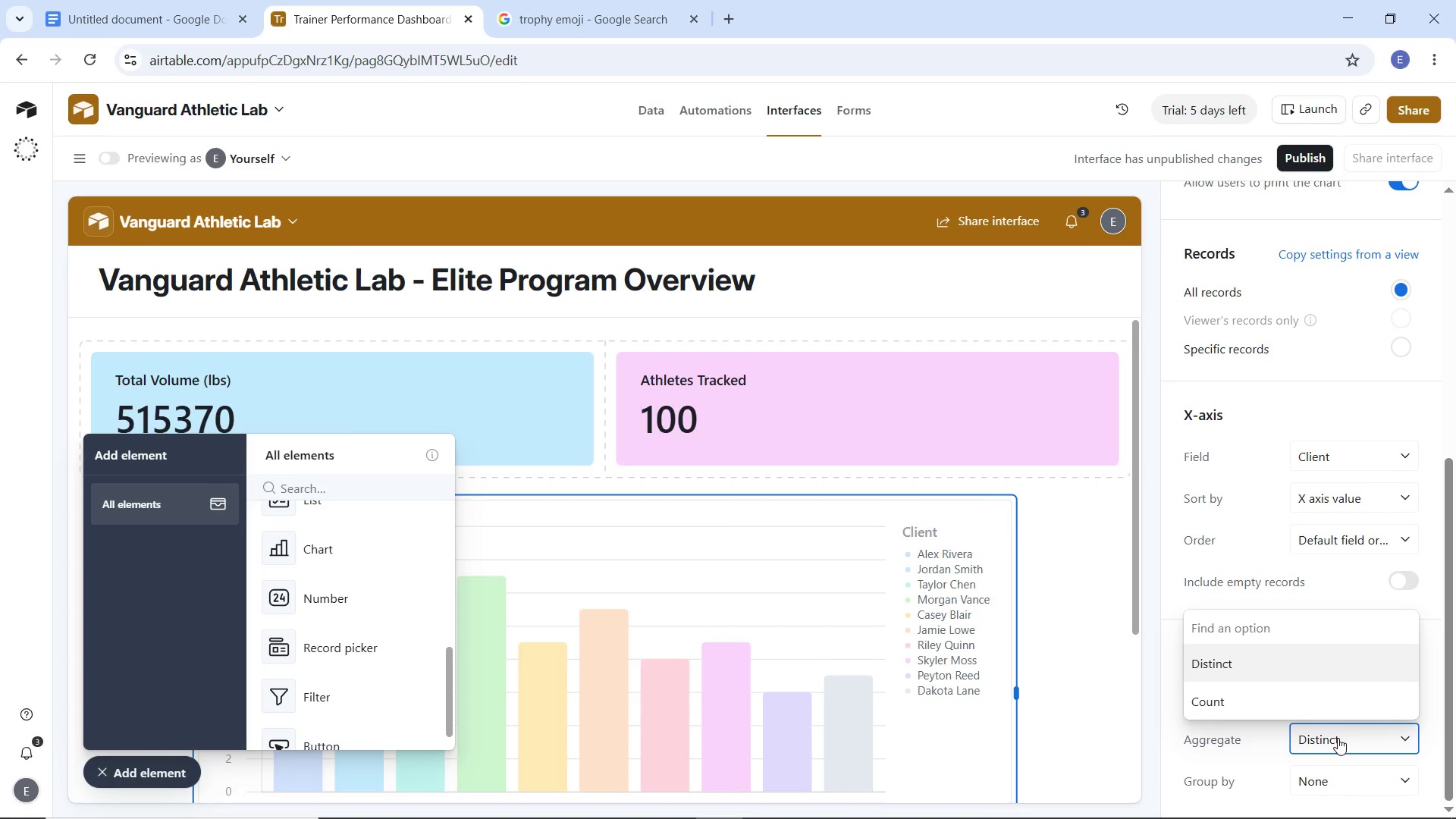 
left_click([1338, 738])
 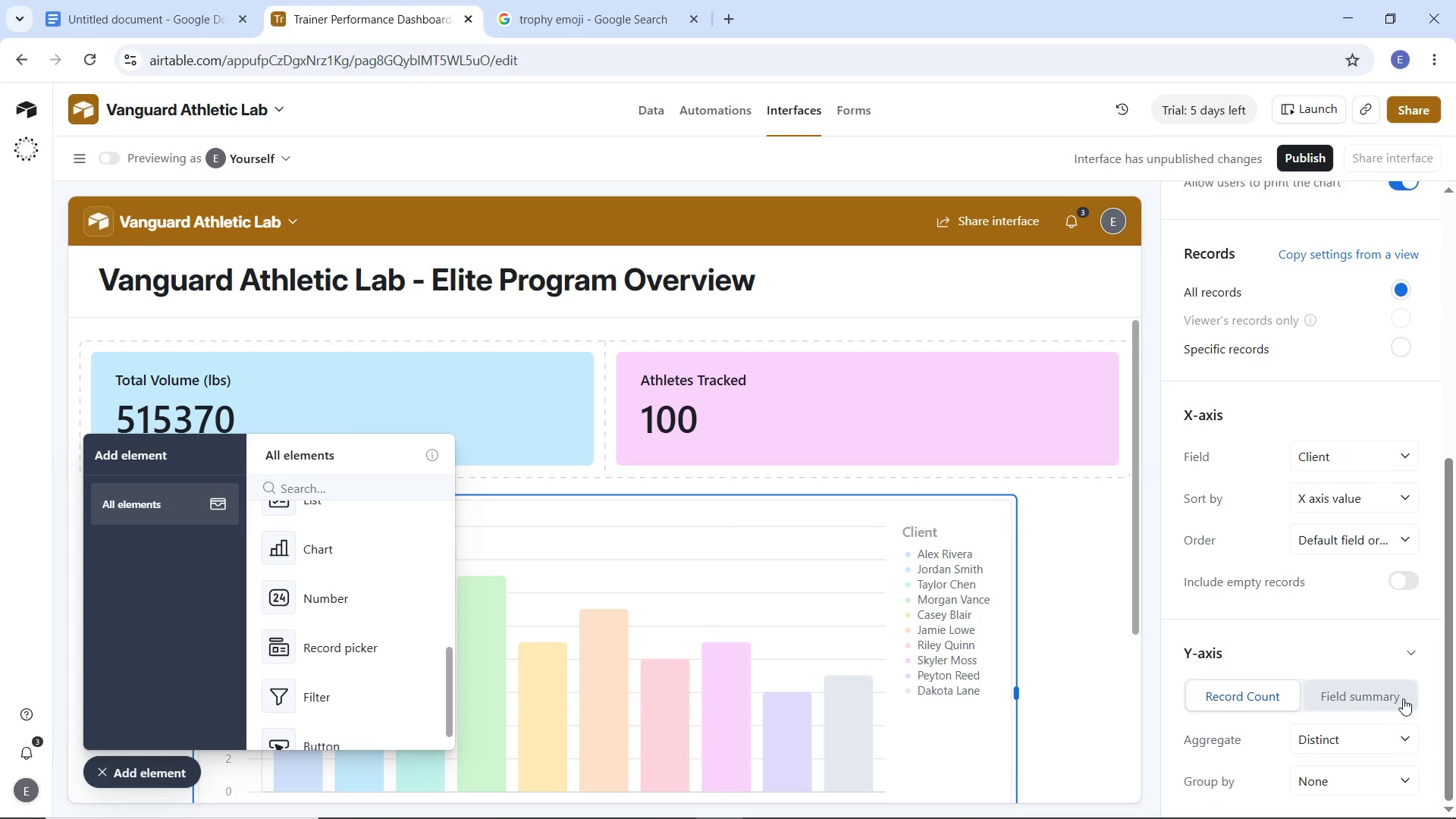 
left_click([1402, 698])
 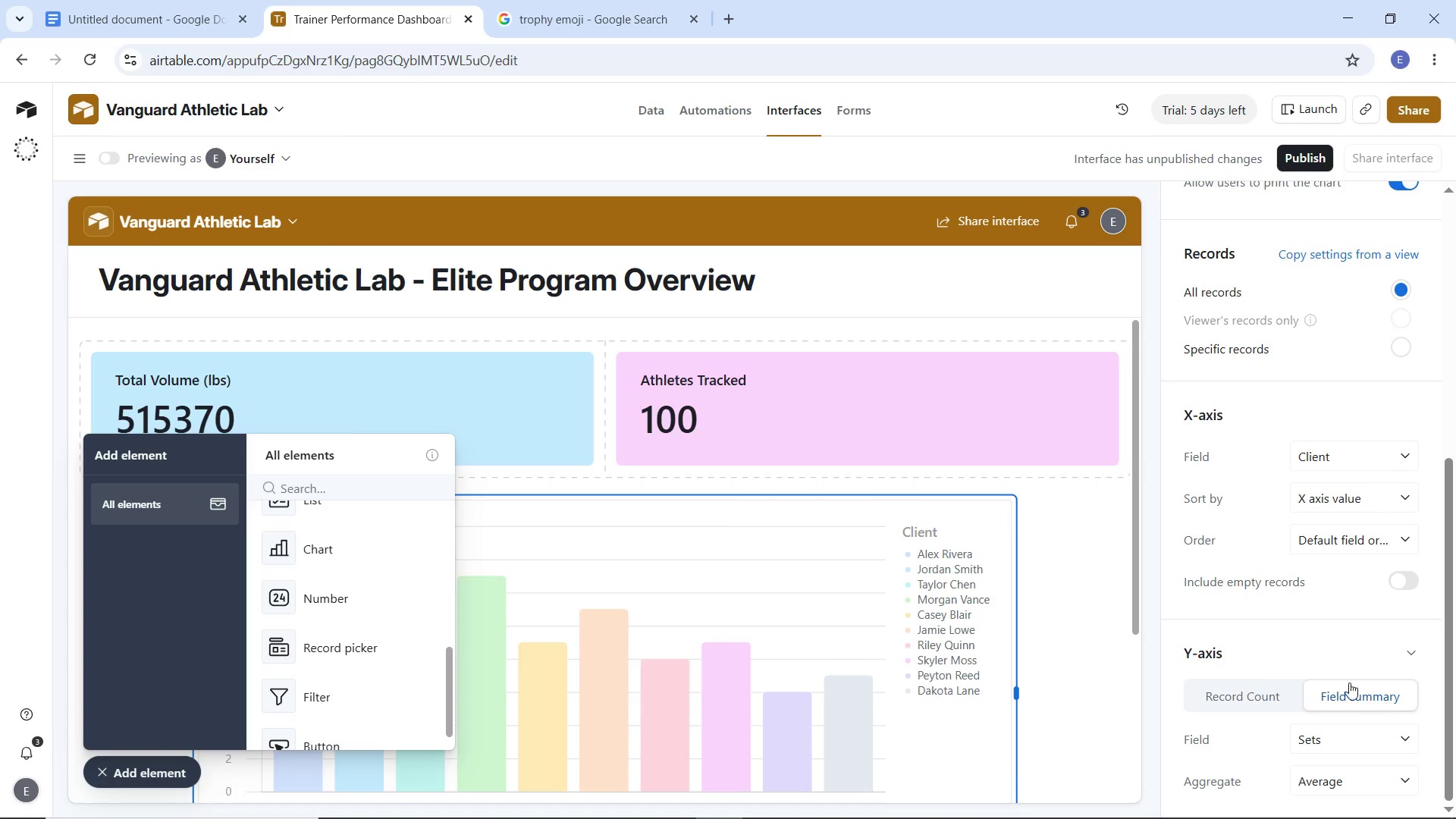 
scroll: coordinate [1349, 682], scroll_direction: down, amount: 3.0
 